 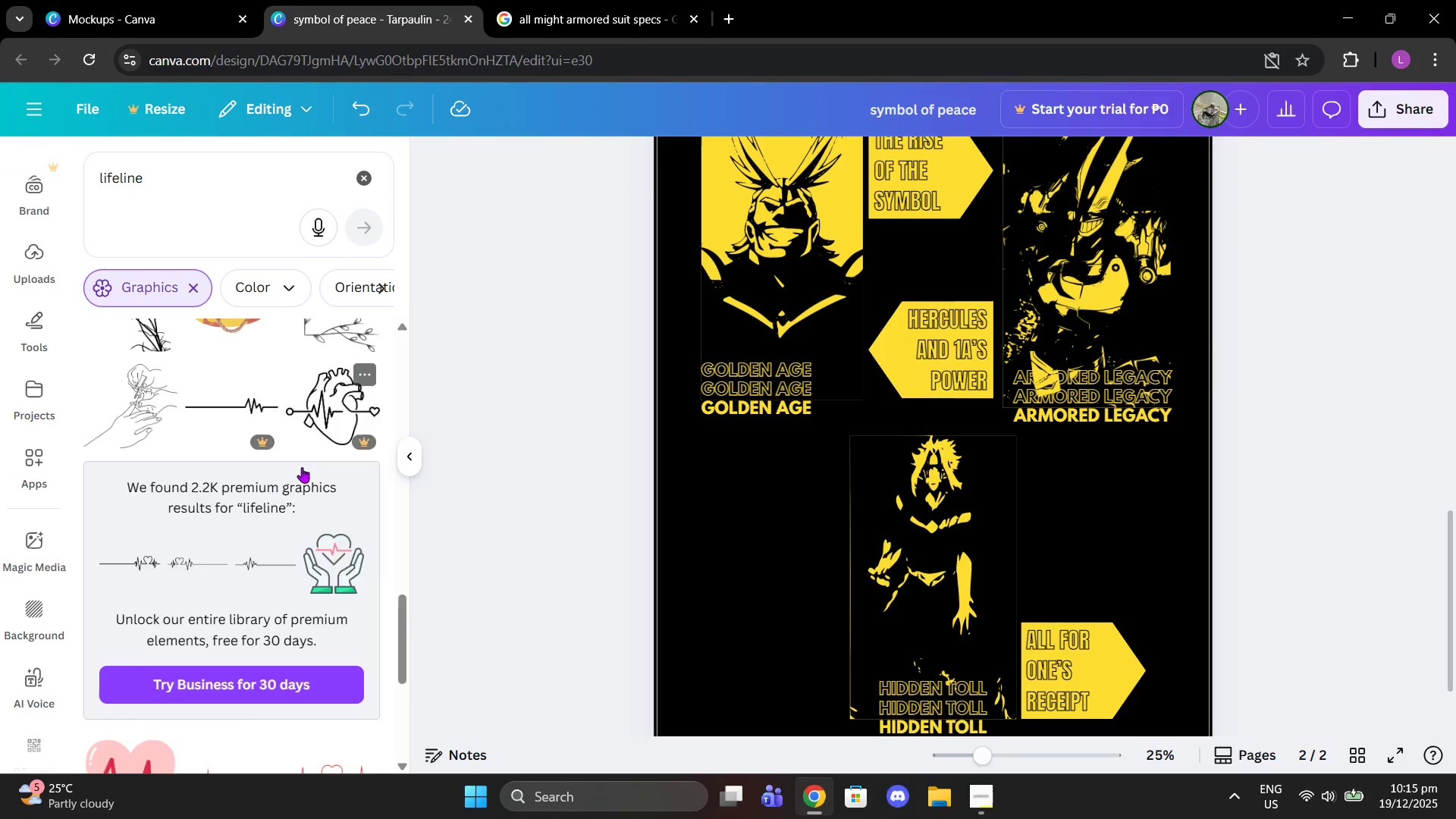 
scroll: coordinate [302, 467], scroll_direction: down, amount: 10.0
 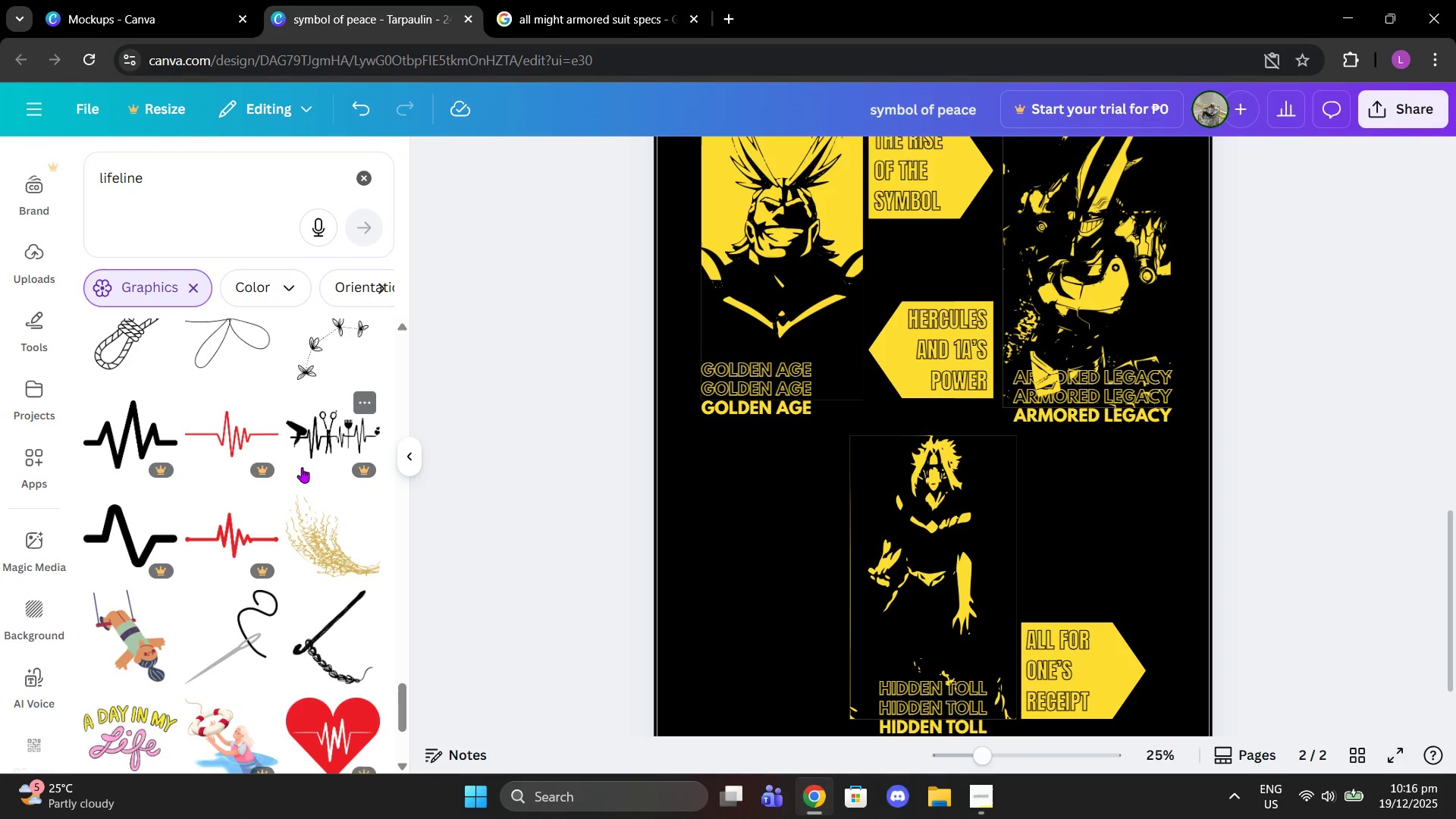 
scroll: coordinate [318, 474], scroll_direction: down, amount: 13.0
 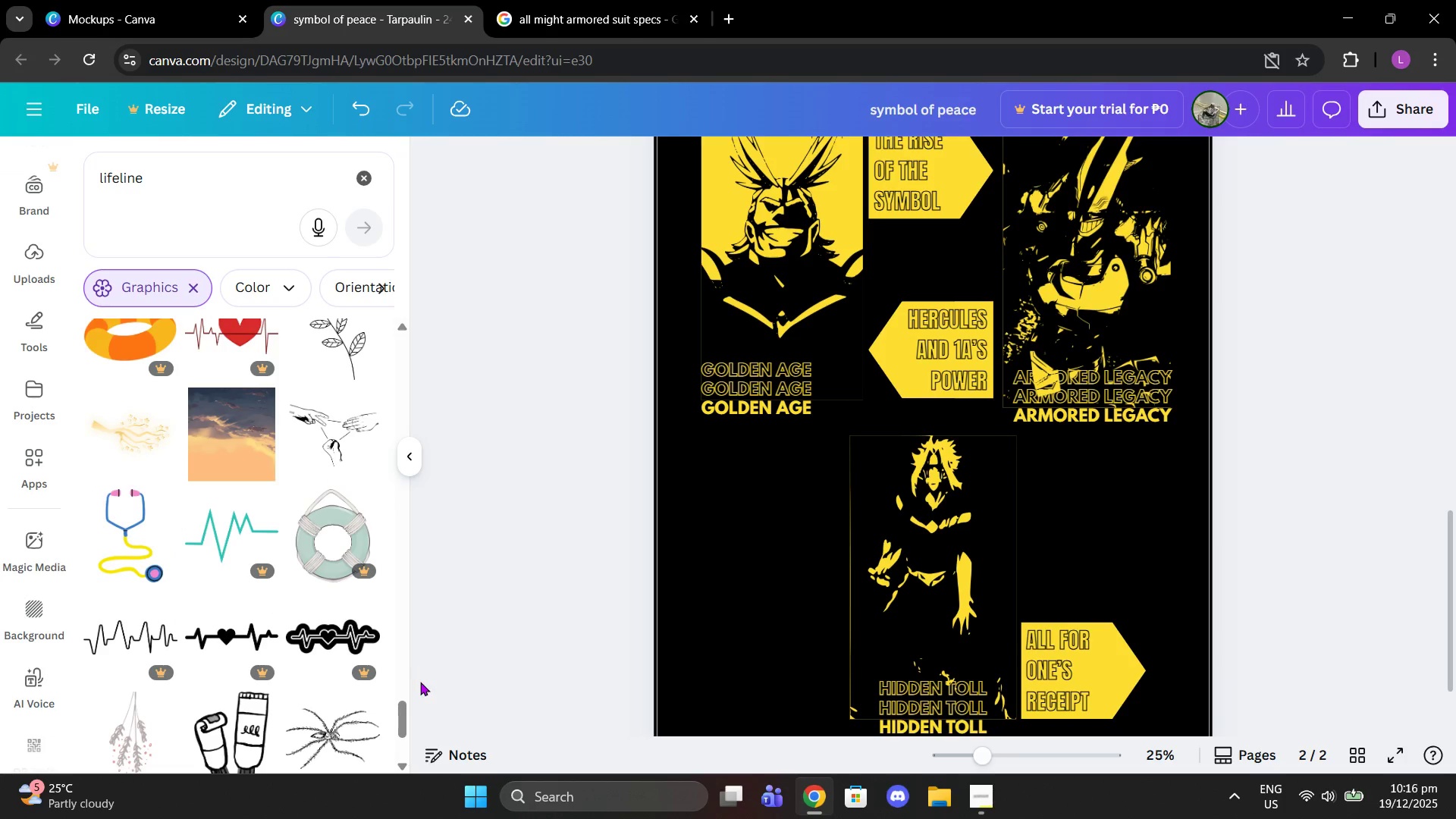 
left_click_drag(start_coordinate=[400, 712], to_coordinate=[431, 255])
 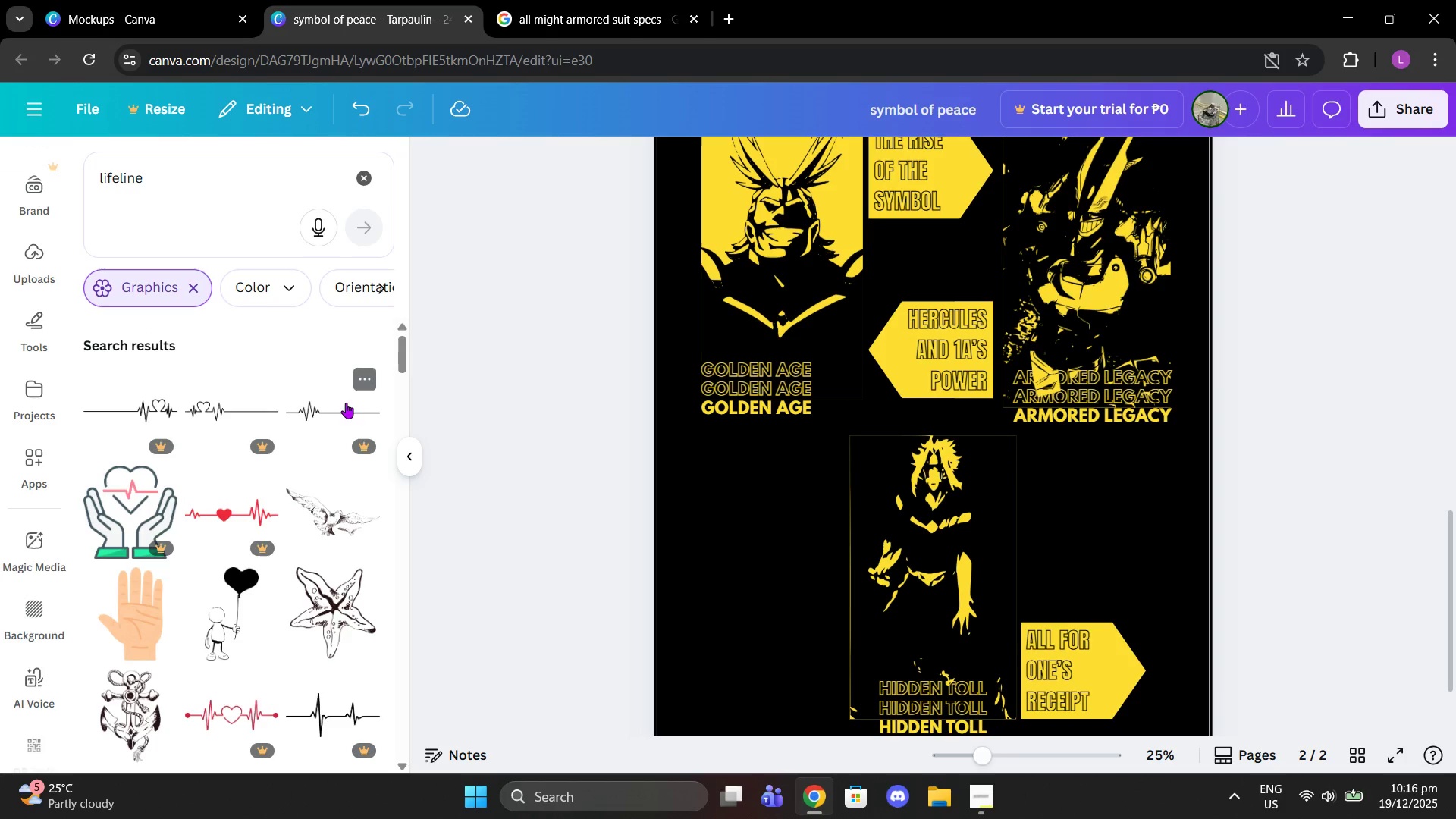 
scroll: coordinate [309, 538], scroll_direction: down, amount: 6.0
 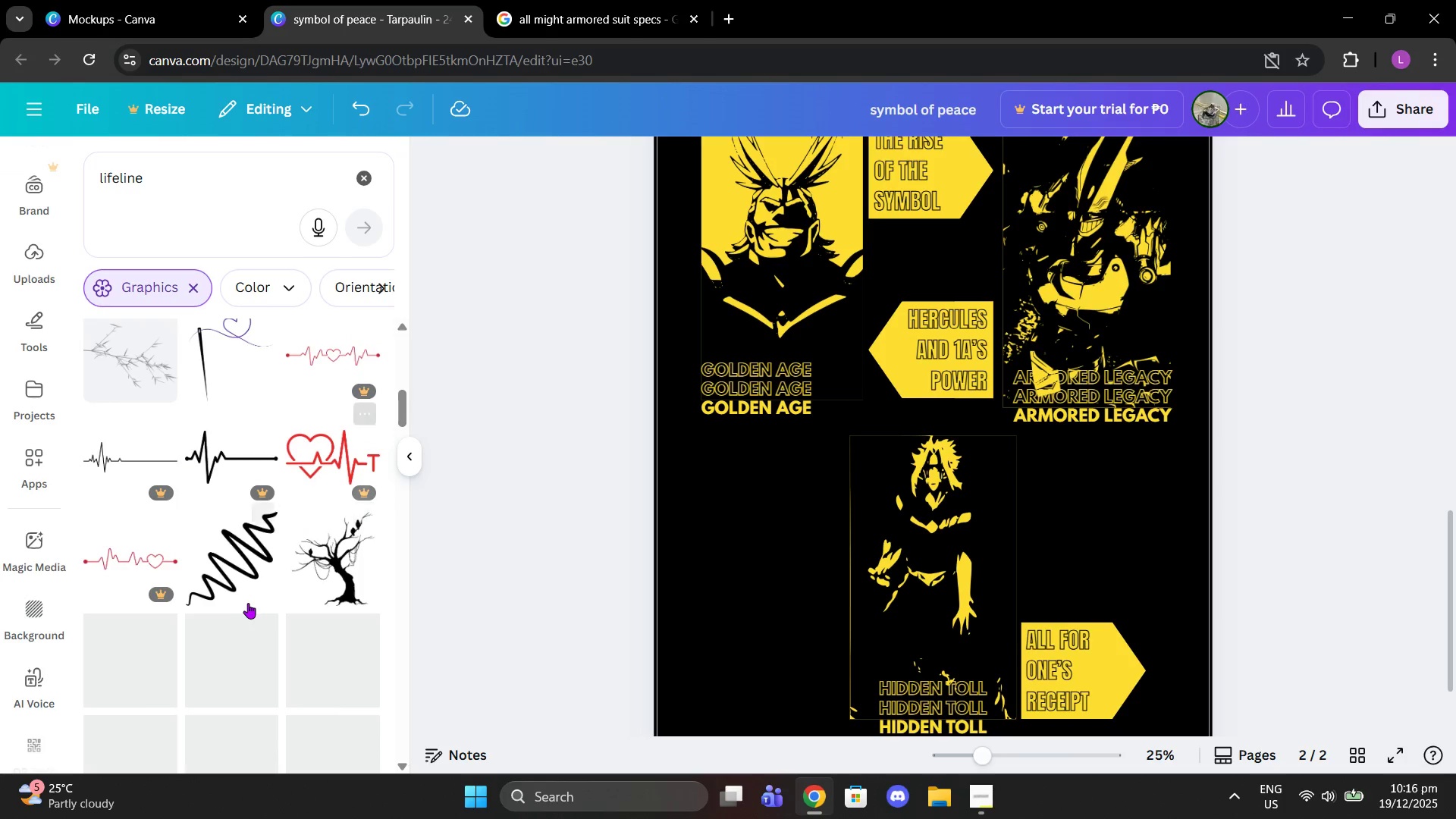 
left_click([237, 587])
 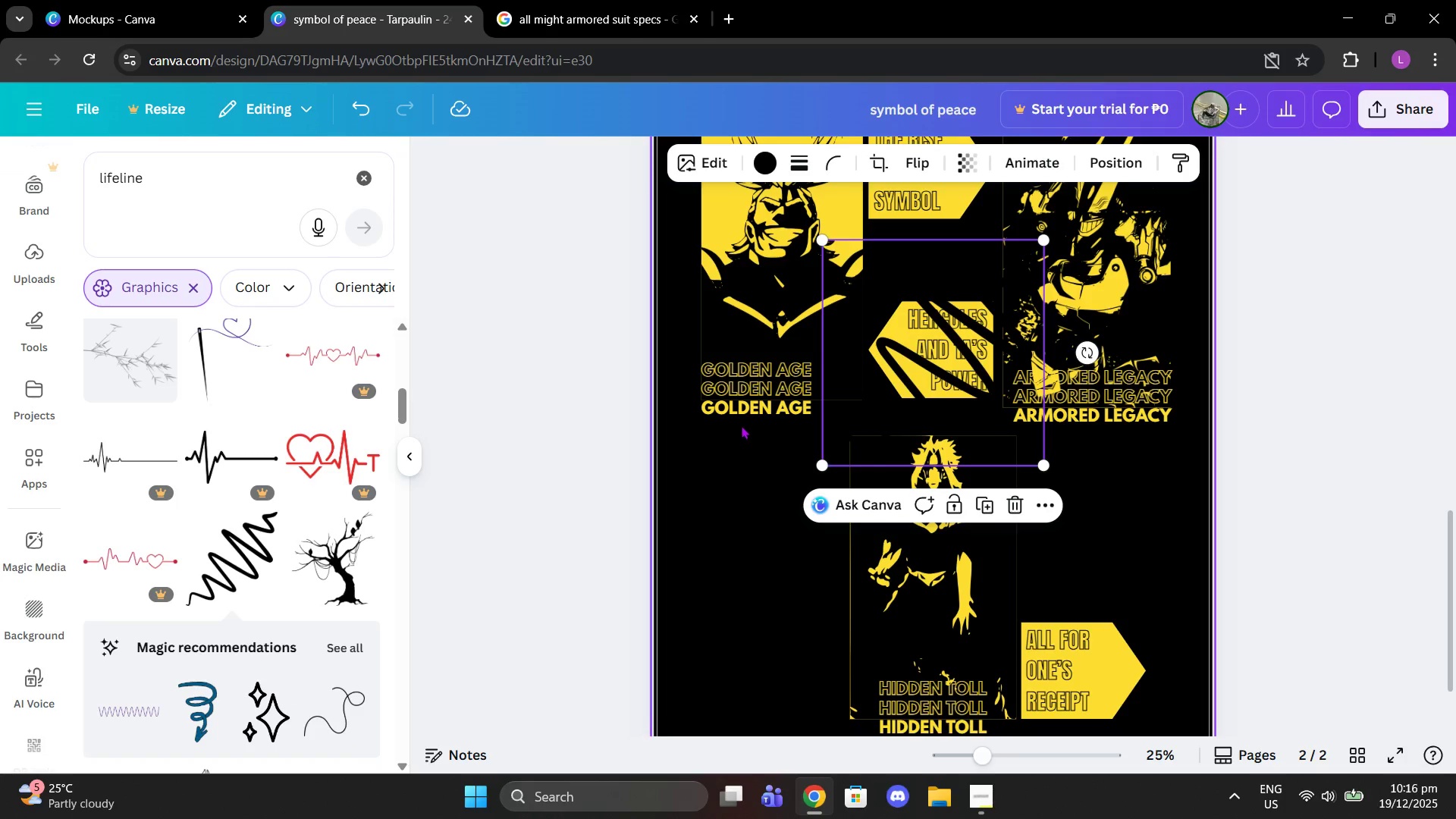 
scroll: coordinate [225, 426], scroll_direction: down, amount: 2.0
 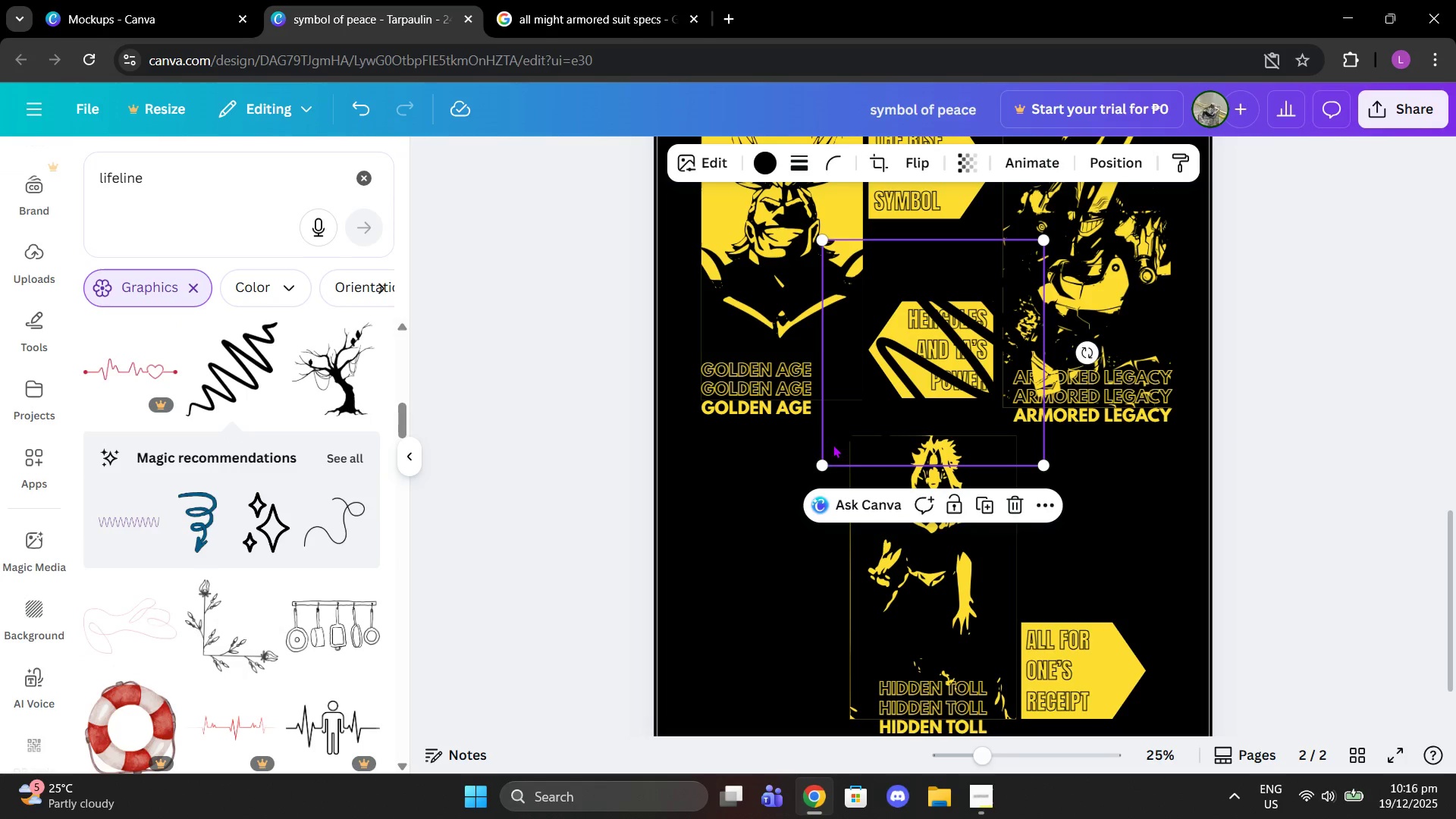 
wait(5.09)
 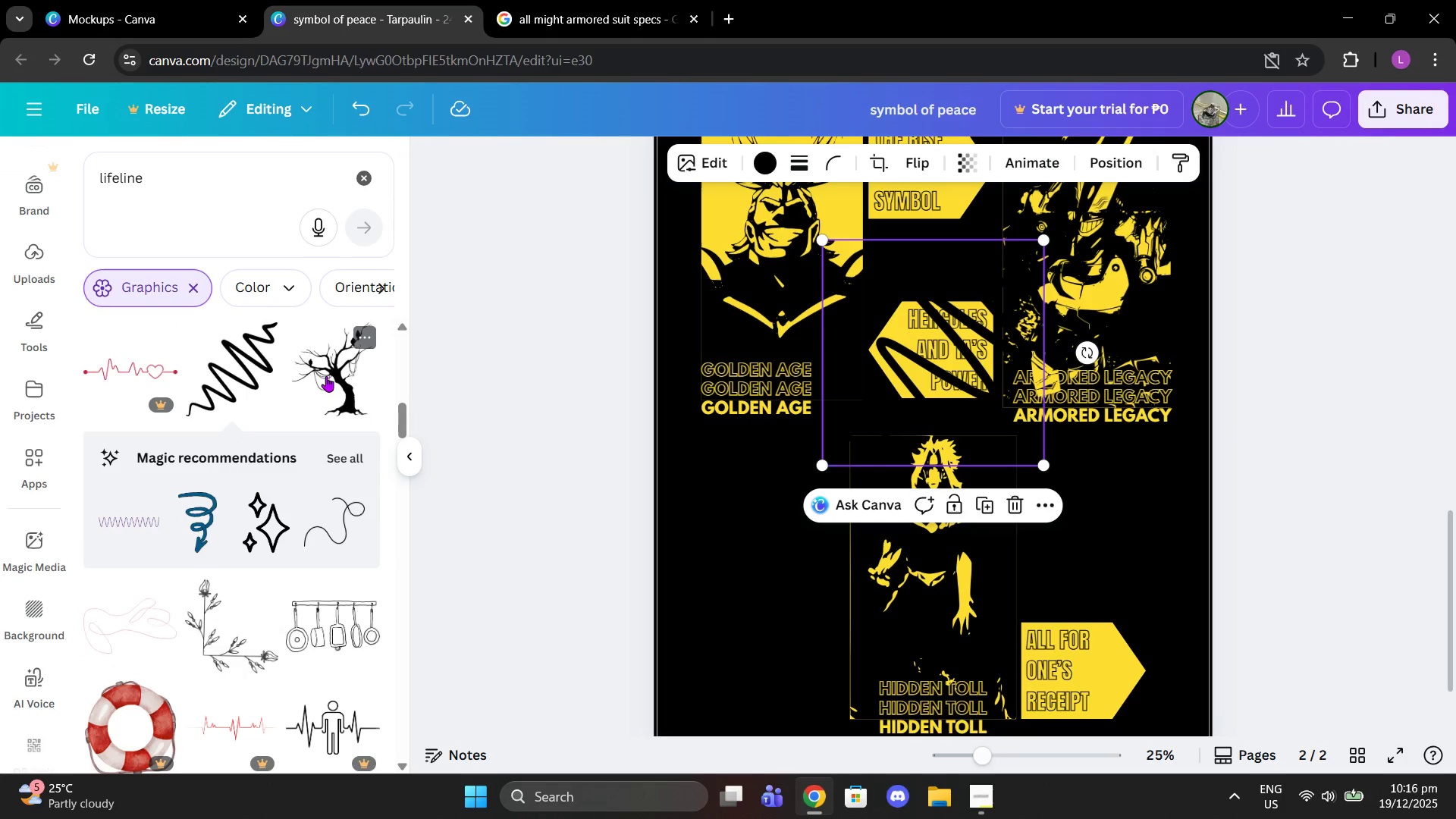 
left_click_drag(start_coordinate=[817, 461], to_coordinate=[660, 451])
 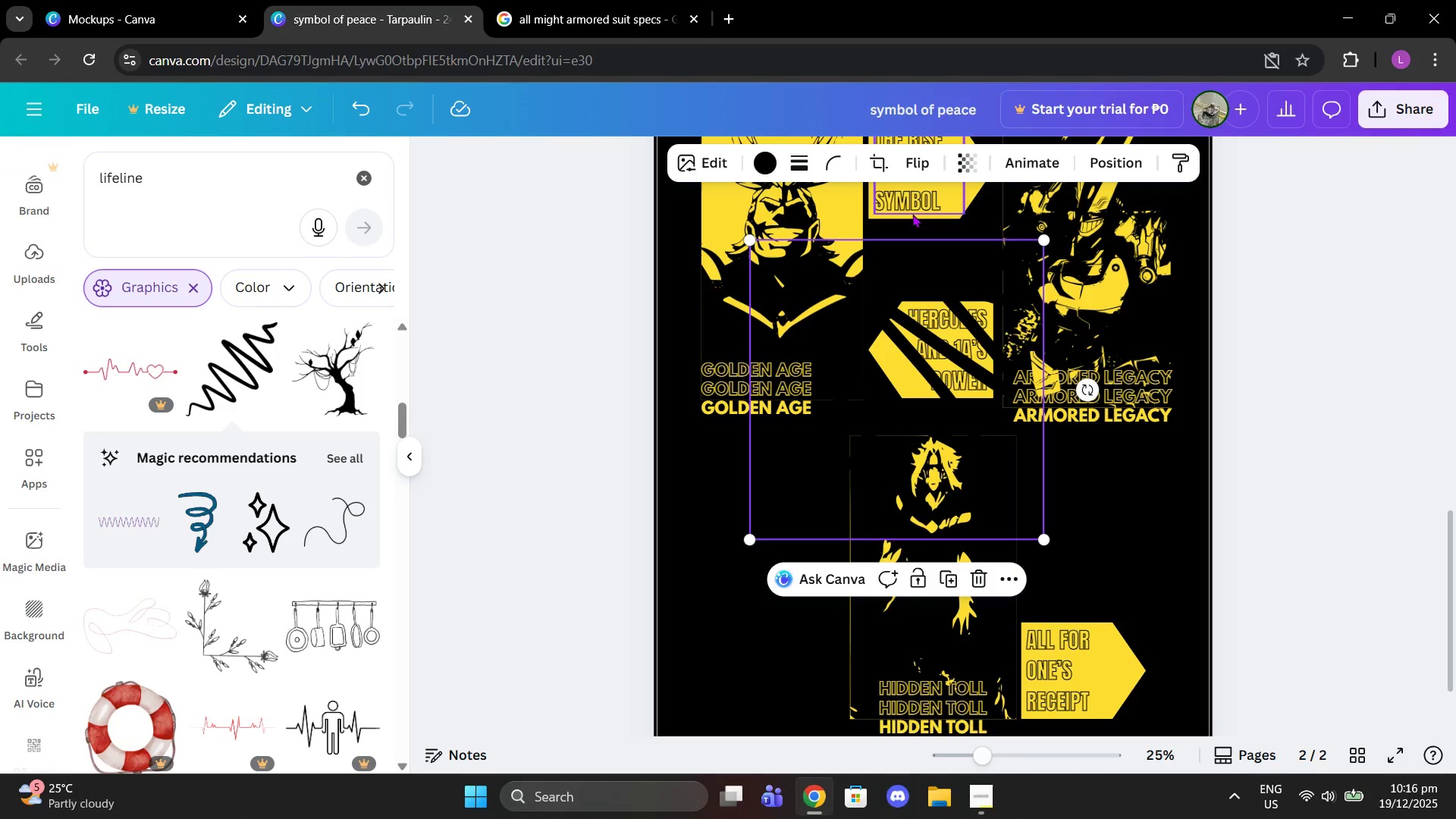 
scroll: coordinate [933, 404], scroll_direction: up, amount: 1.0
 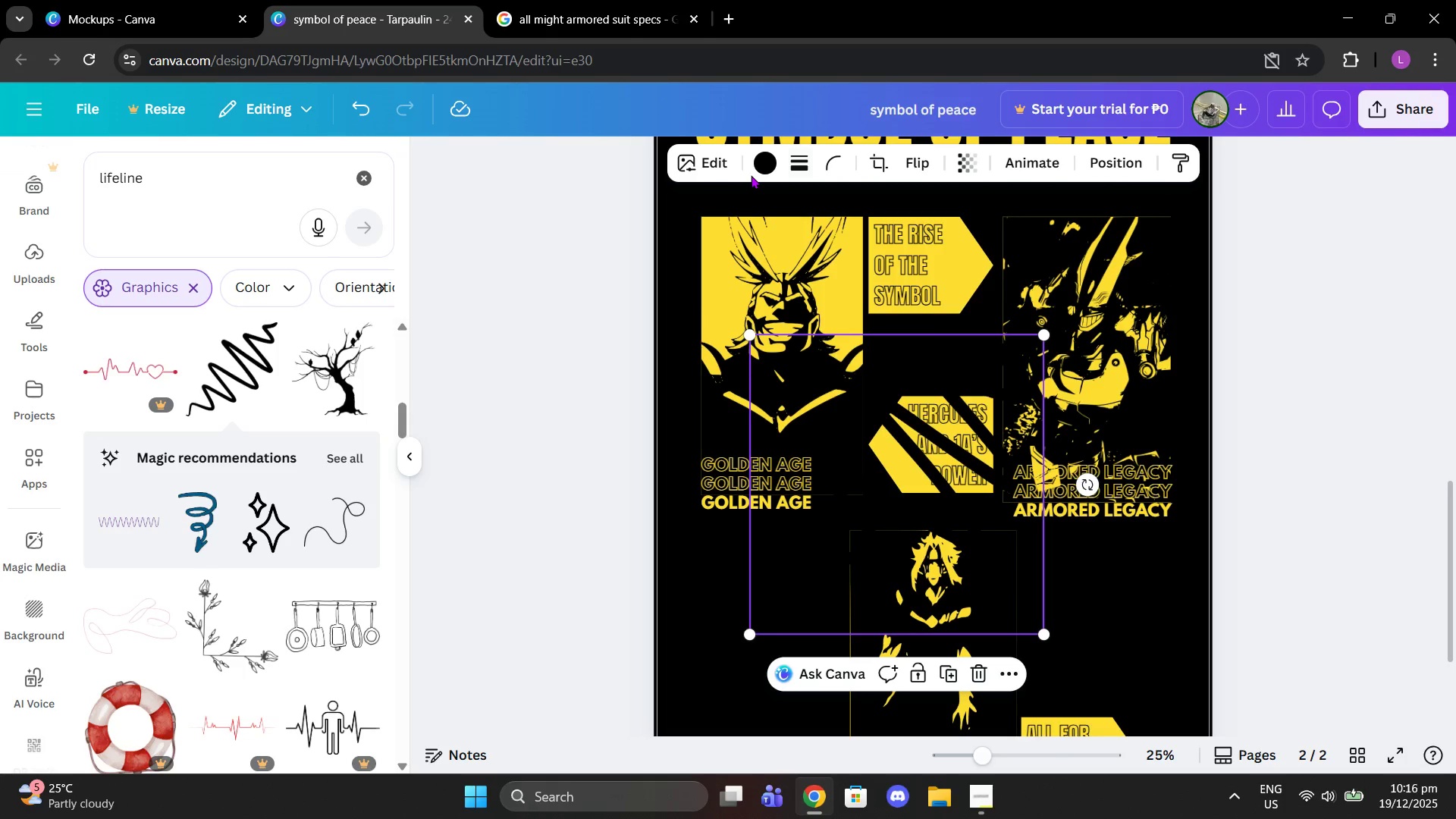 
double_click([758, 165])
 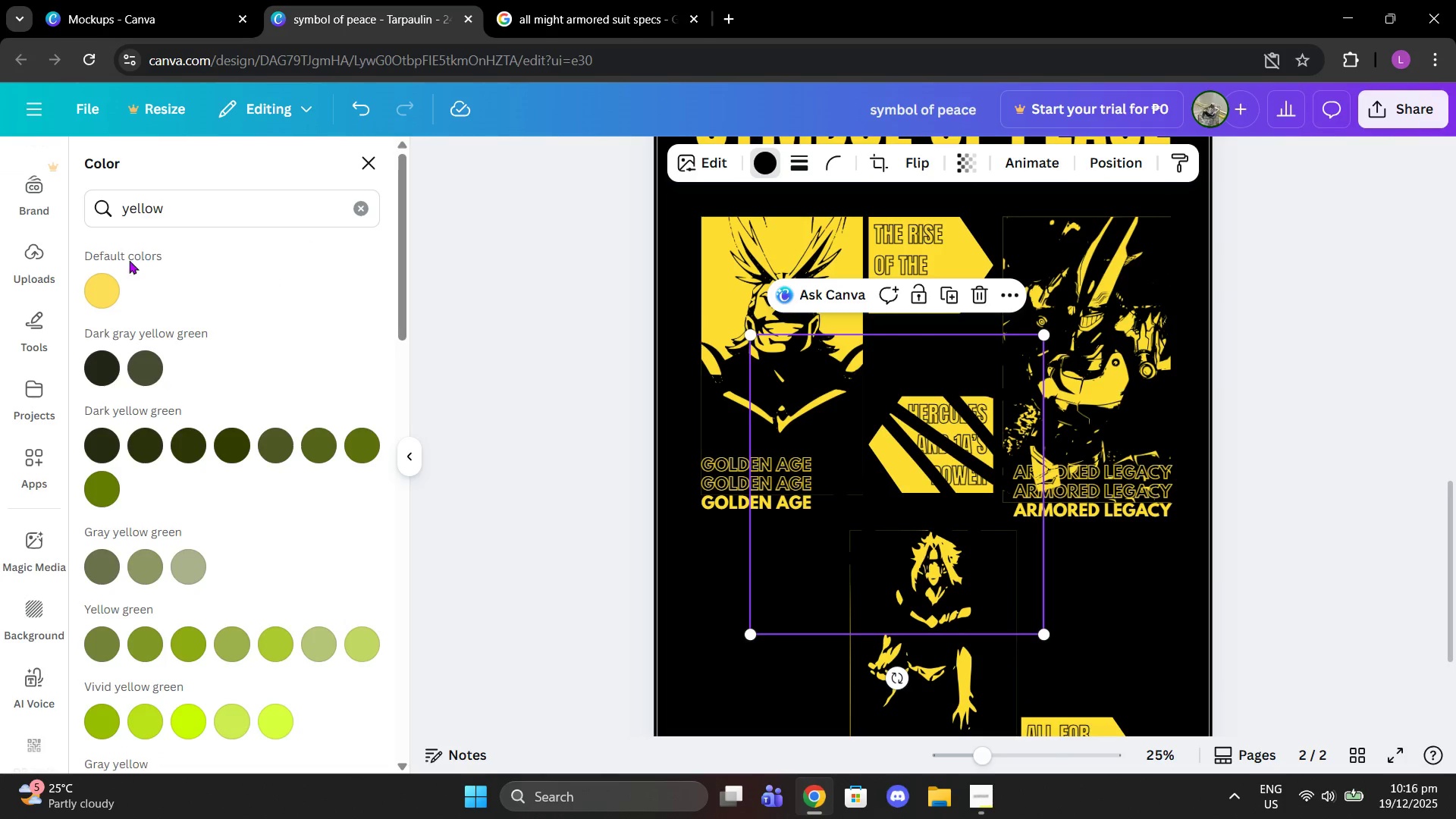 
left_click([90, 282])
 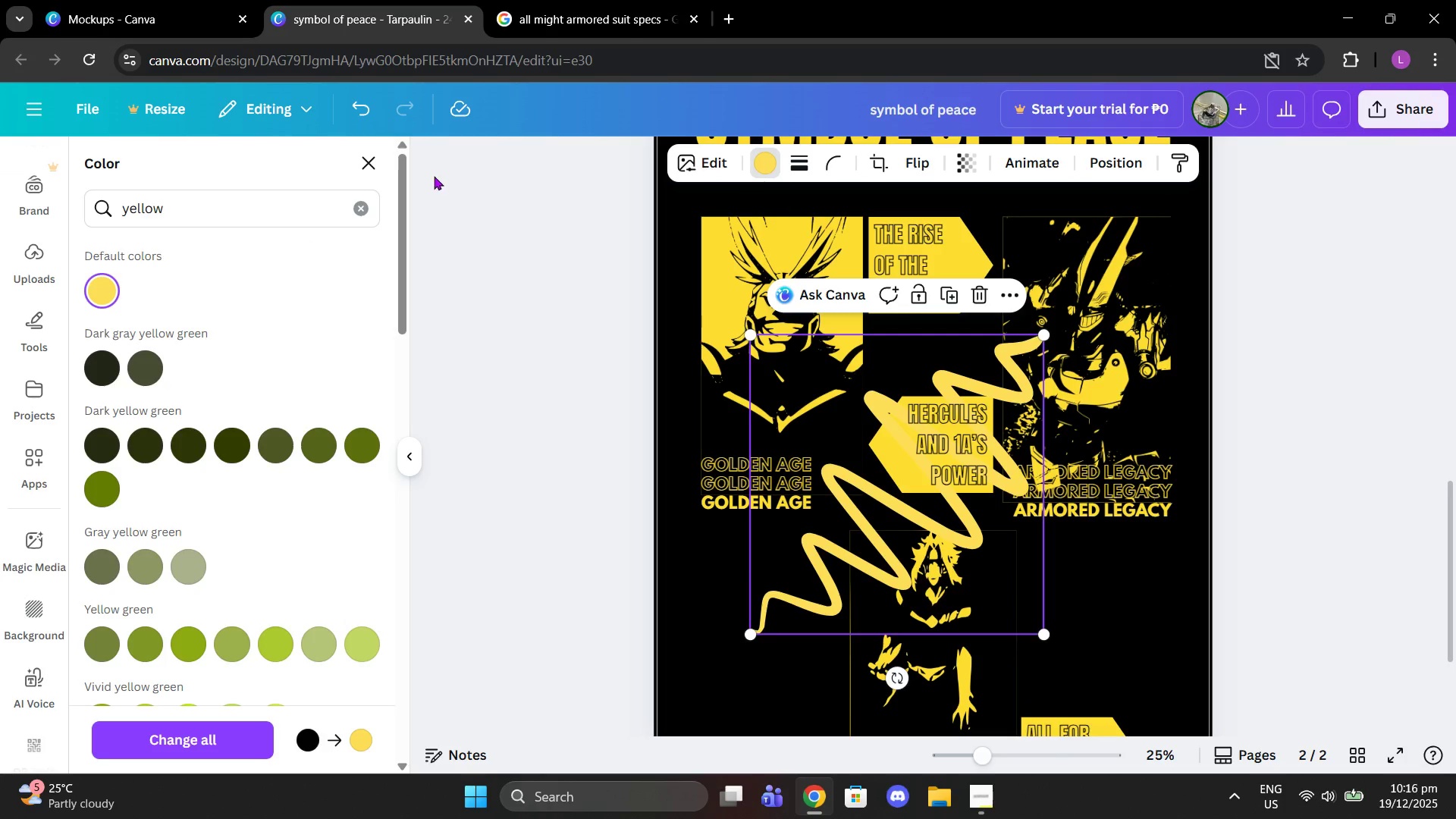 
left_click([355, 210])
 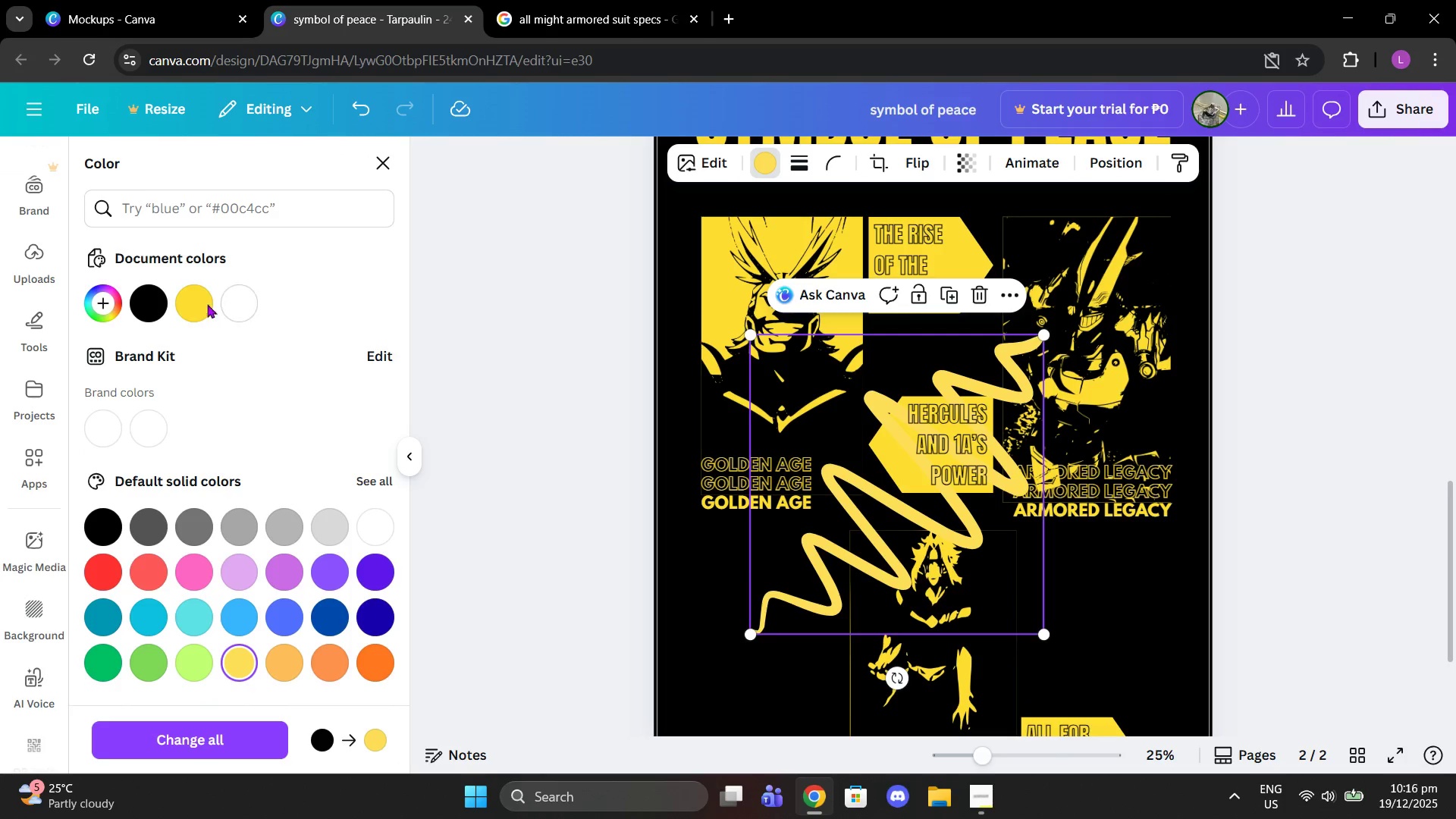 
left_click([189, 303])
 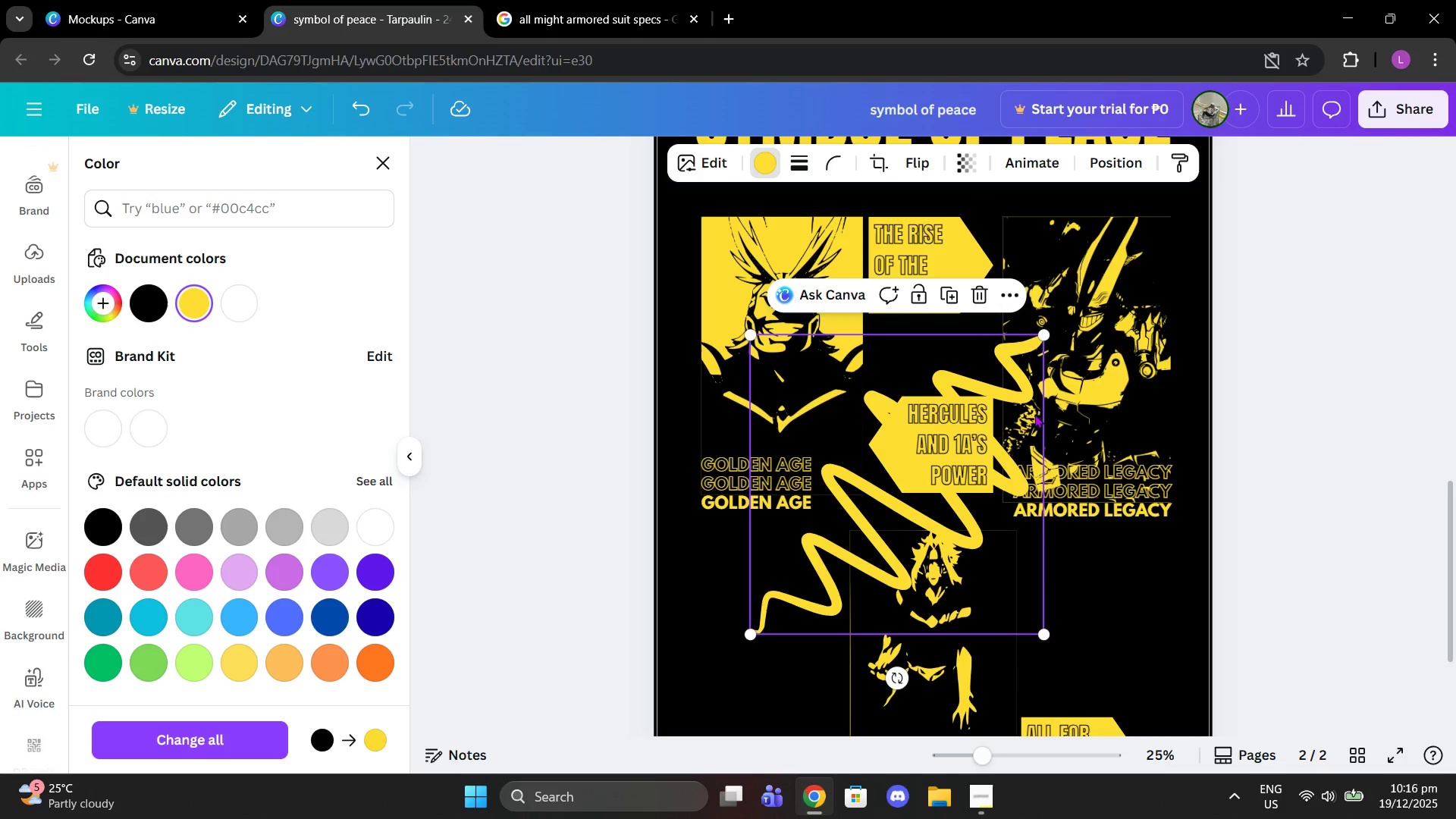 
left_click([1126, 523])
 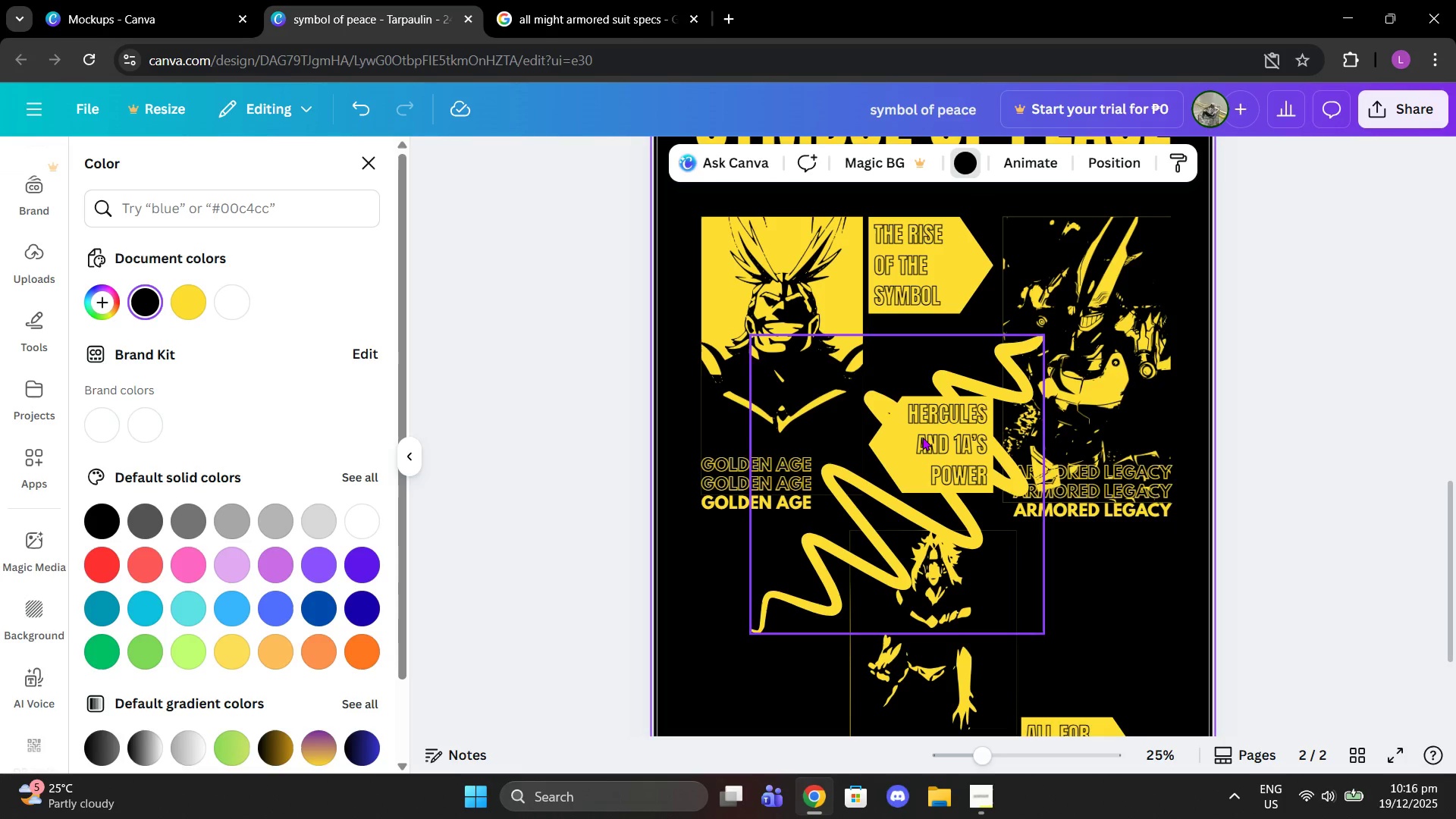 
left_click_drag(start_coordinate=[922, 437], to_coordinate=[864, 513])
 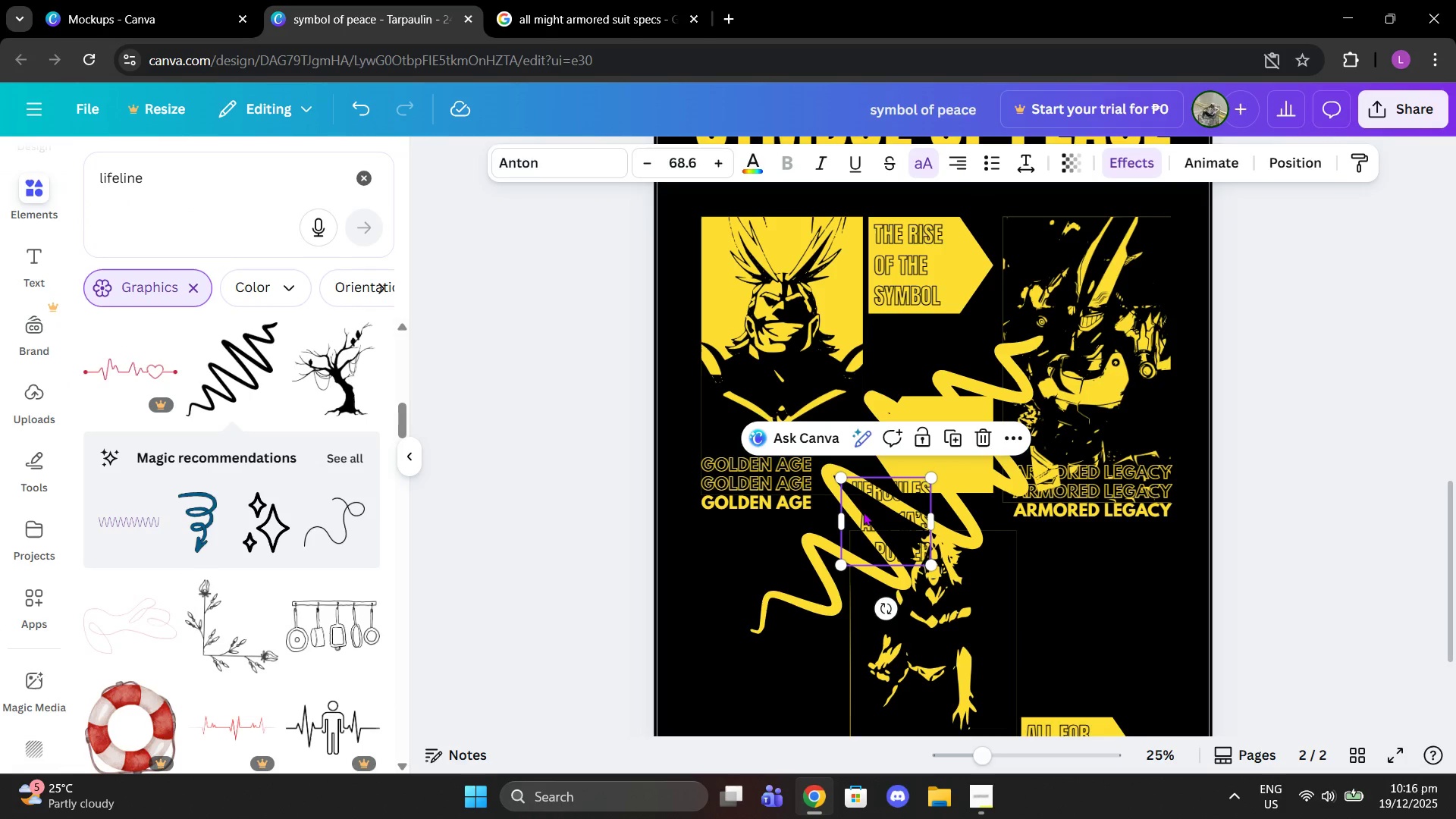 
key(Control+Z)
 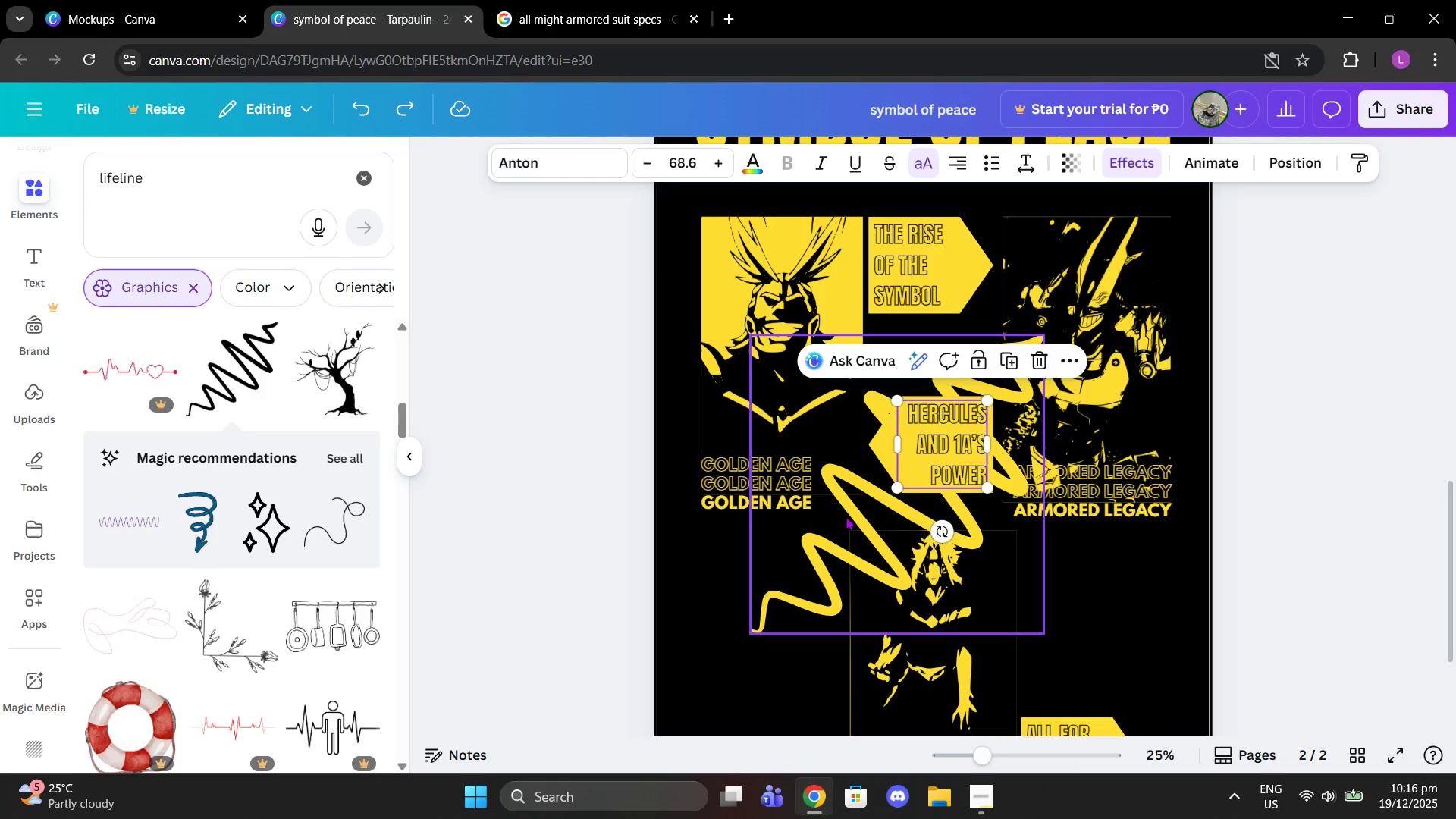 
left_click([835, 532])
 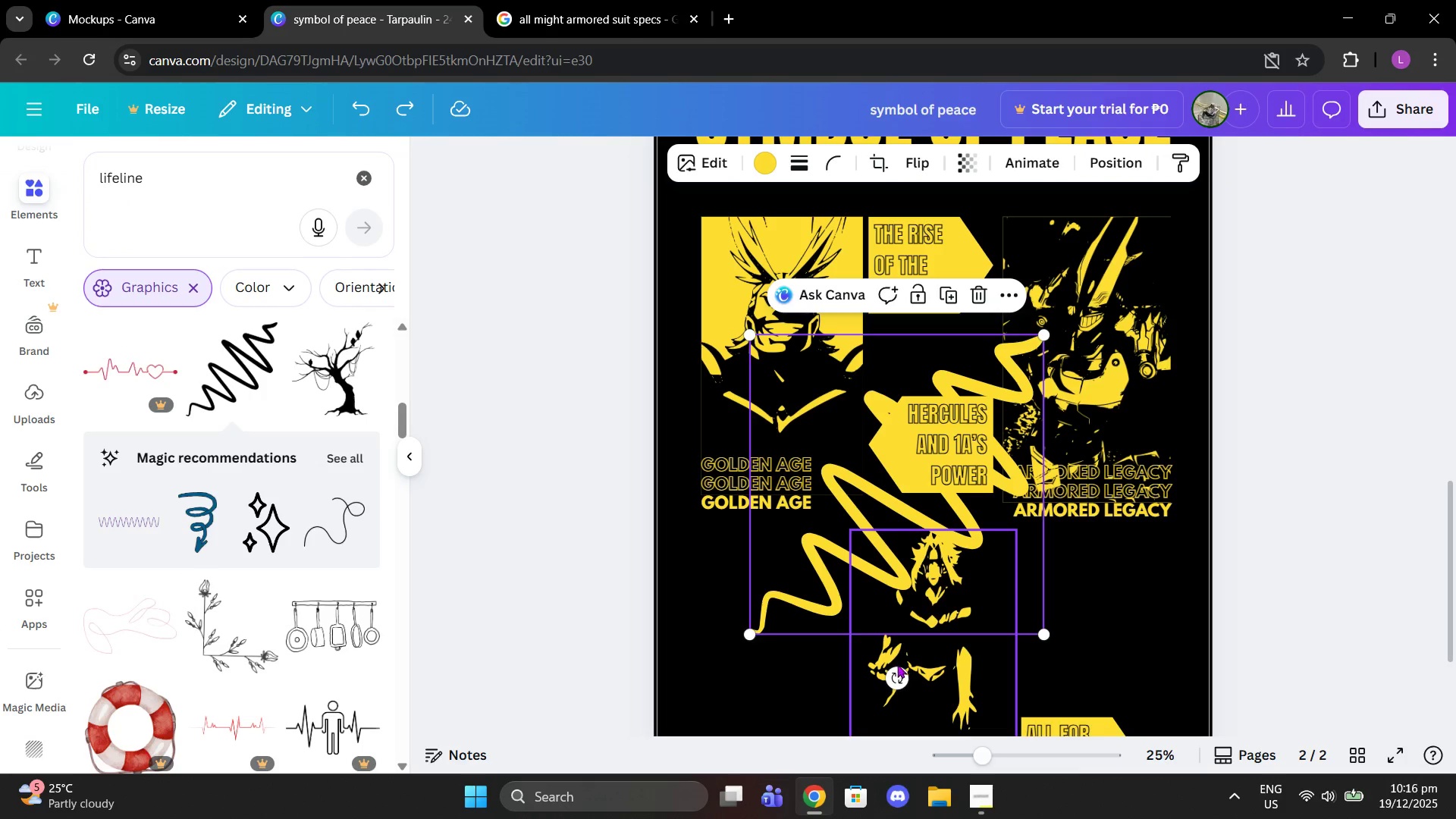 
left_click_drag(start_coordinate=[897, 668], to_coordinate=[670, 508])
 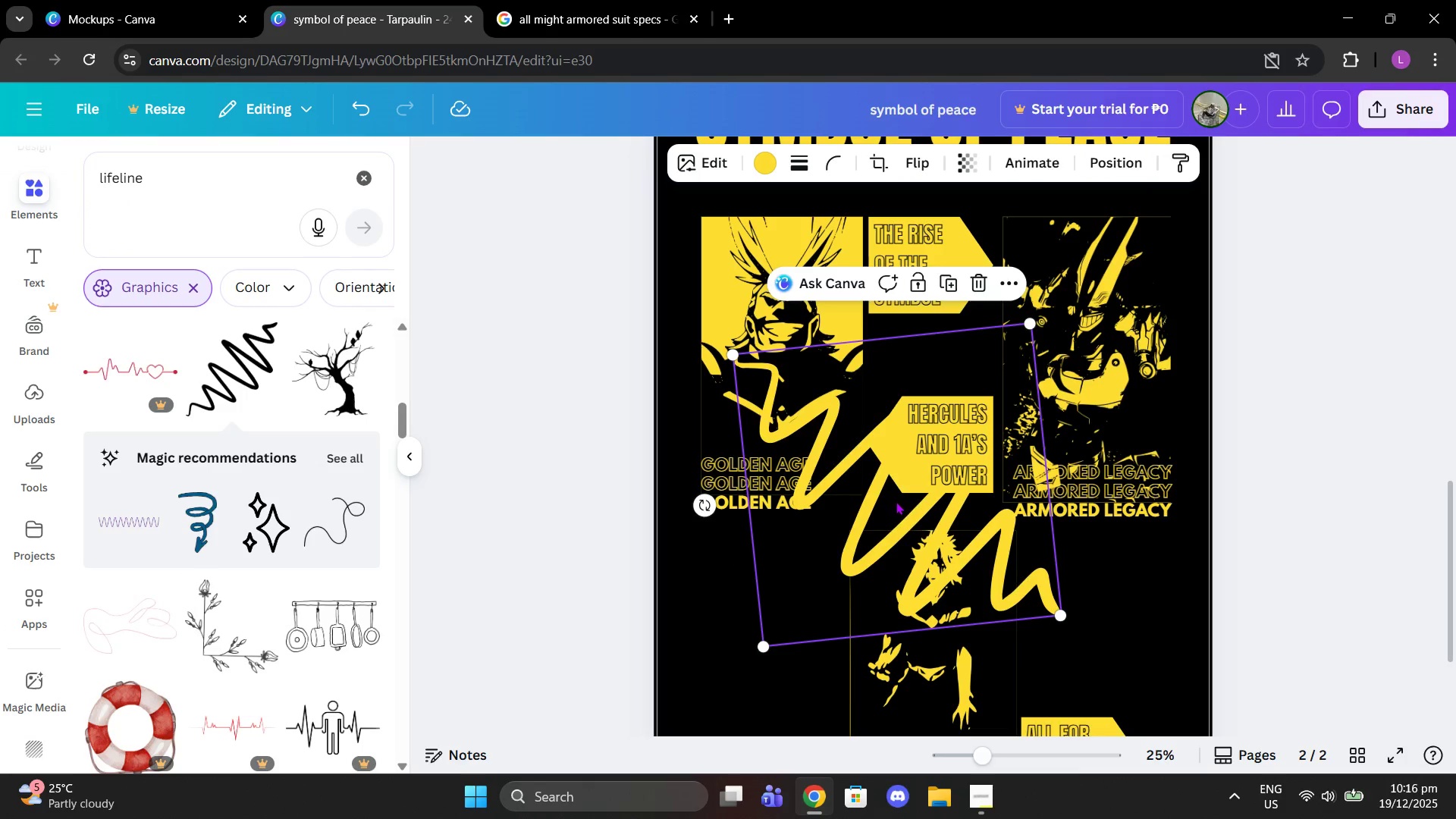 
left_click_drag(start_coordinate=[894, 500], to_coordinate=[788, 514])
 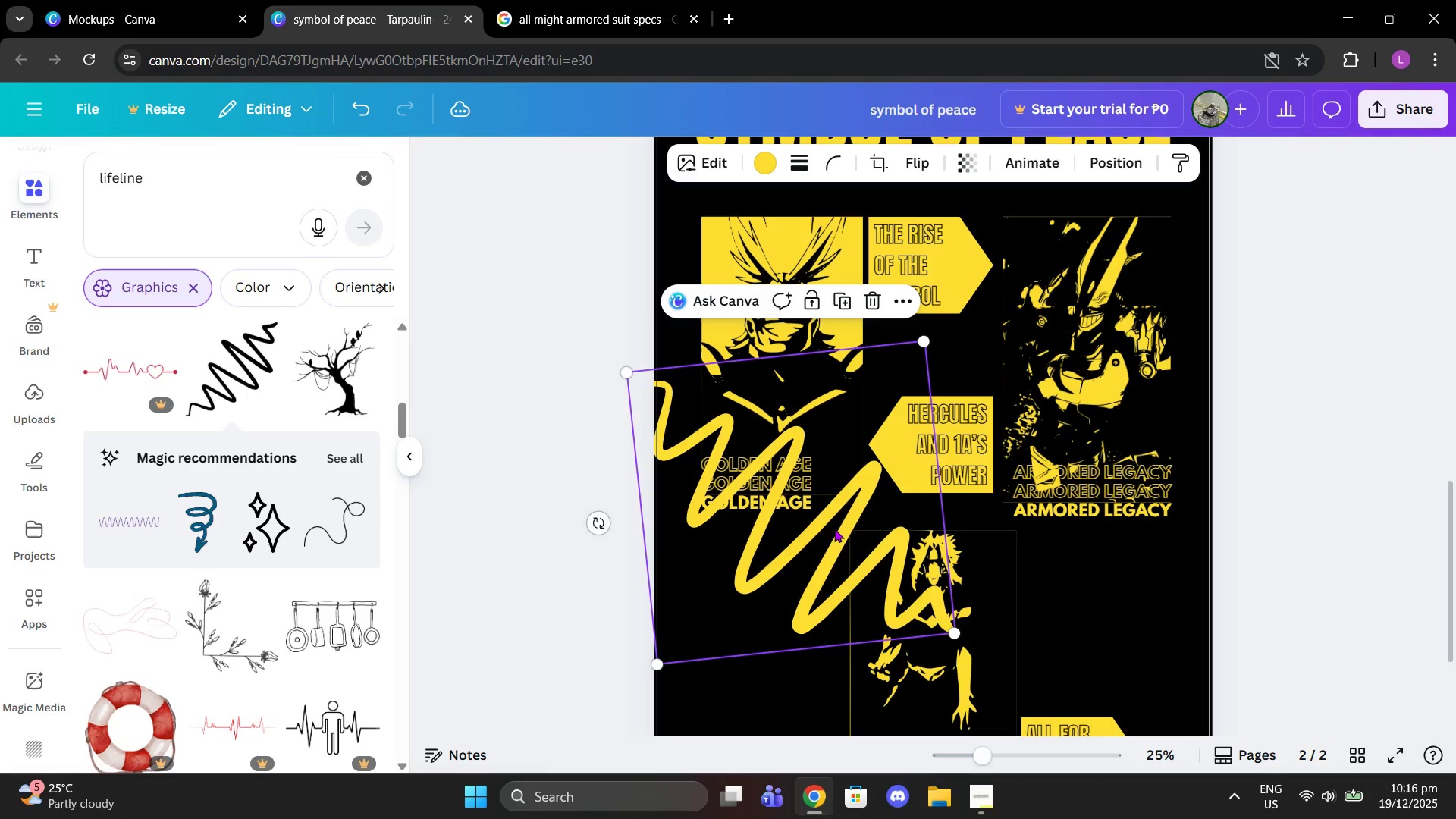 
left_click_drag(start_coordinate=[837, 530], to_coordinate=[829, 506])
 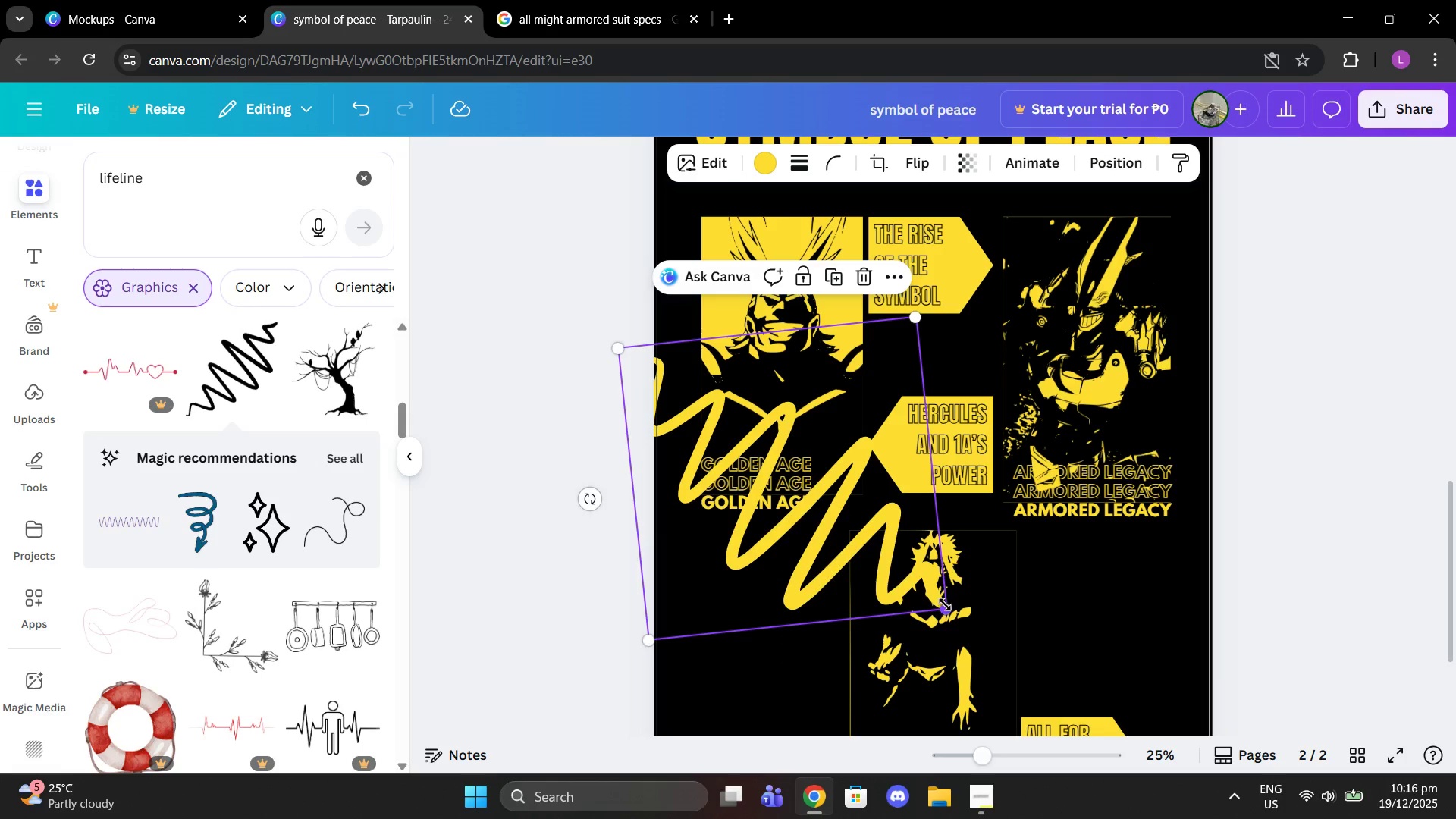 
left_click_drag(start_coordinate=[946, 604], to_coordinate=[982, 645])
 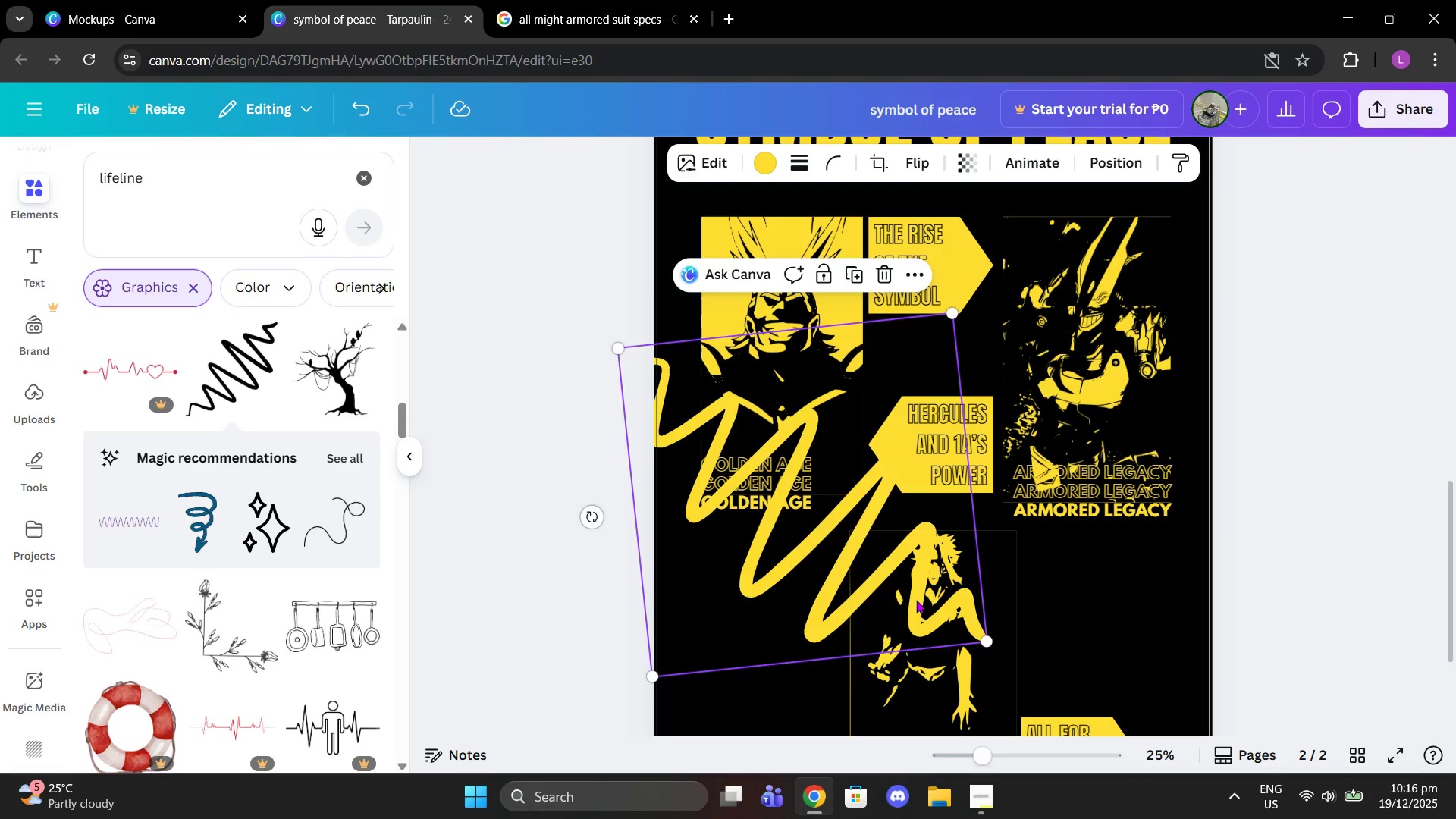 
left_click_drag(start_coordinate=[915, 600], to_coordinate=[882, 581])
 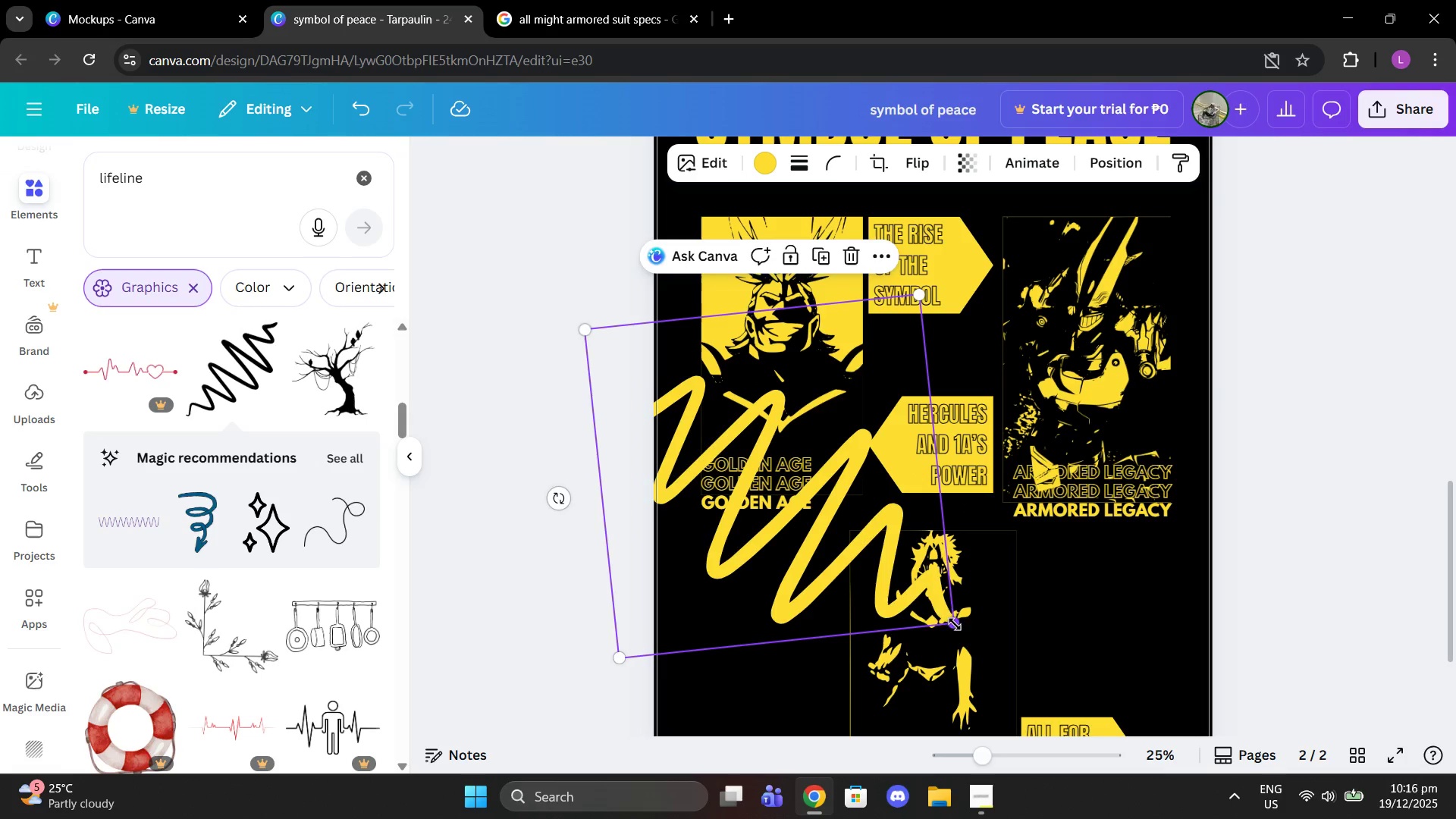 
left_click_drag(start_coordinate=[955, 624], to_coordinate=[845, 558])
 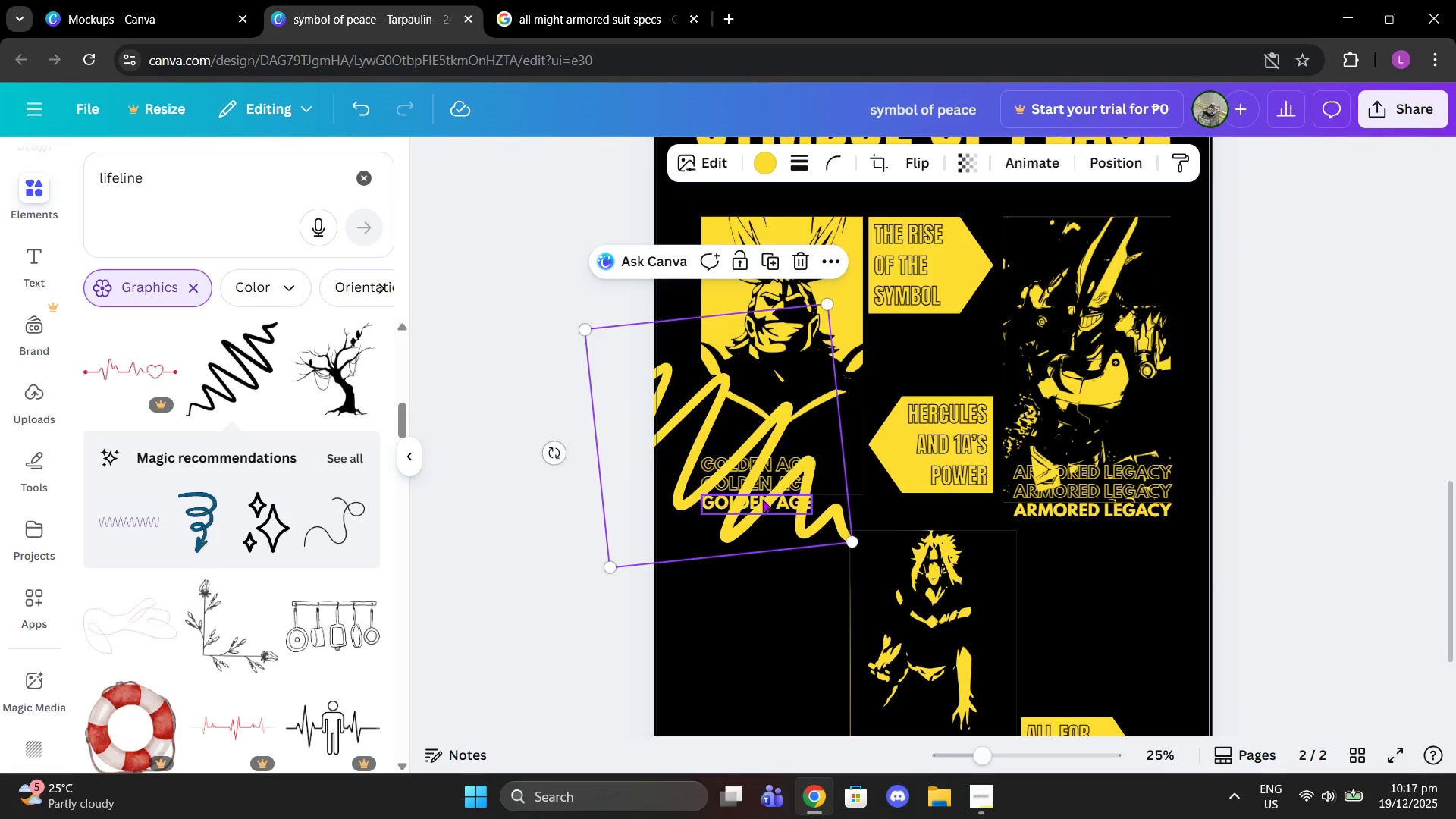 
left_click_drag(start_coordinate=[762, 499], to_coordinate=[824, 551])
 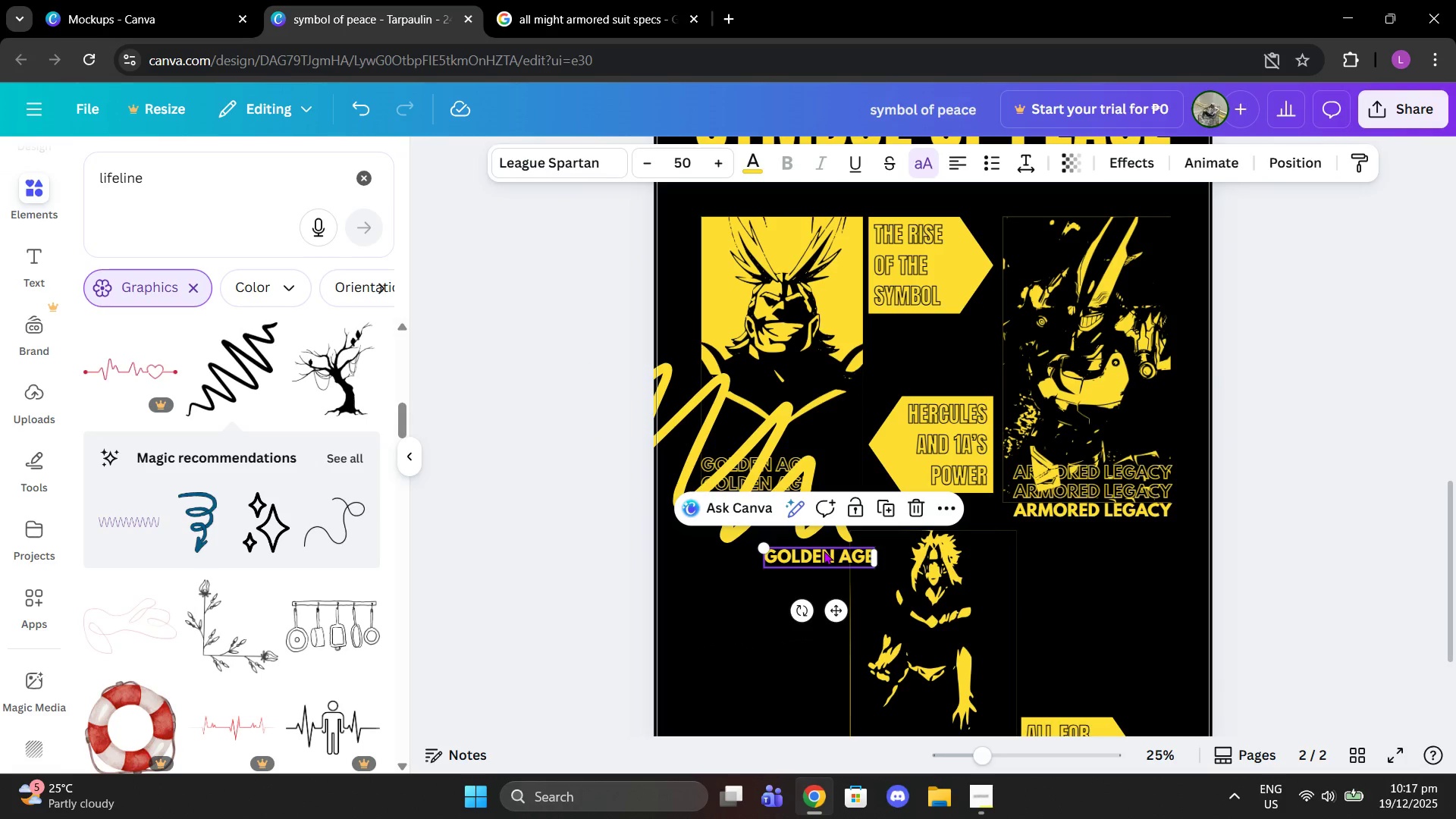 
key(Control+Z)
 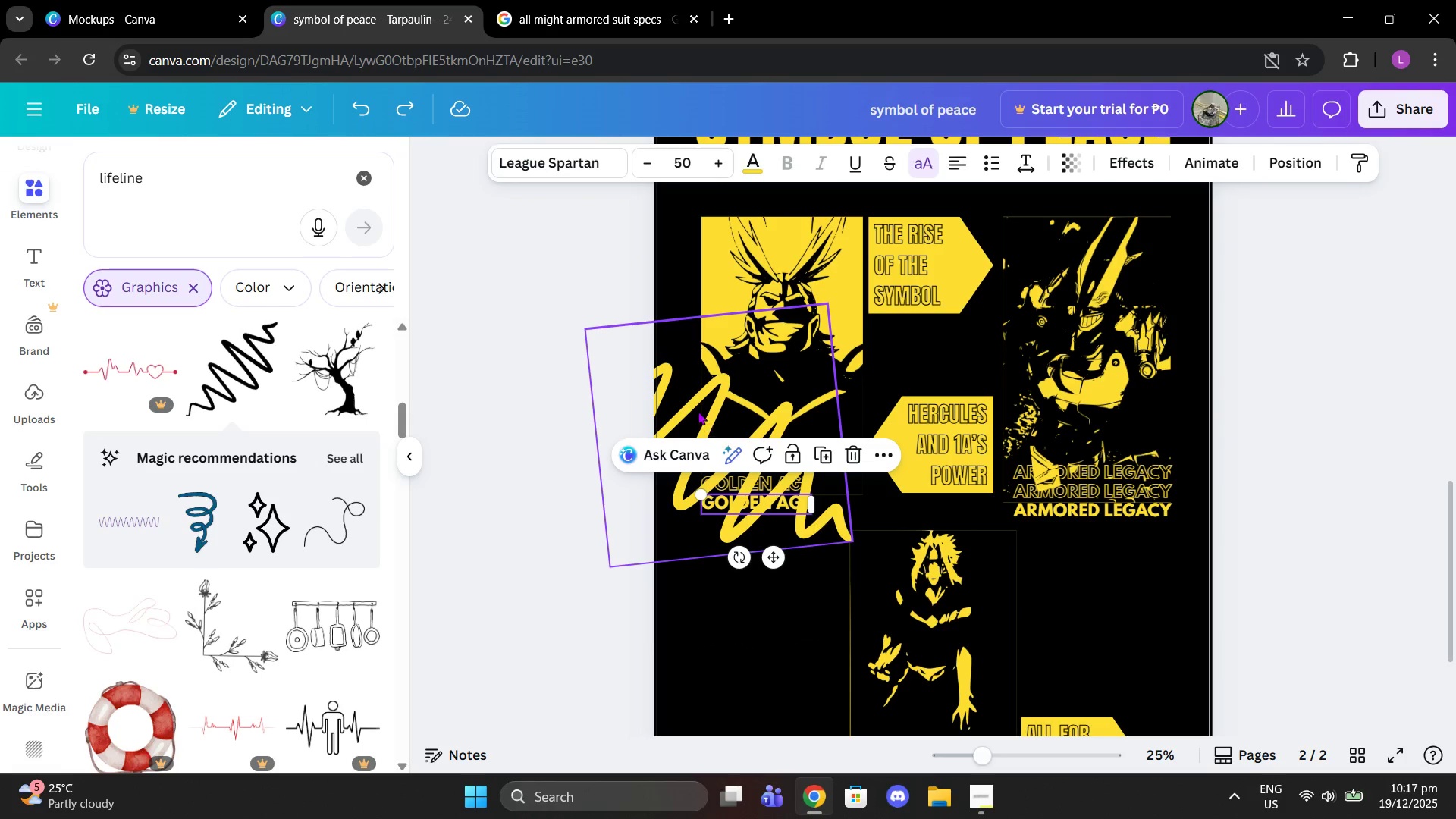 
left_click_drag(start_coordinate=[688, 401], to_coordinate=[747, 509])
 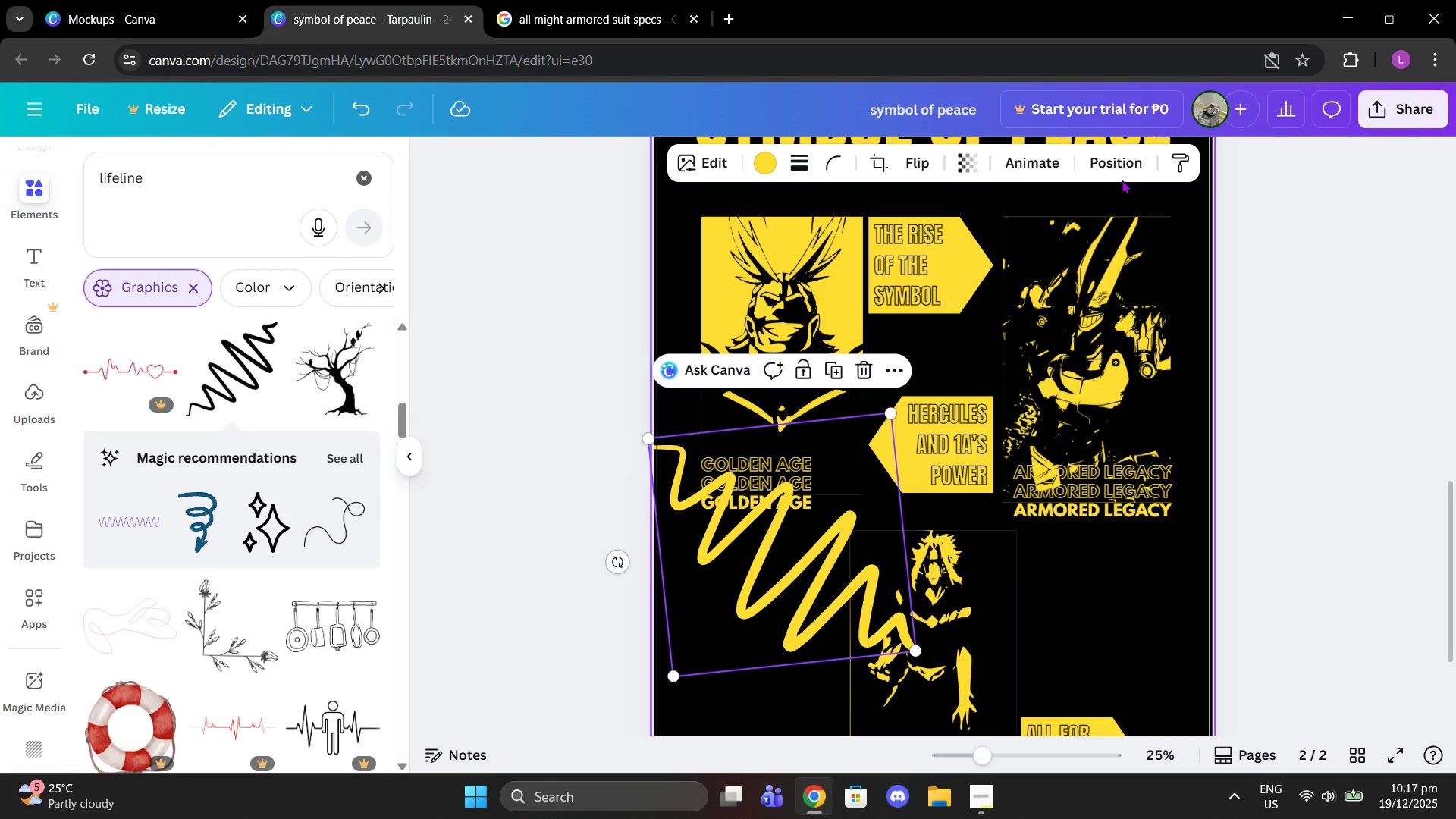 
left_click([1125, 165])
 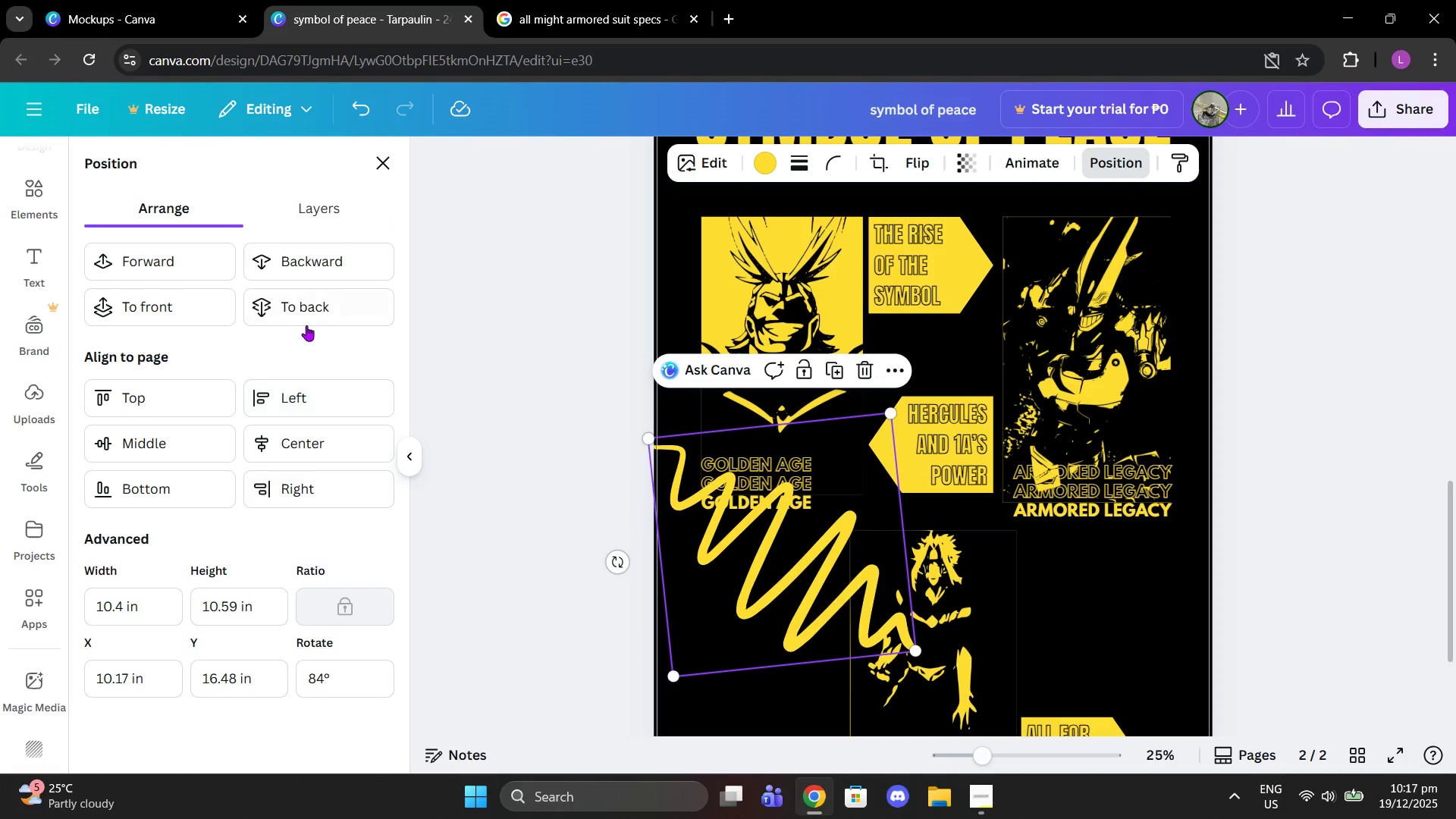 
left_click([297, 312])
 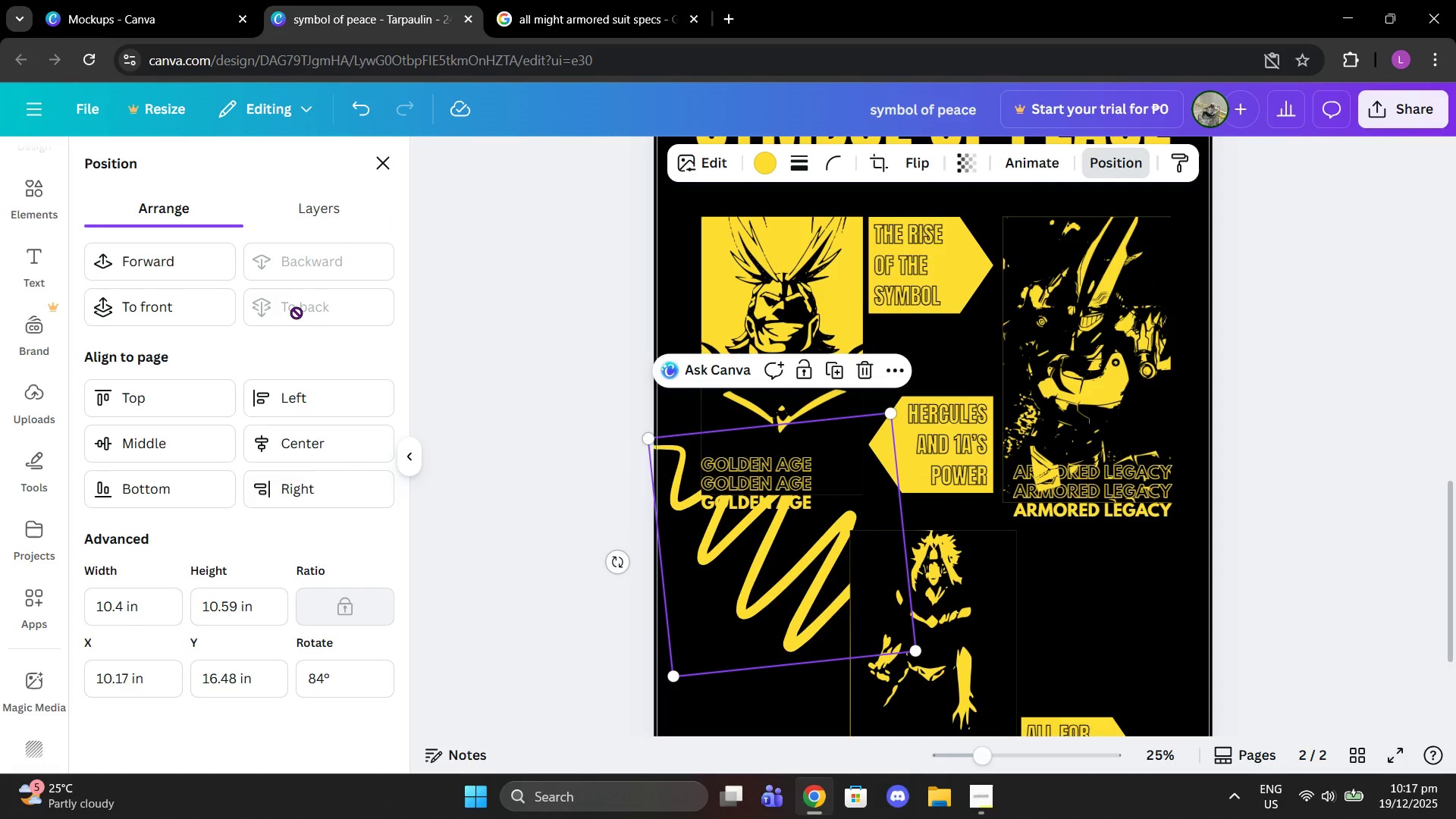 
left_click([297, 312])
 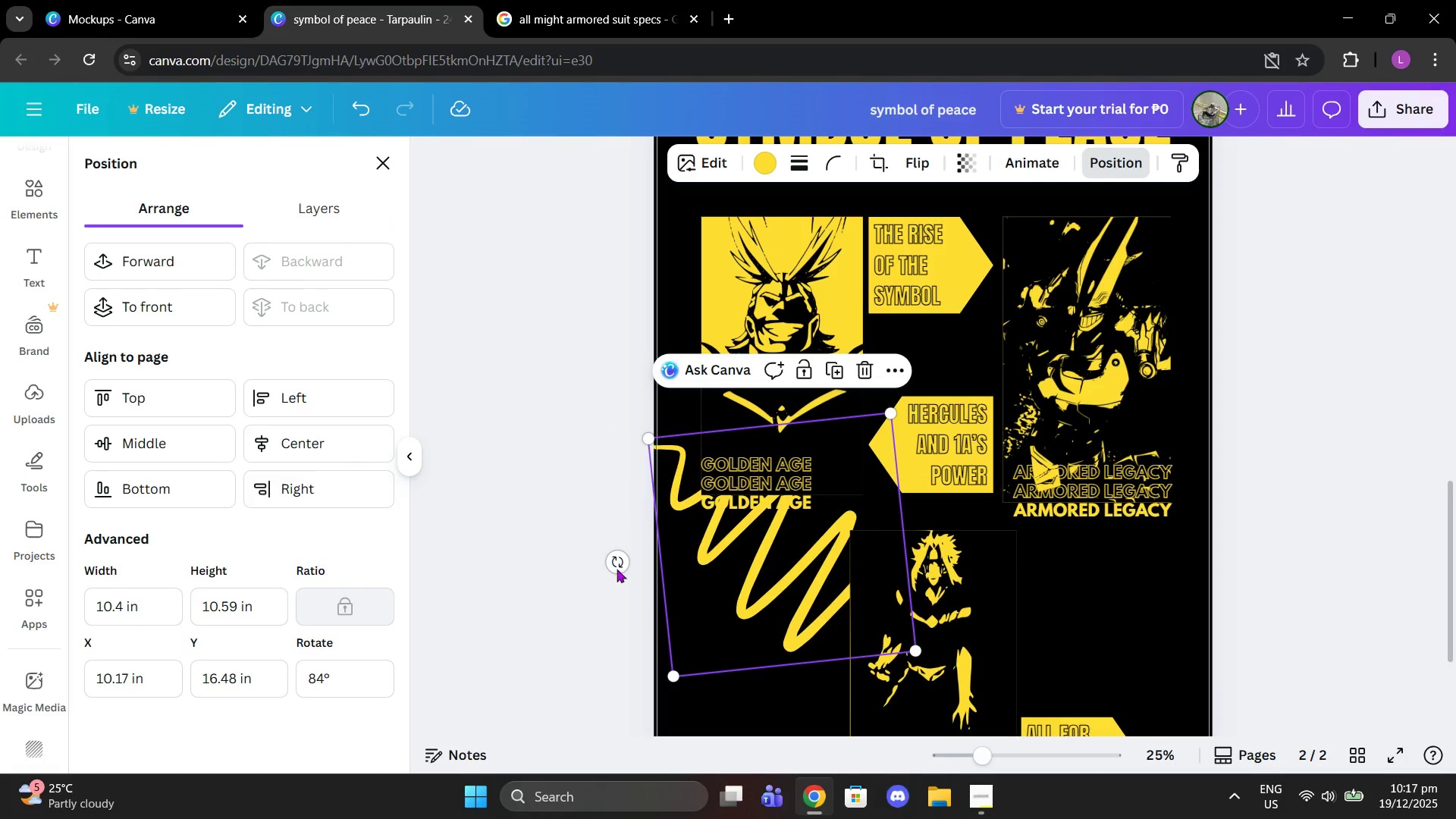 
left_click_drag(start_coordinate=[761, 592], to_coordinate=[764, 643])
 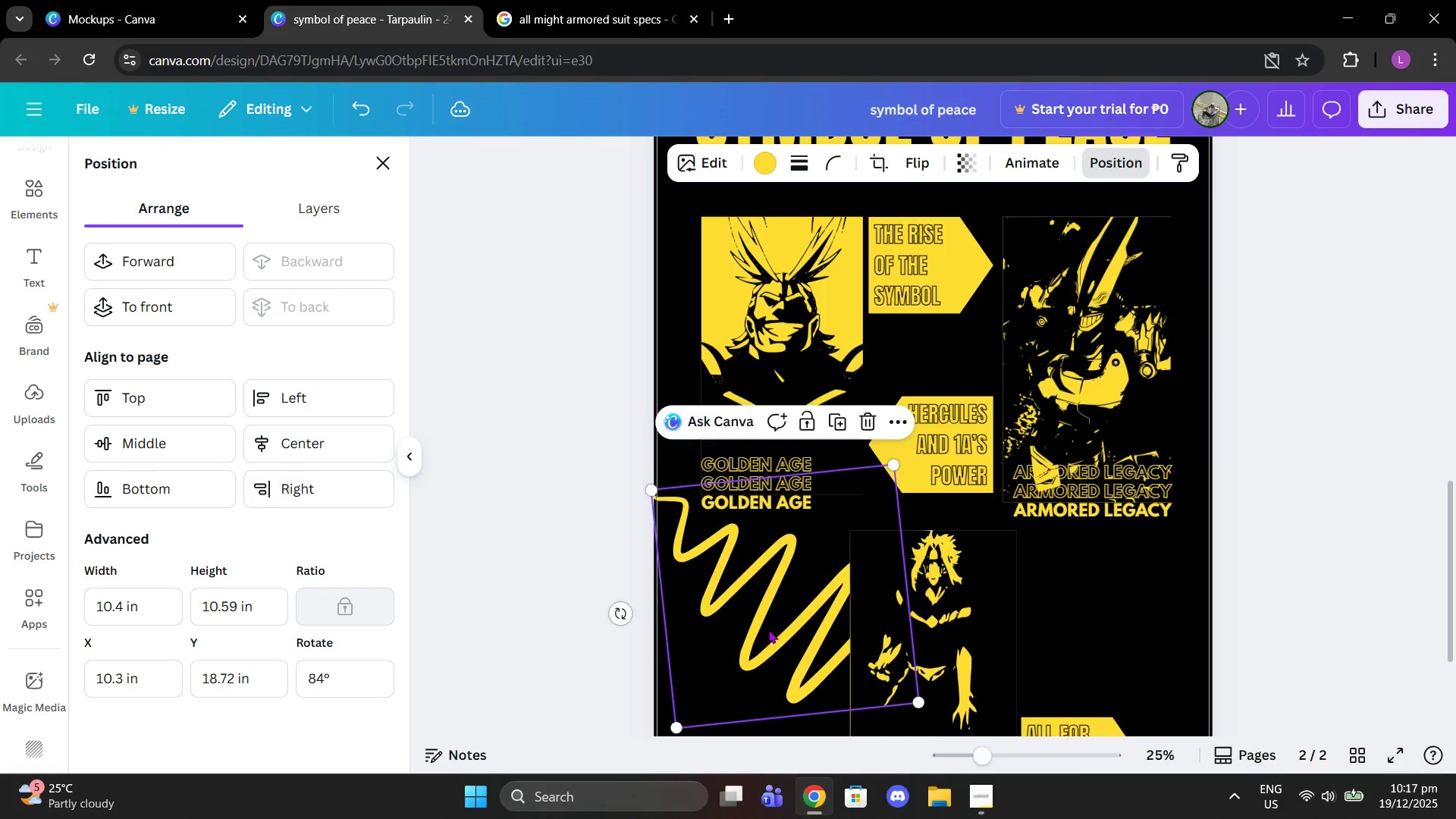 
scroll: coordinate [768, 629], scroll_direction: down, amount: 1.0
 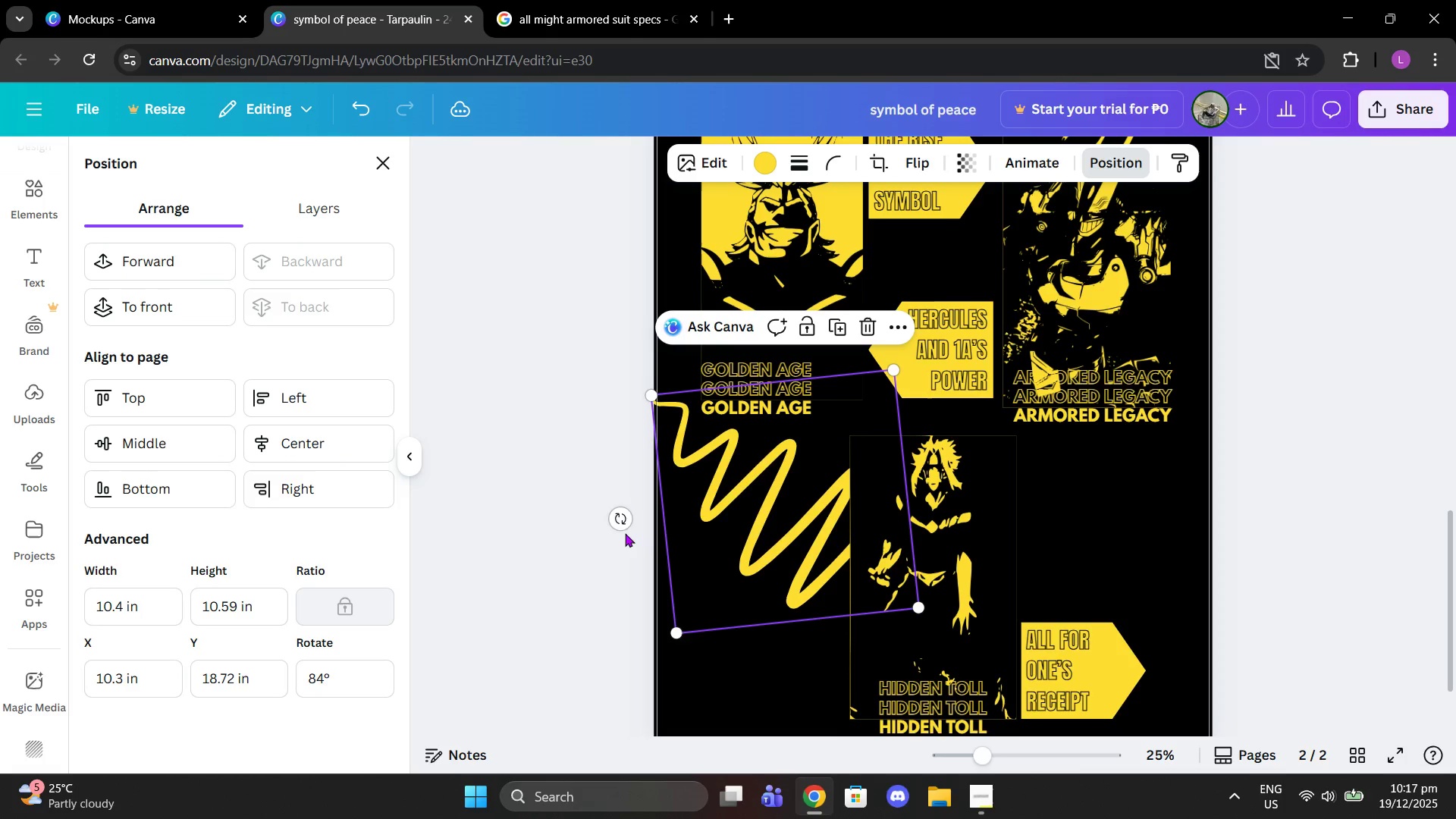 
left_click_drag(start_coordinate=[610, 523], to_coordinate=[633, 638])
 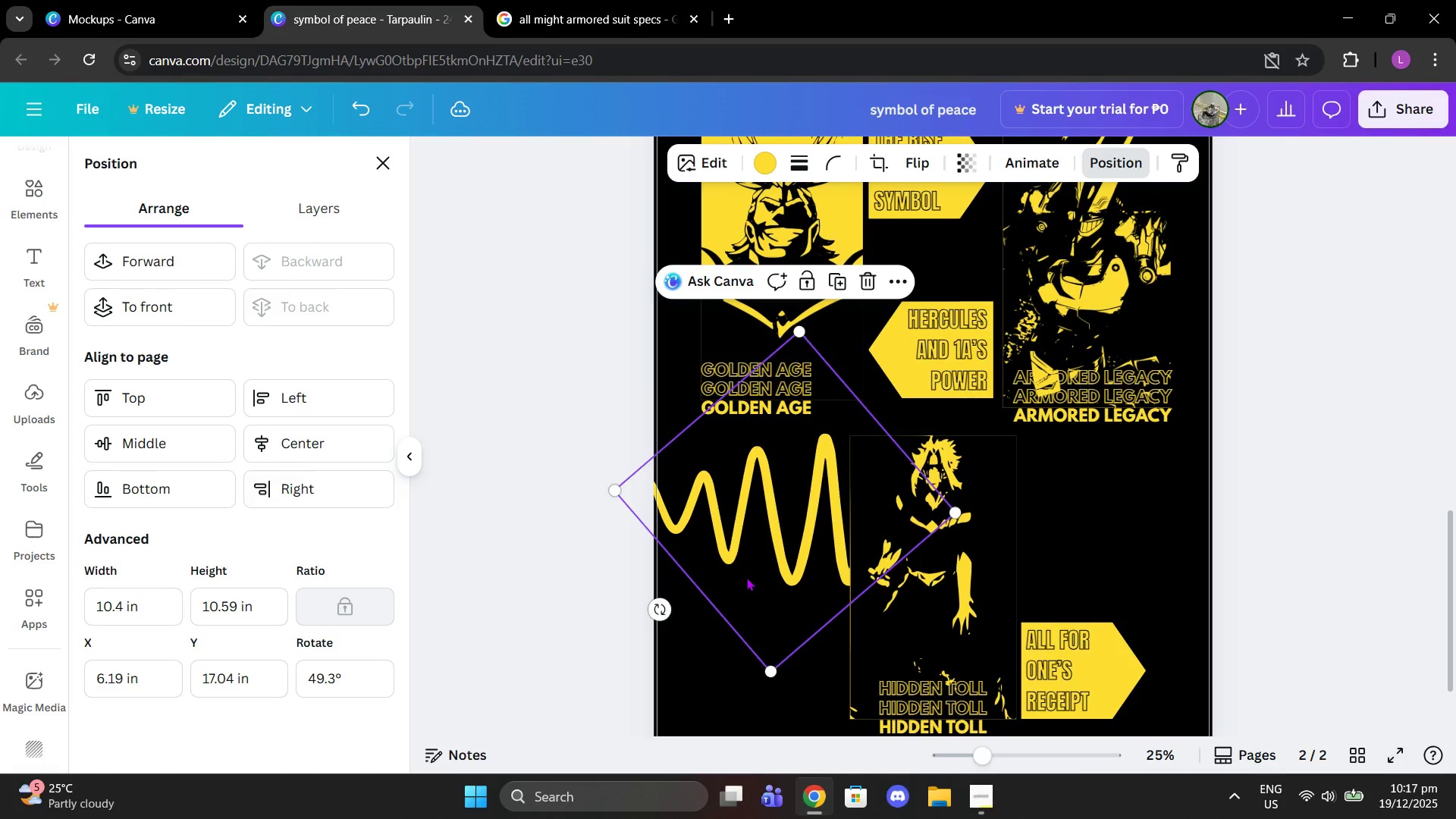 
left_click_drag(start_coordinate=[746, 579], to_coordinate=[791, 574])
 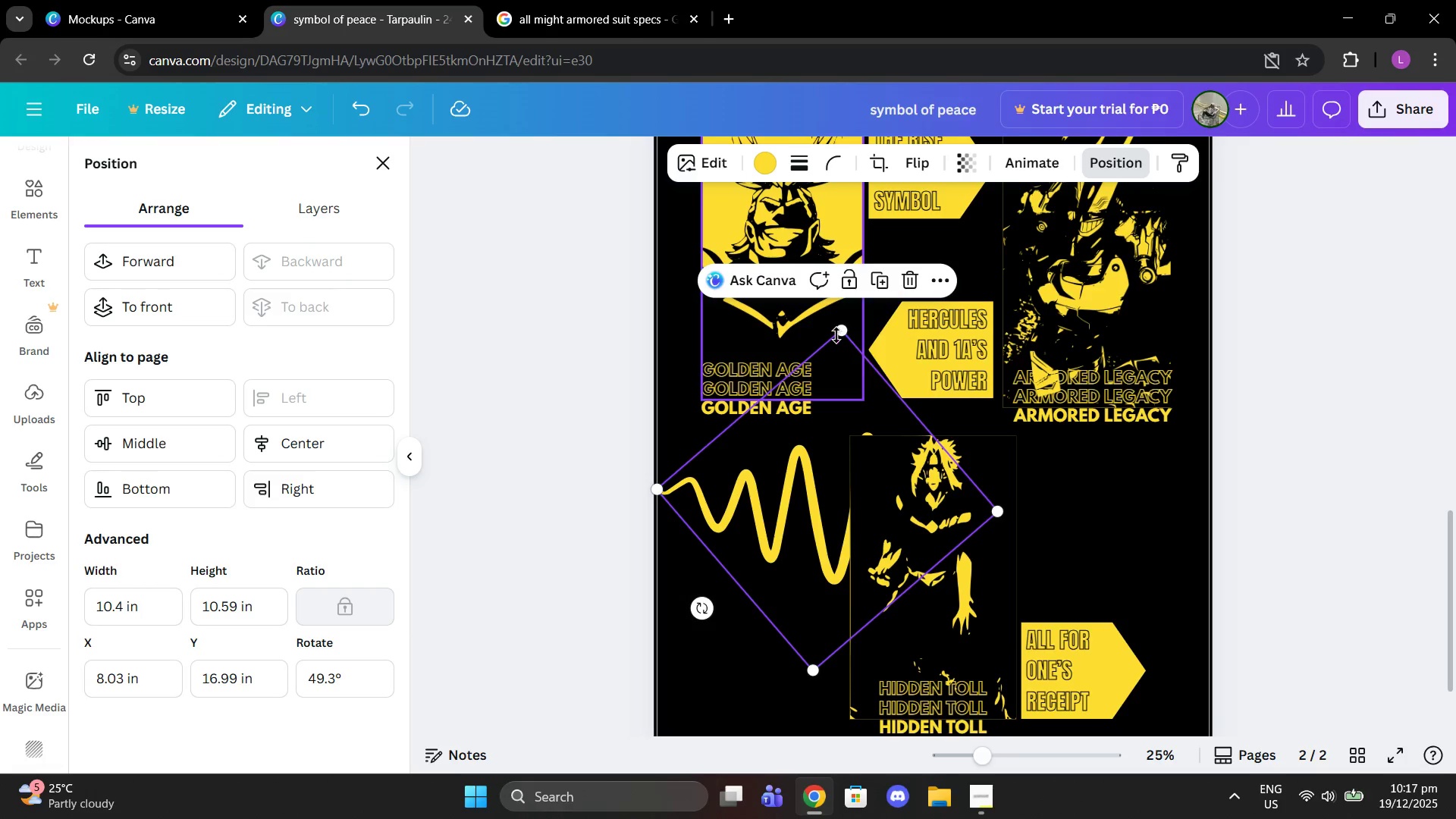 
left_click_drag(start_coordinate=[836, 335], to_coordinate=[863, 263])
 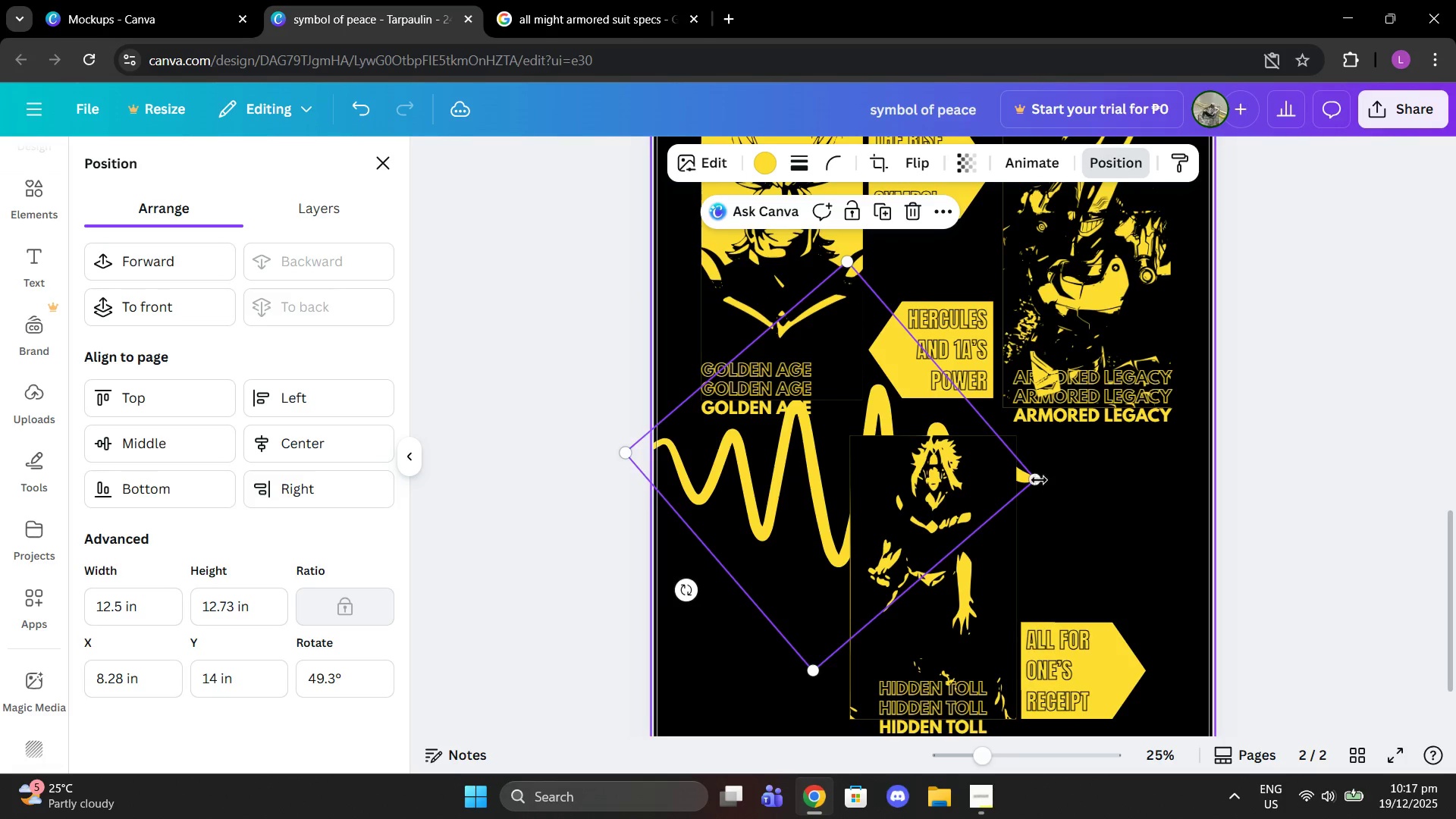 
left_click_drag(start_coordinate=[1034, 480], to_coordinate=[998, 489])
 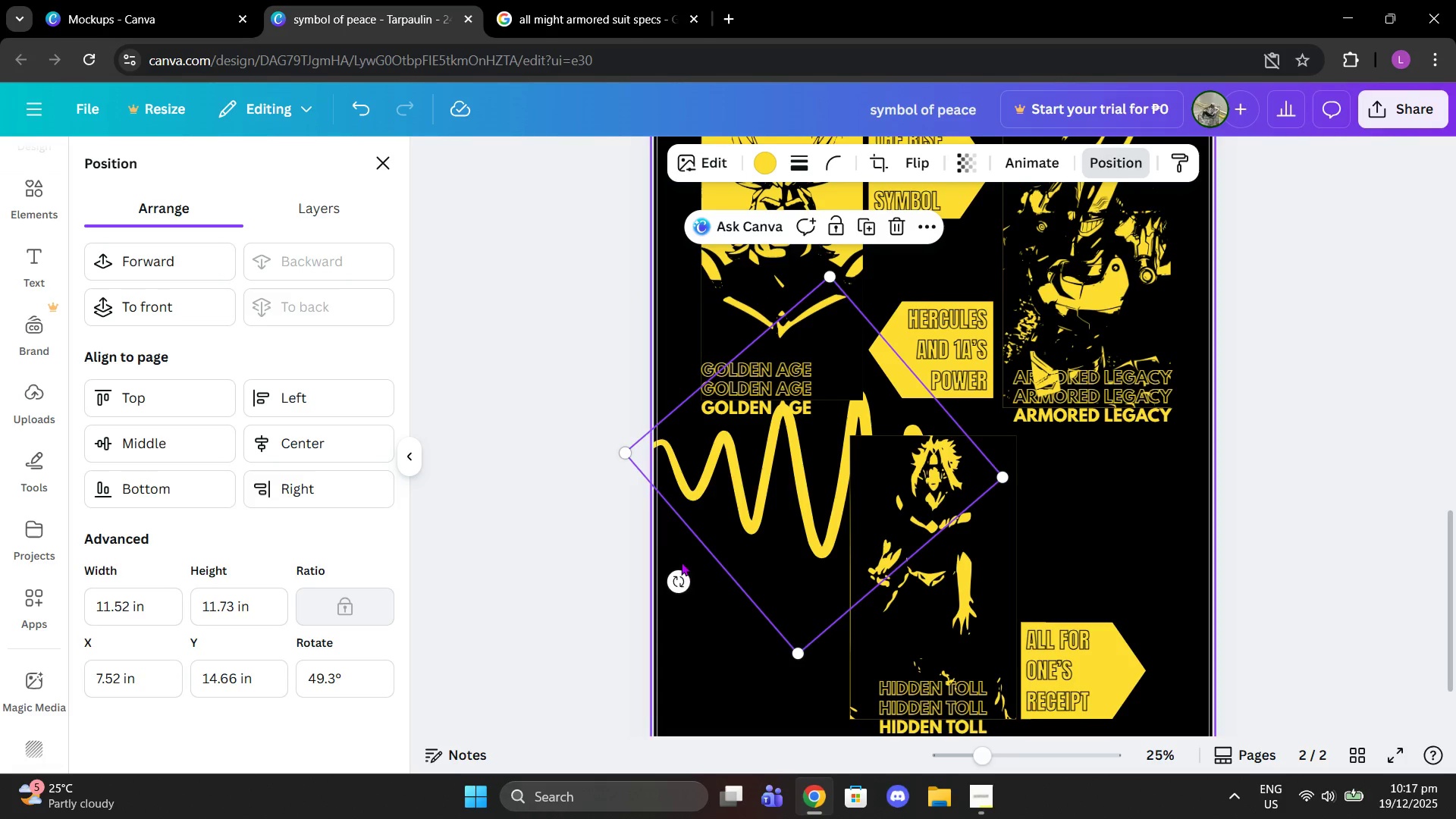 
left_click_drag(start_coordinate=[680, 576], to_coordinate=[683, 582])
 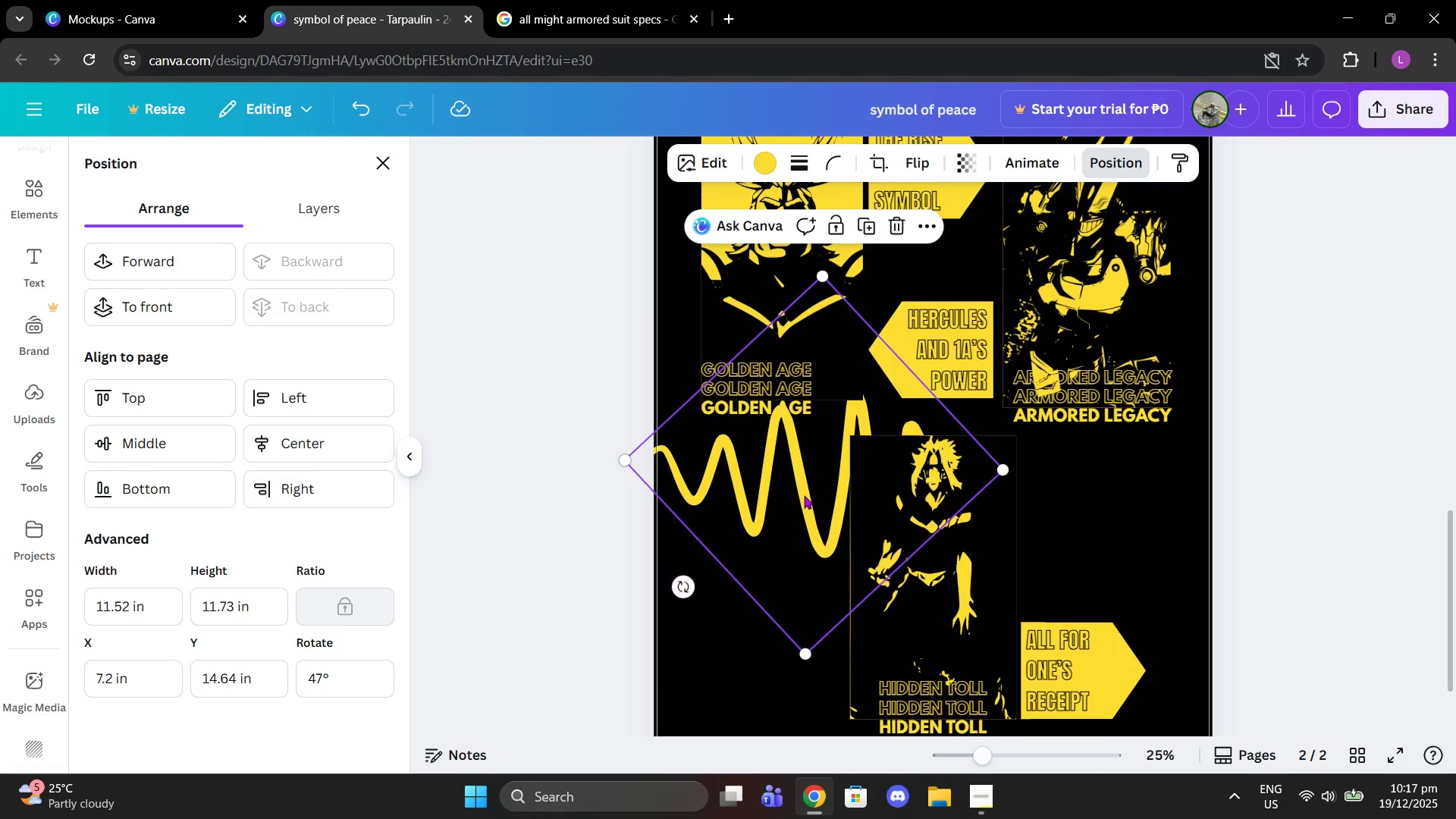 
left_click_drag(start_coordinate=[804, 495], to_coordinate=[764, 516])
 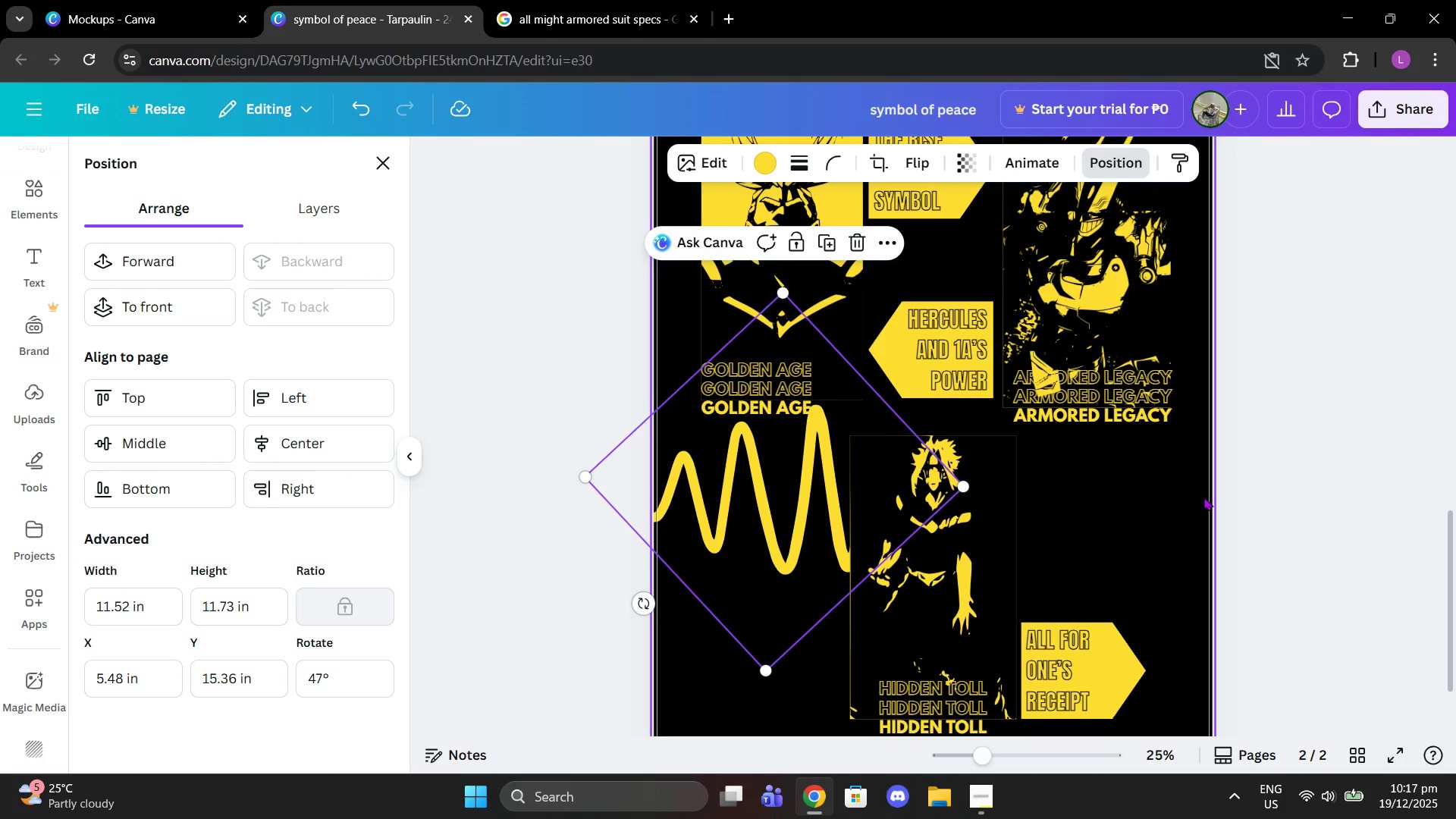 
left_click([1203, 496])
 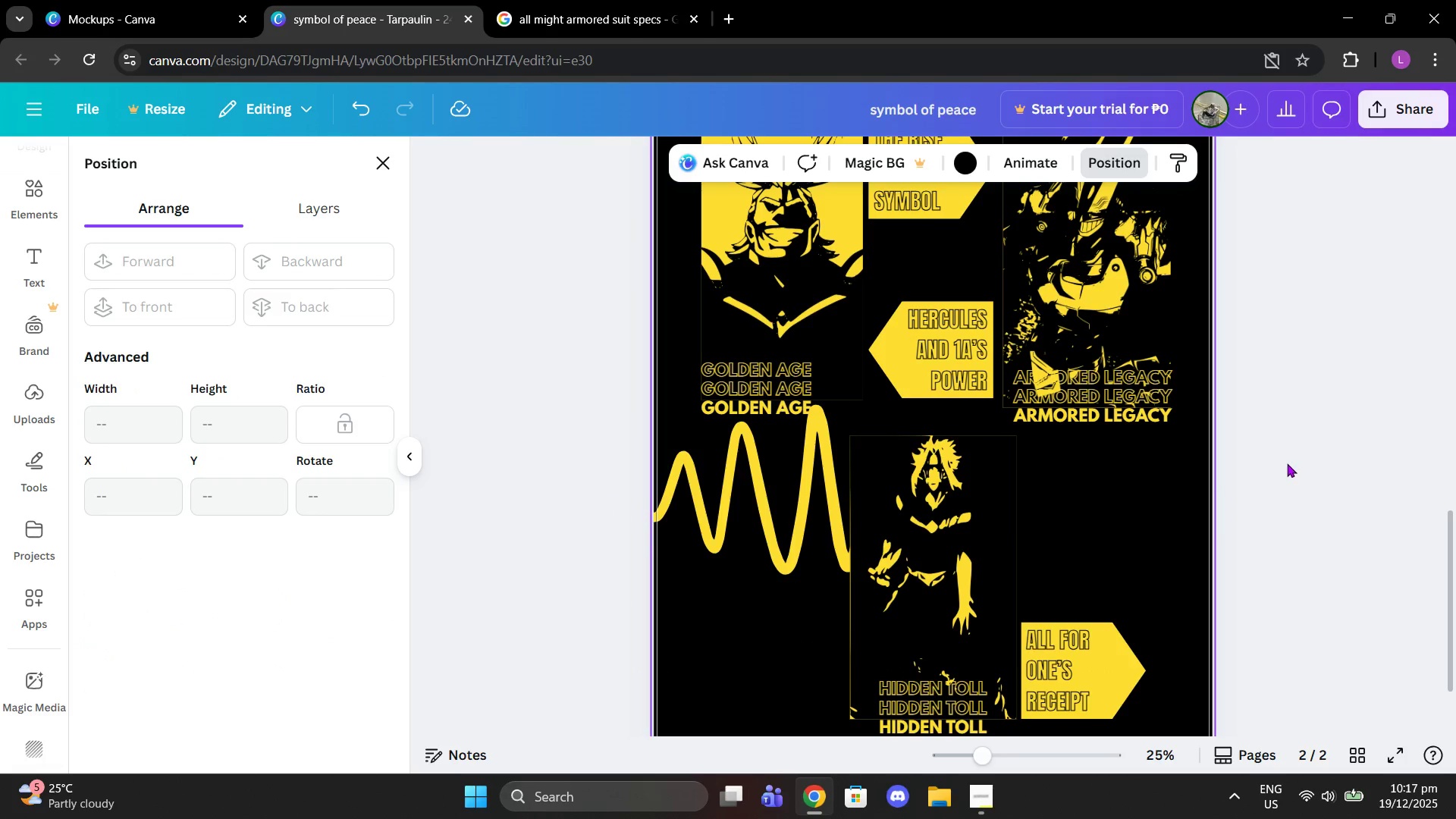 
scroll: coordinate [1287, 463], scroll_direction: up, amount: 1.0
 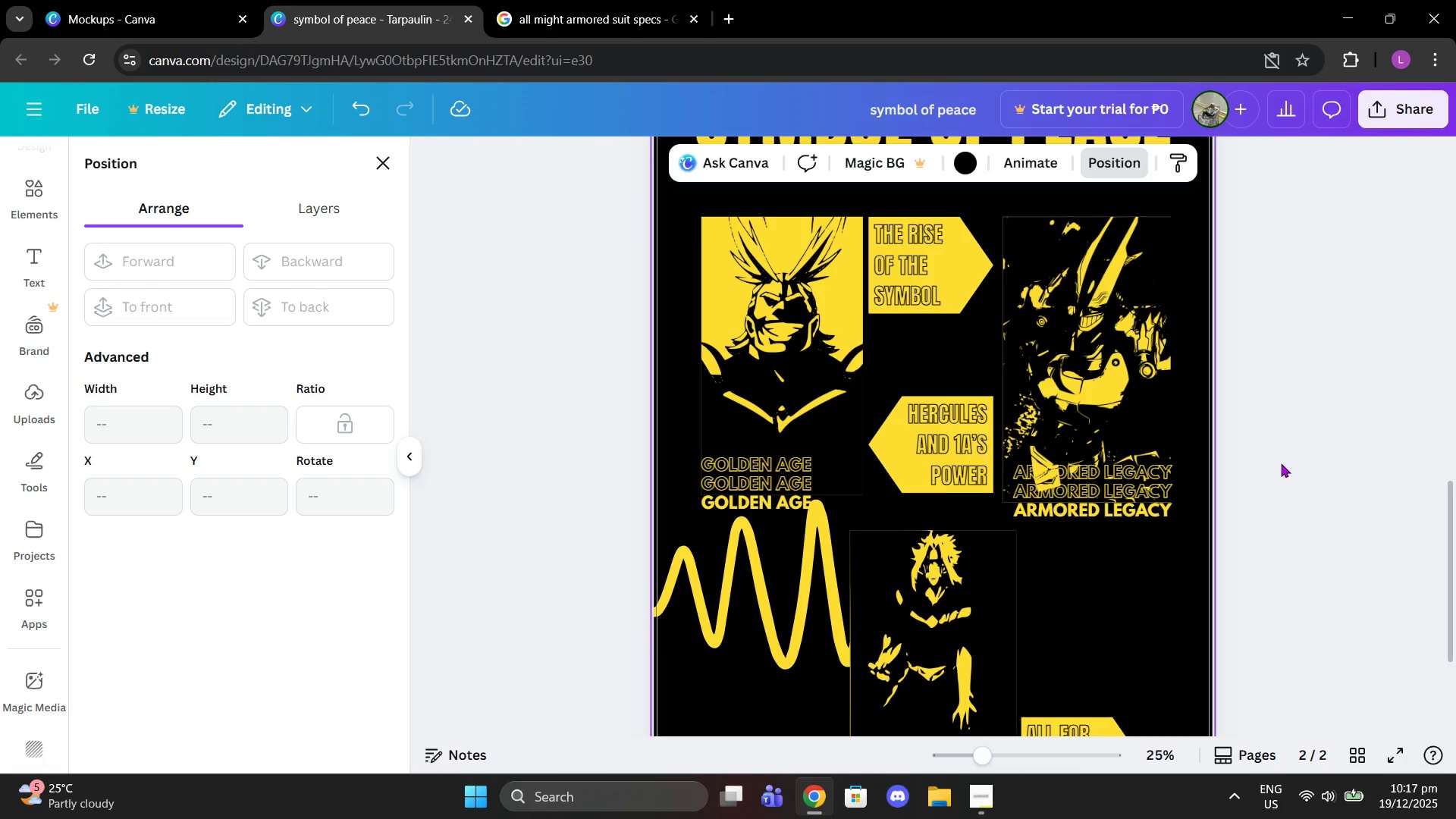 
scroll: coordinate [1277, 469], scroll_direction: down, amount: 1.0
 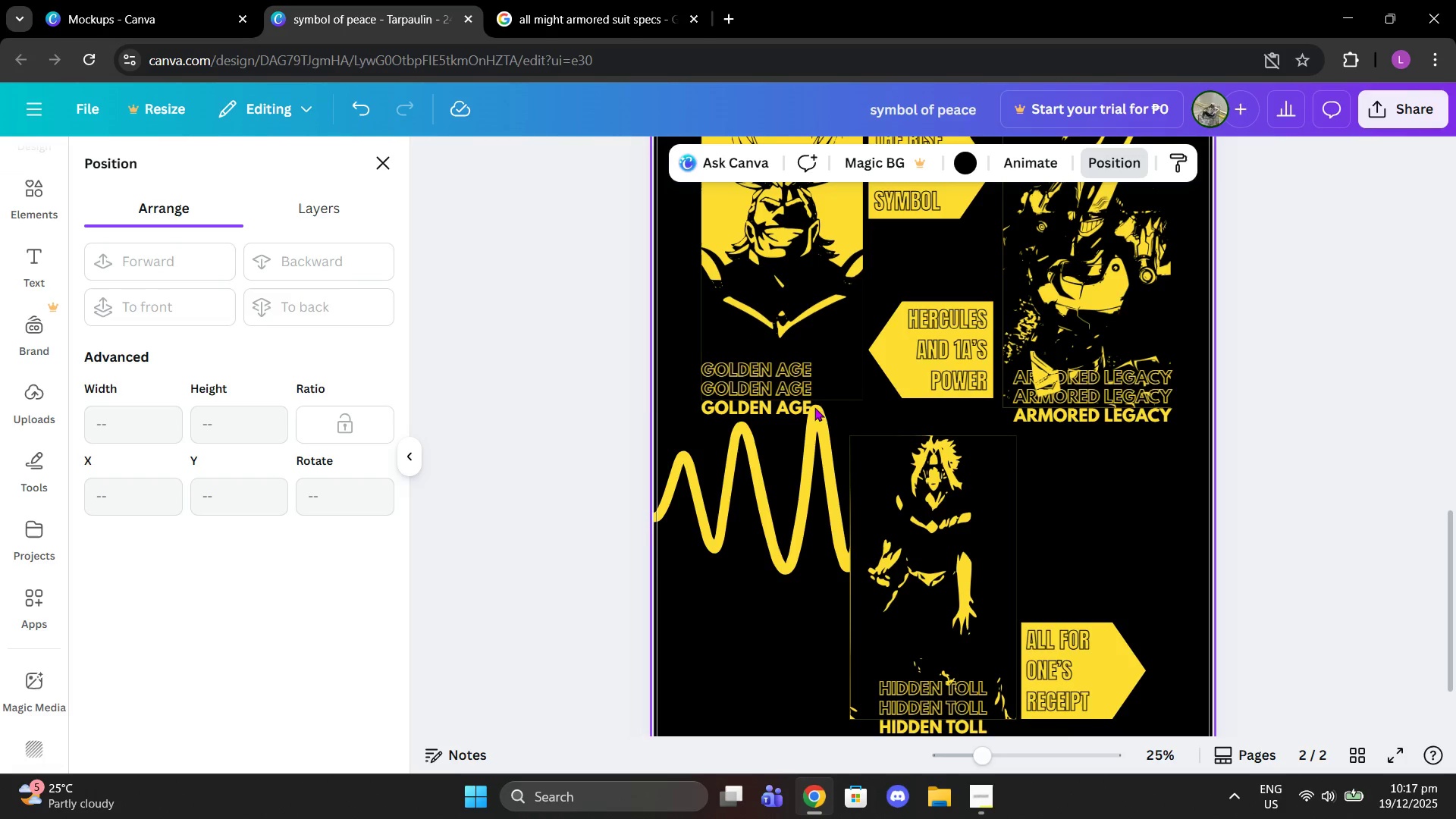 
left_click([830, 529])
 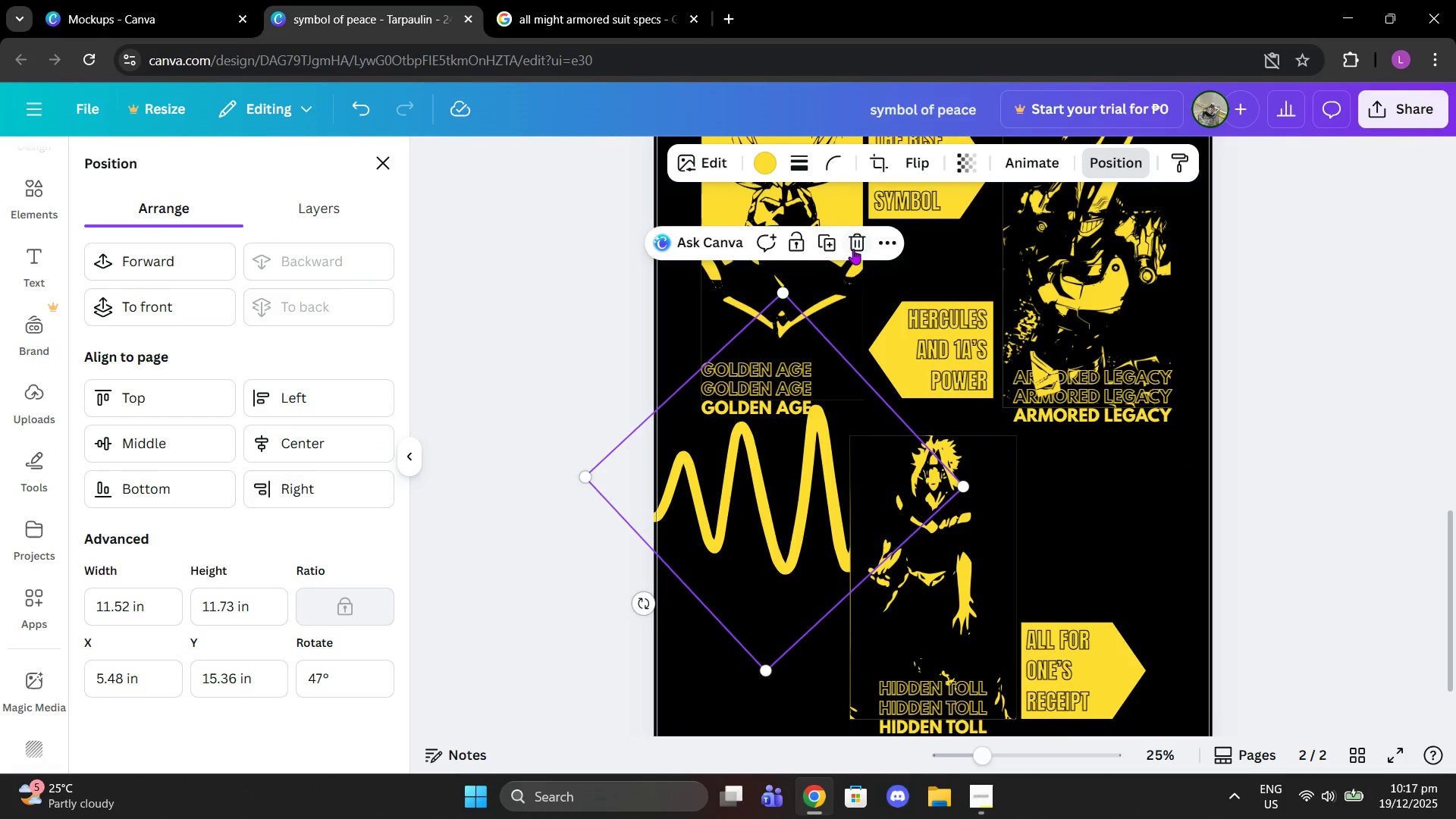 
left_click([854, 249])
 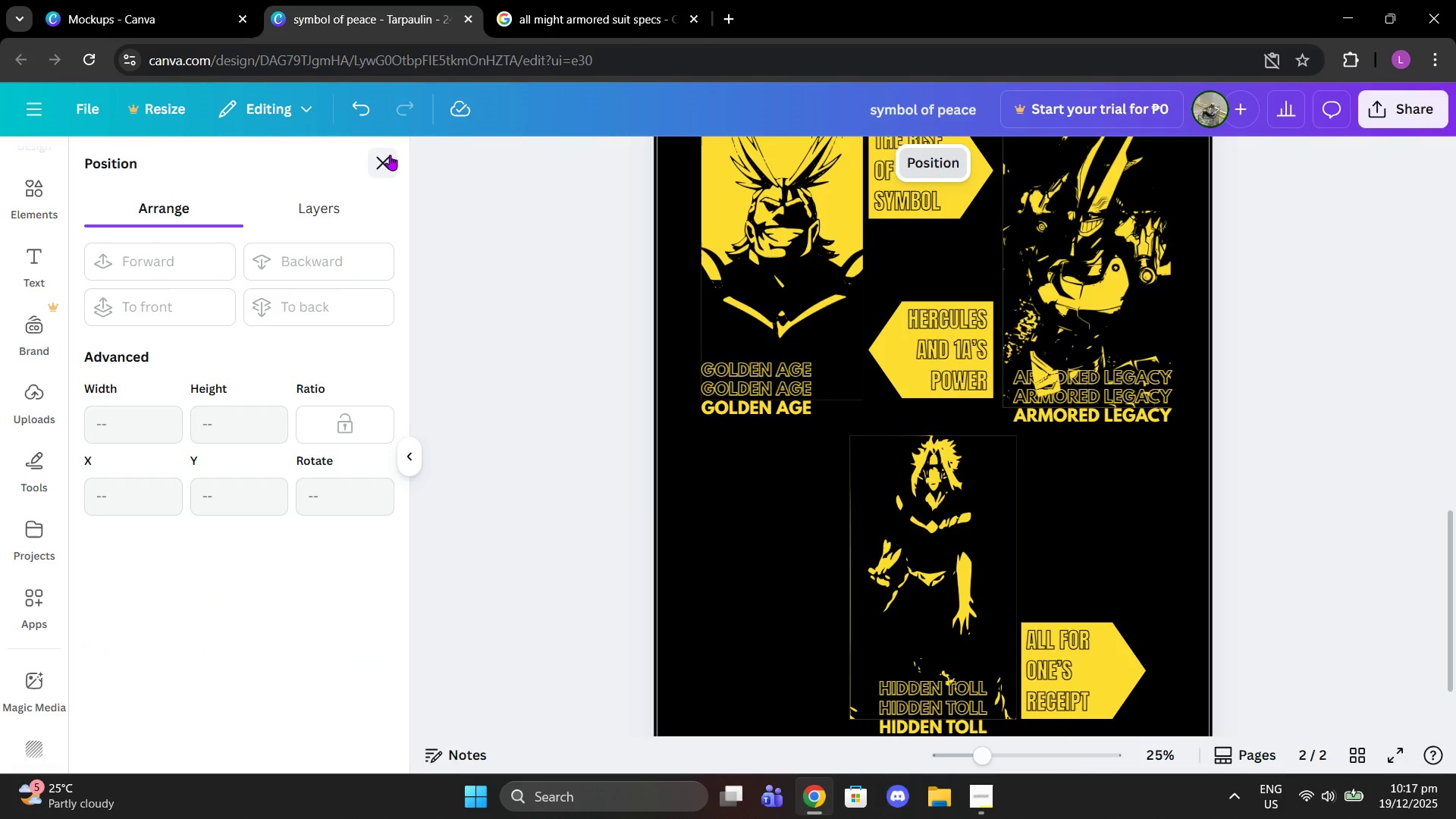 
left_click([390, 155])
 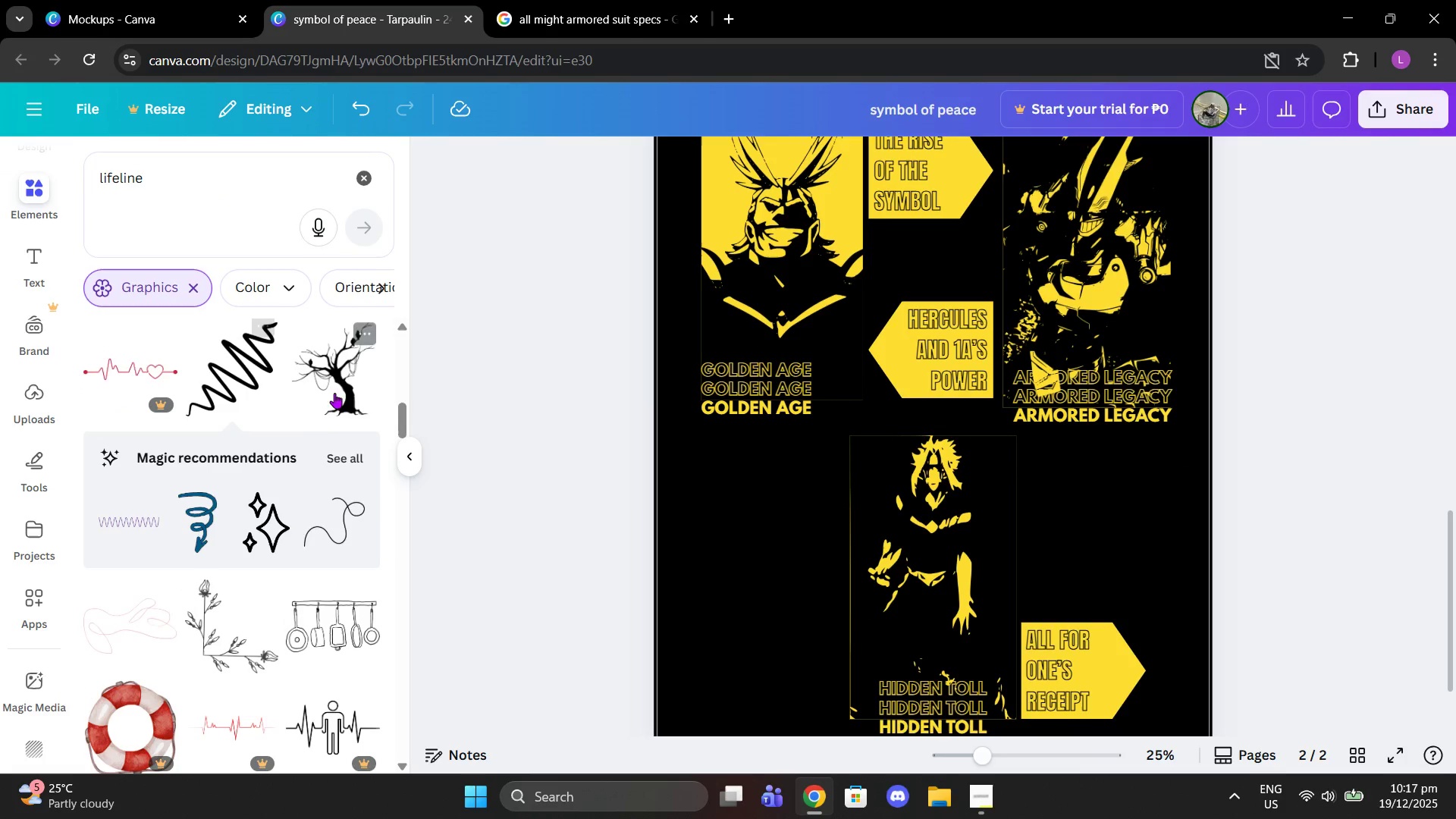 
scroll: coordinate [276, 444], scroll_direction: down, amount: 45.0
 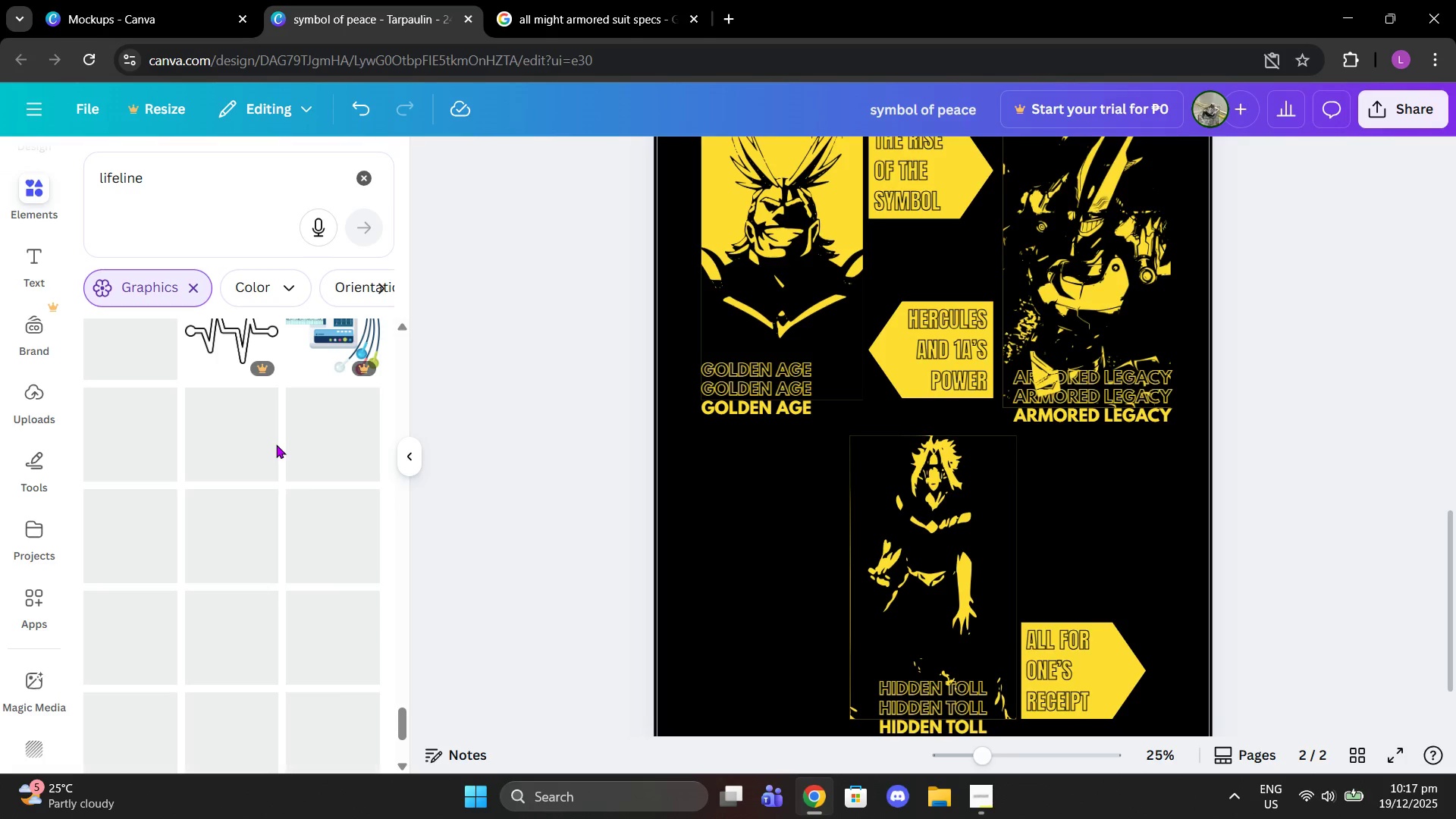 
scroll: coordinate [276, 444], scroll_direction: up, amount: 3.0
 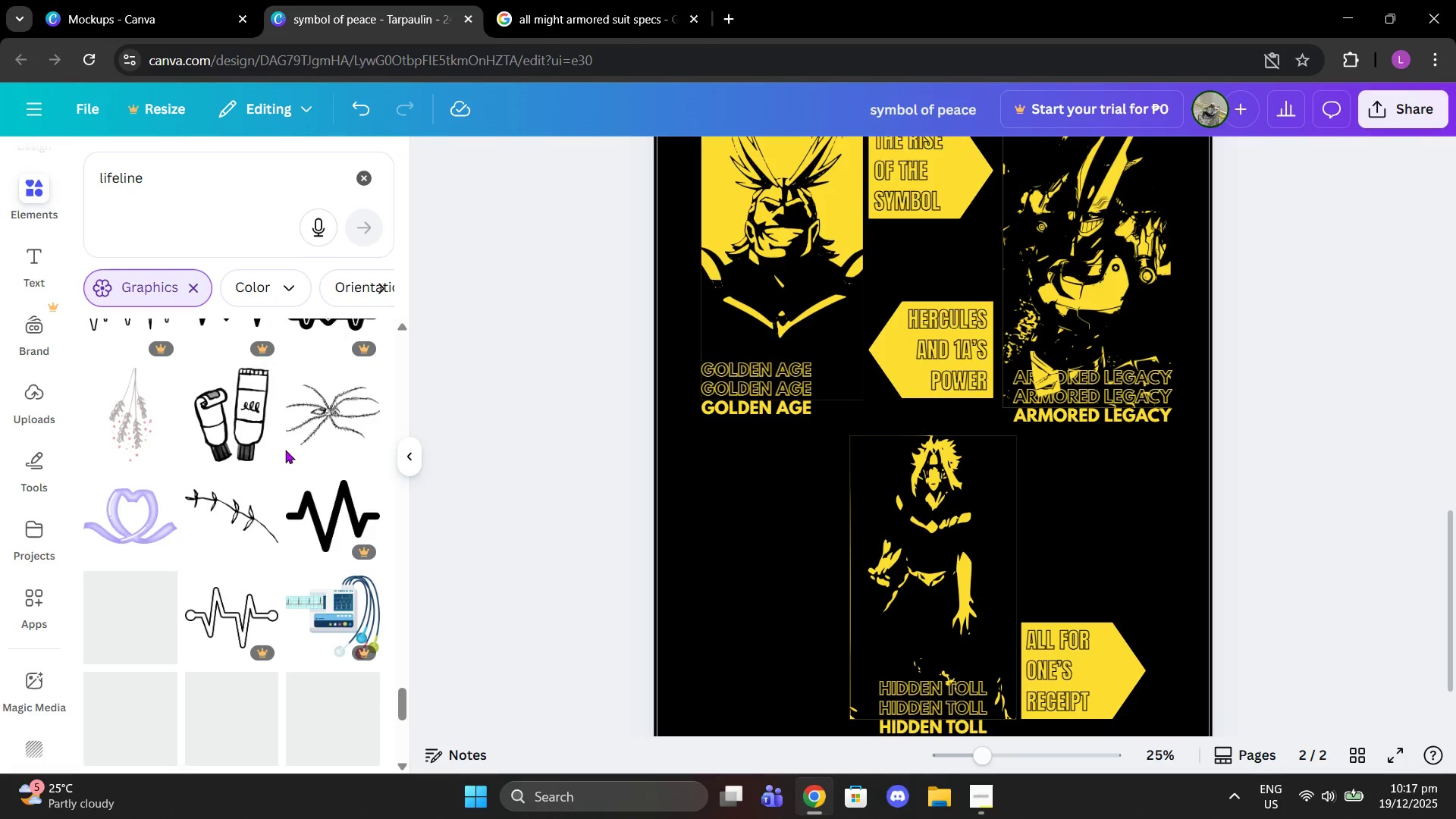 
scroll: coordinate [303, 485], scroll_direction: down, amount: 10.0
 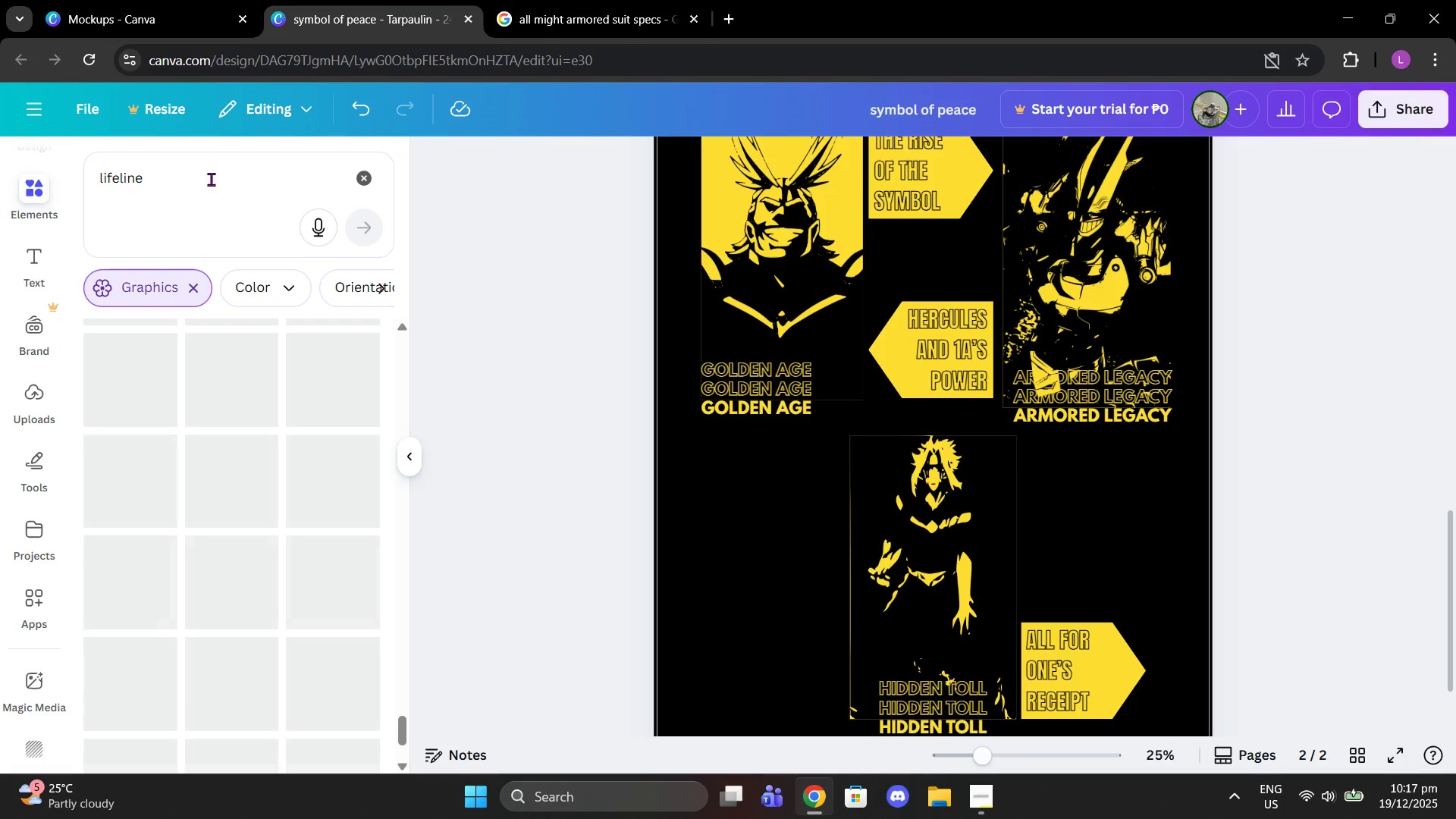 
left_click_drag(start_coordinate=[212, 179], to_coordinate=[51, 177])
 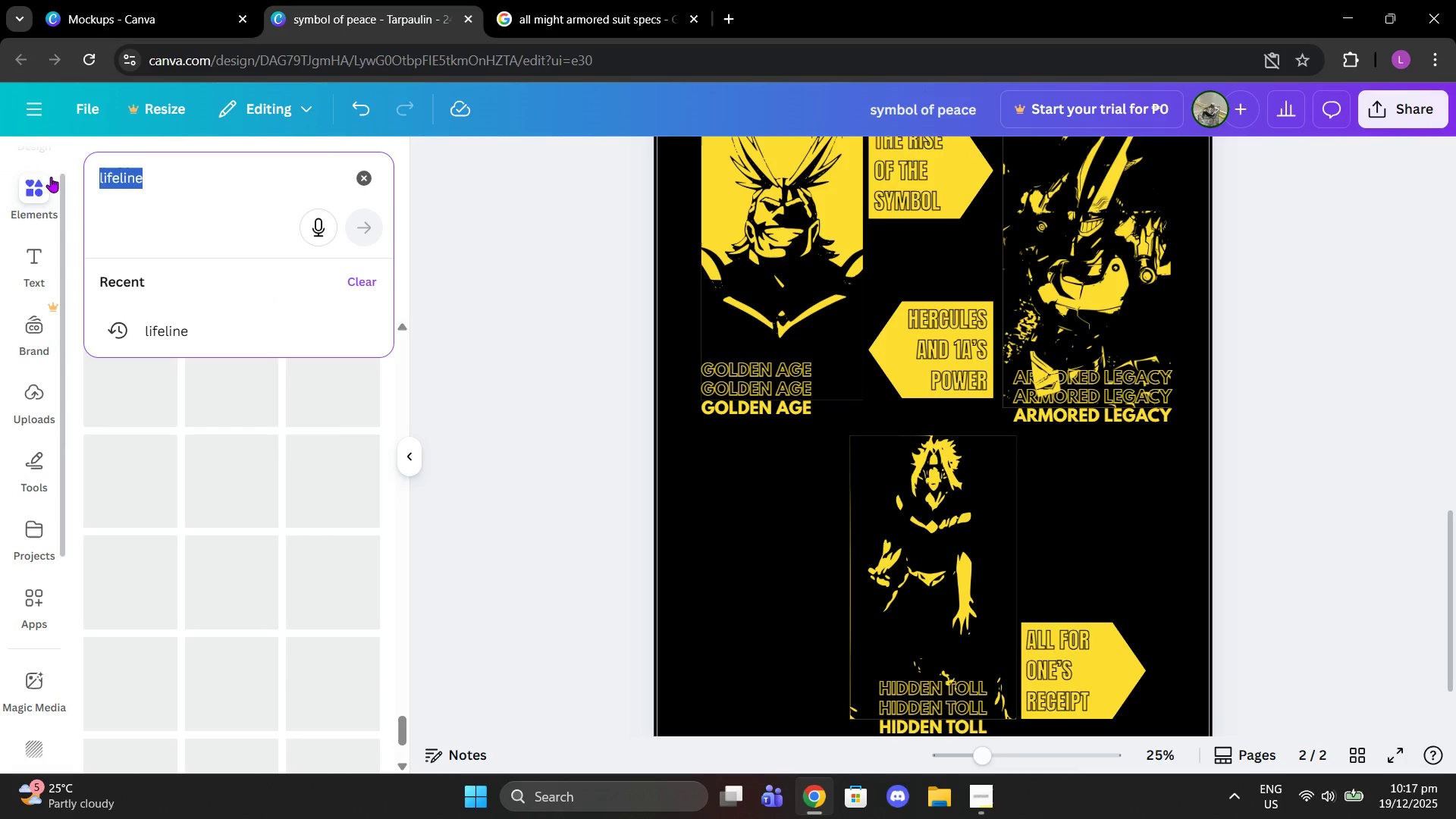 
type(libne)
 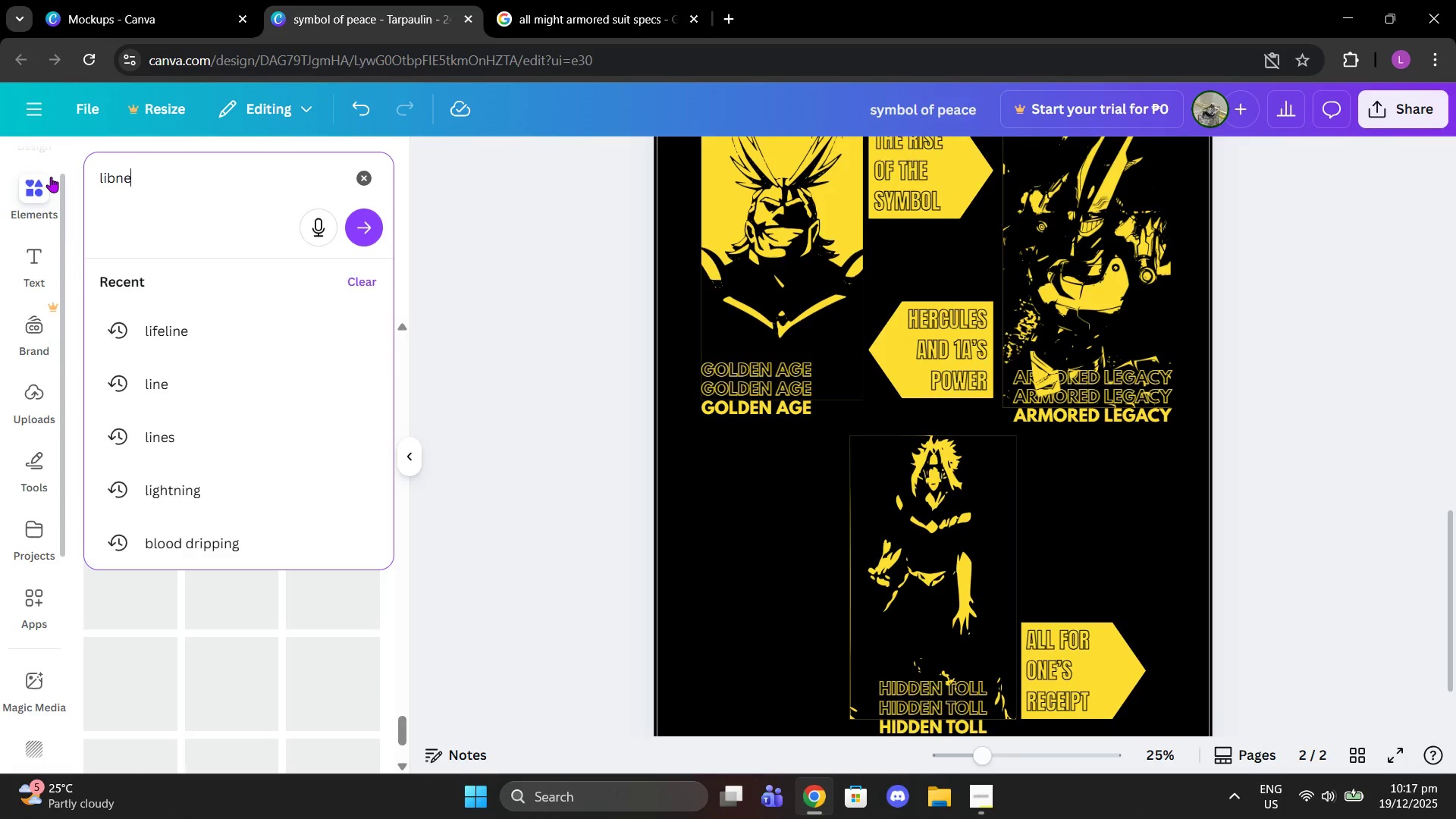 
key(Enter)
 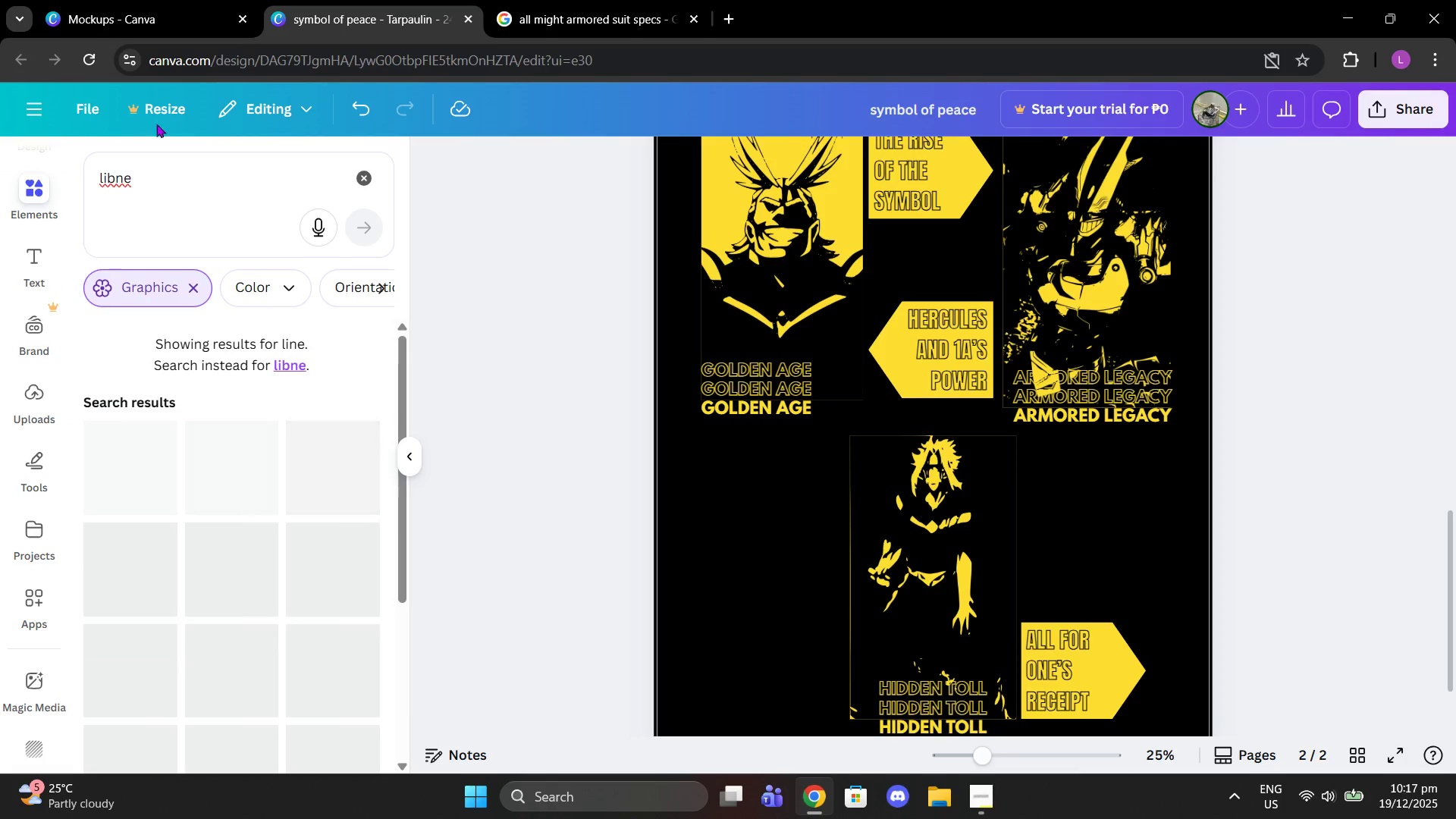 
left_click_drag(start_coordinate=[178, 187], to_coordinate=[93, 171])
 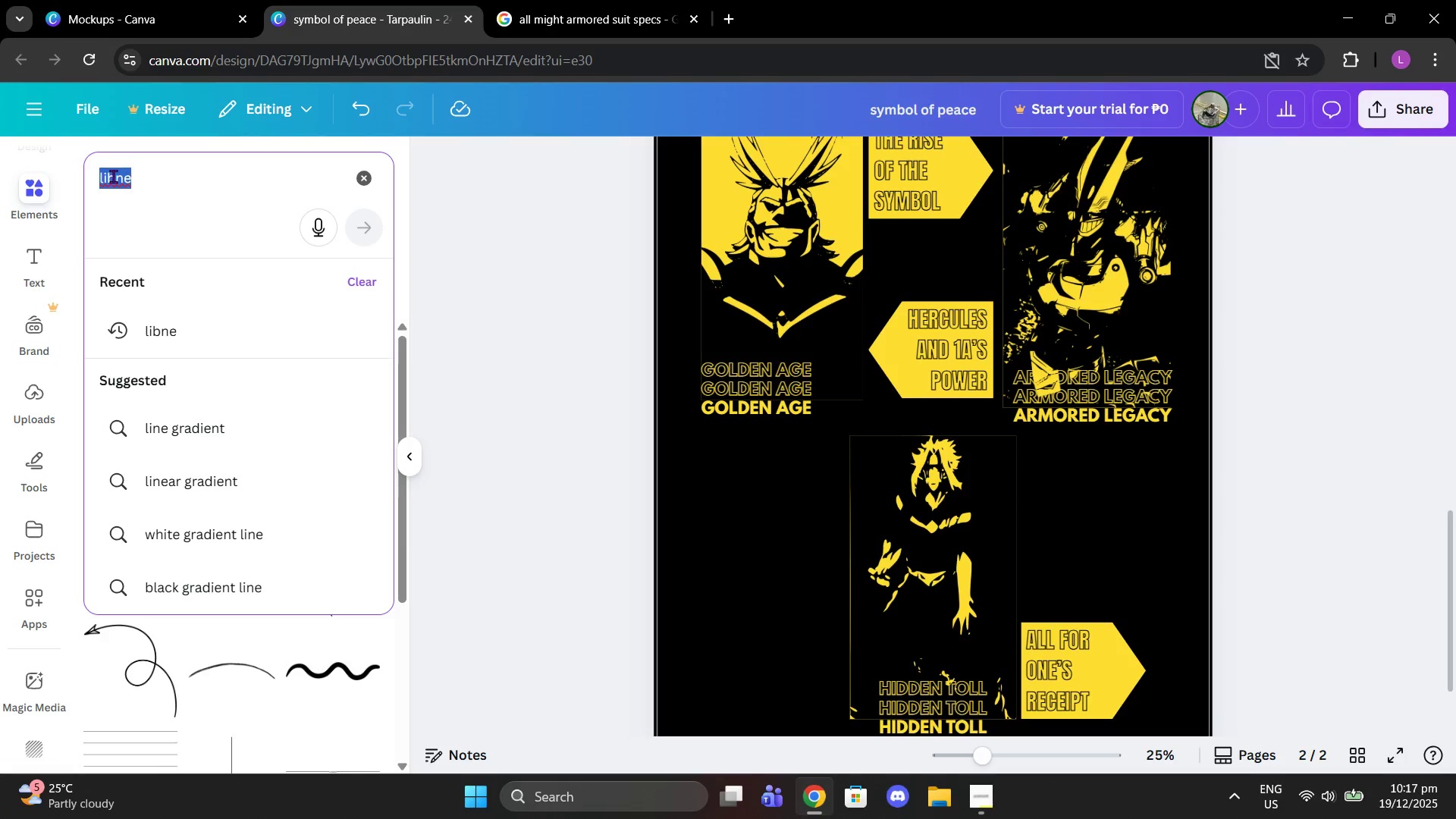 
type(liun)
key(Backspace)
key(Backspace)
type(ne)
key(Backspace)
type(e)
 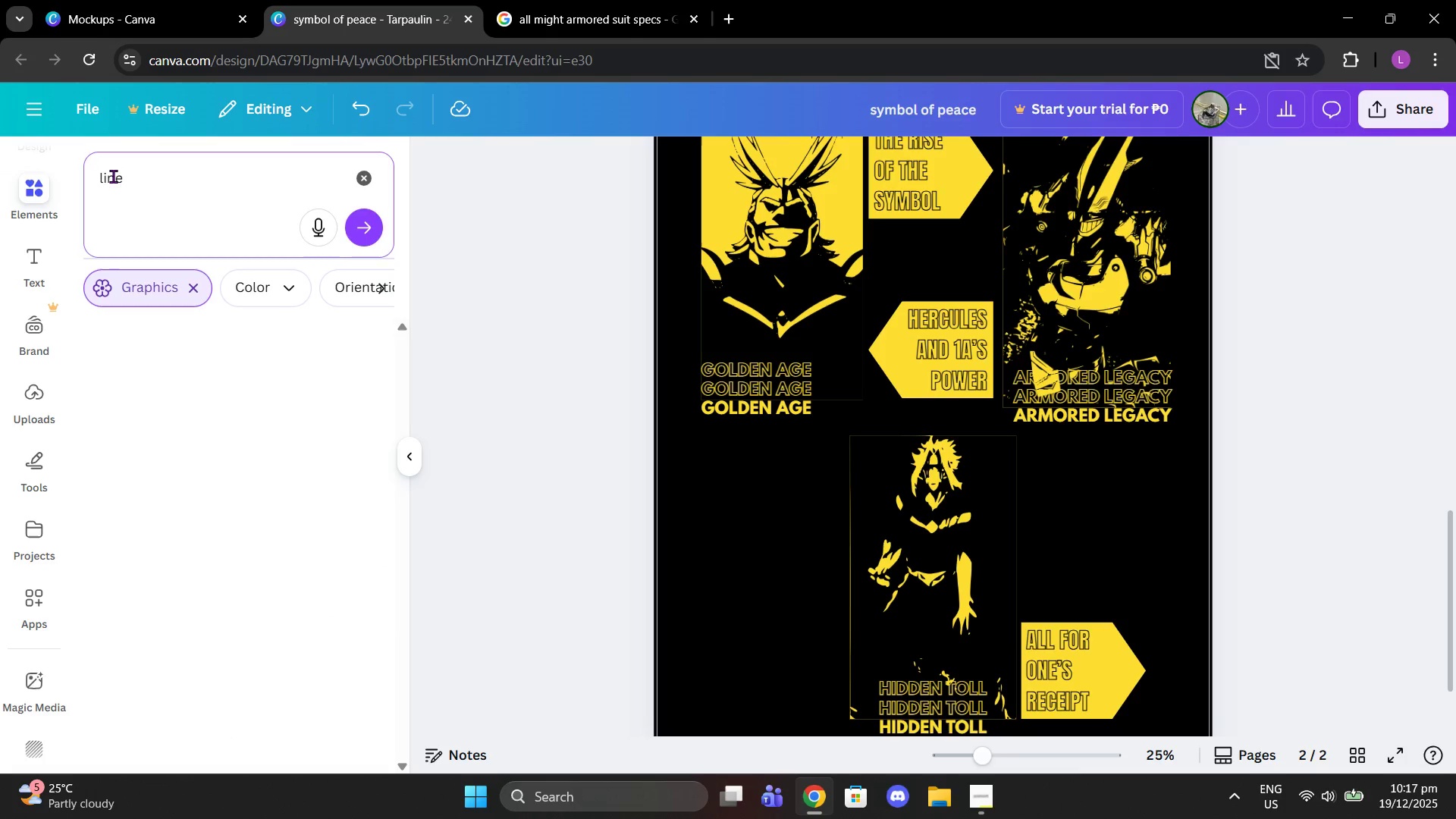 
key(Enter)
 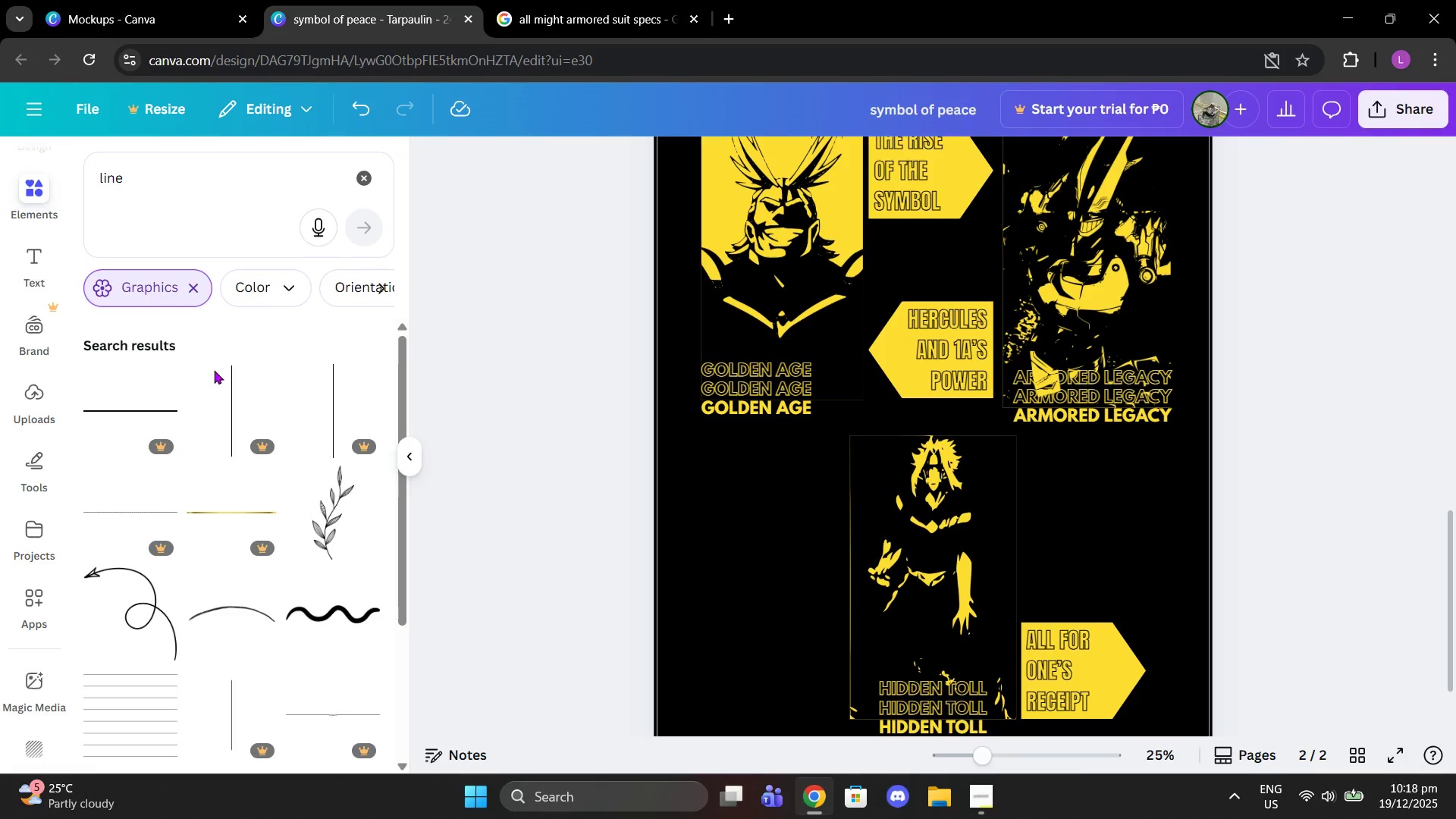 
scroll: coordinate [278, 485], scroll_direction: down, amount: 6.0
 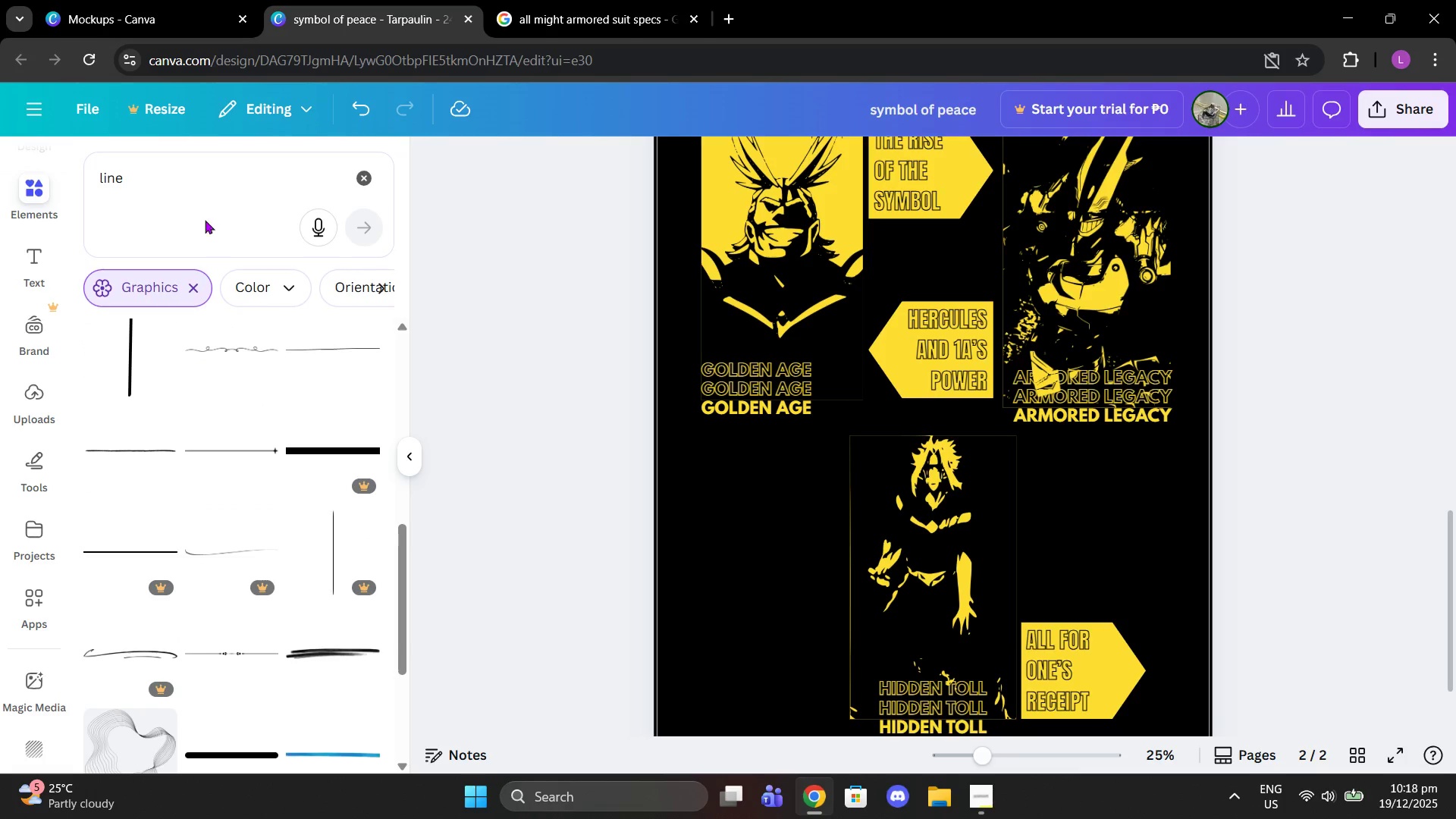 
left_click([190, 174])
 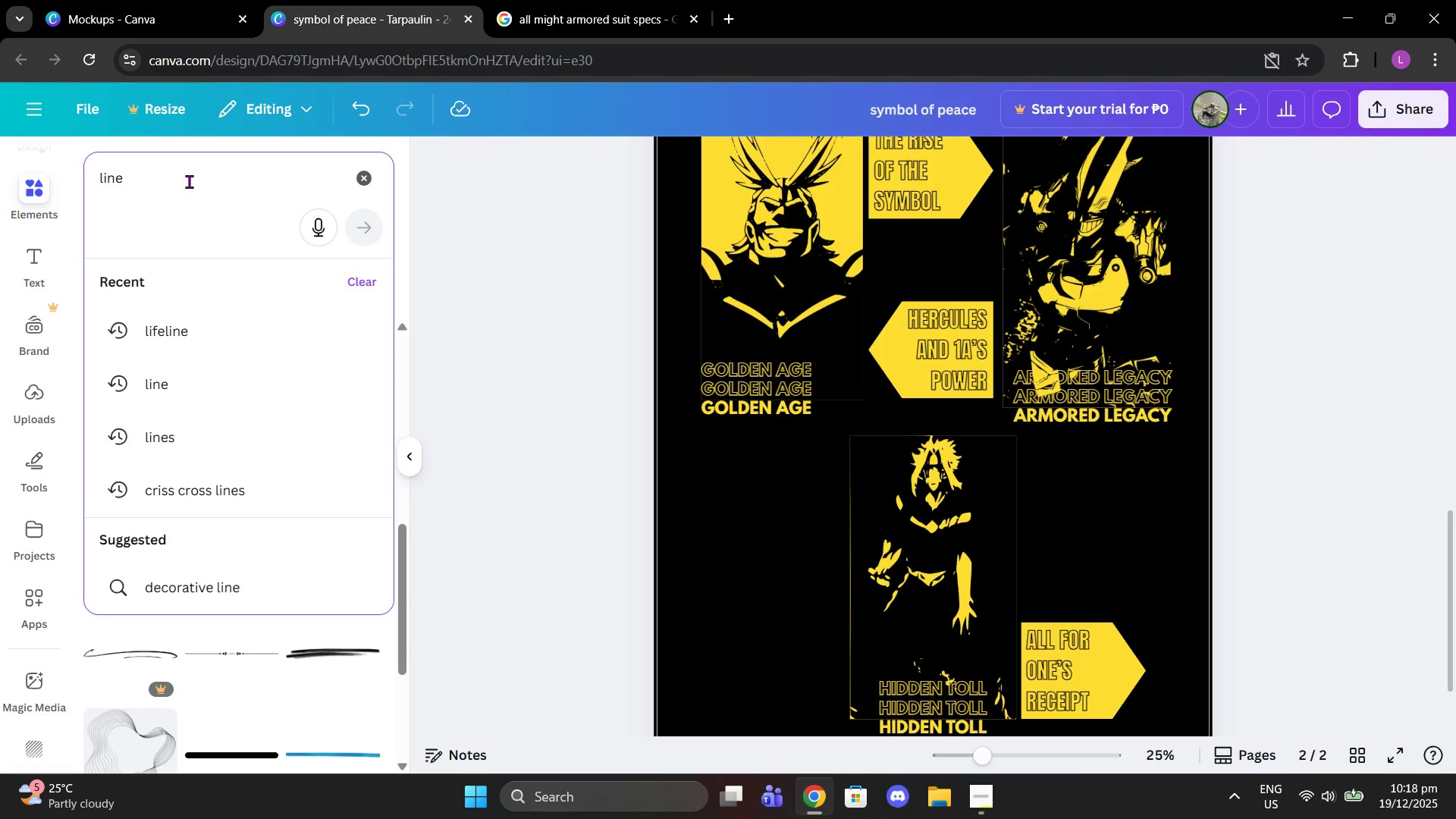 
type( zigzag)
key(Backspace)
key(Backspace)
type(ag)
 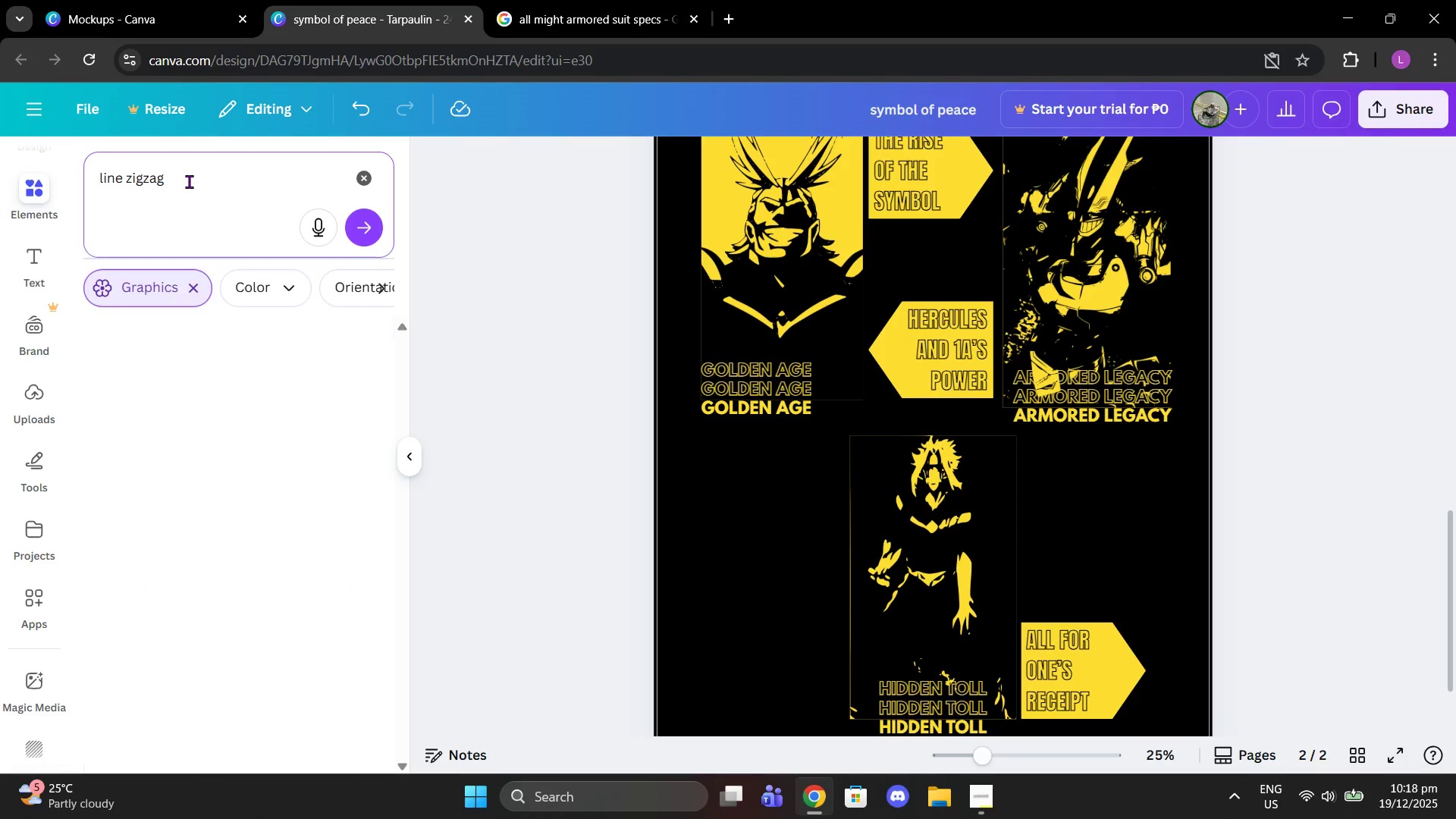 
key(Enter)
 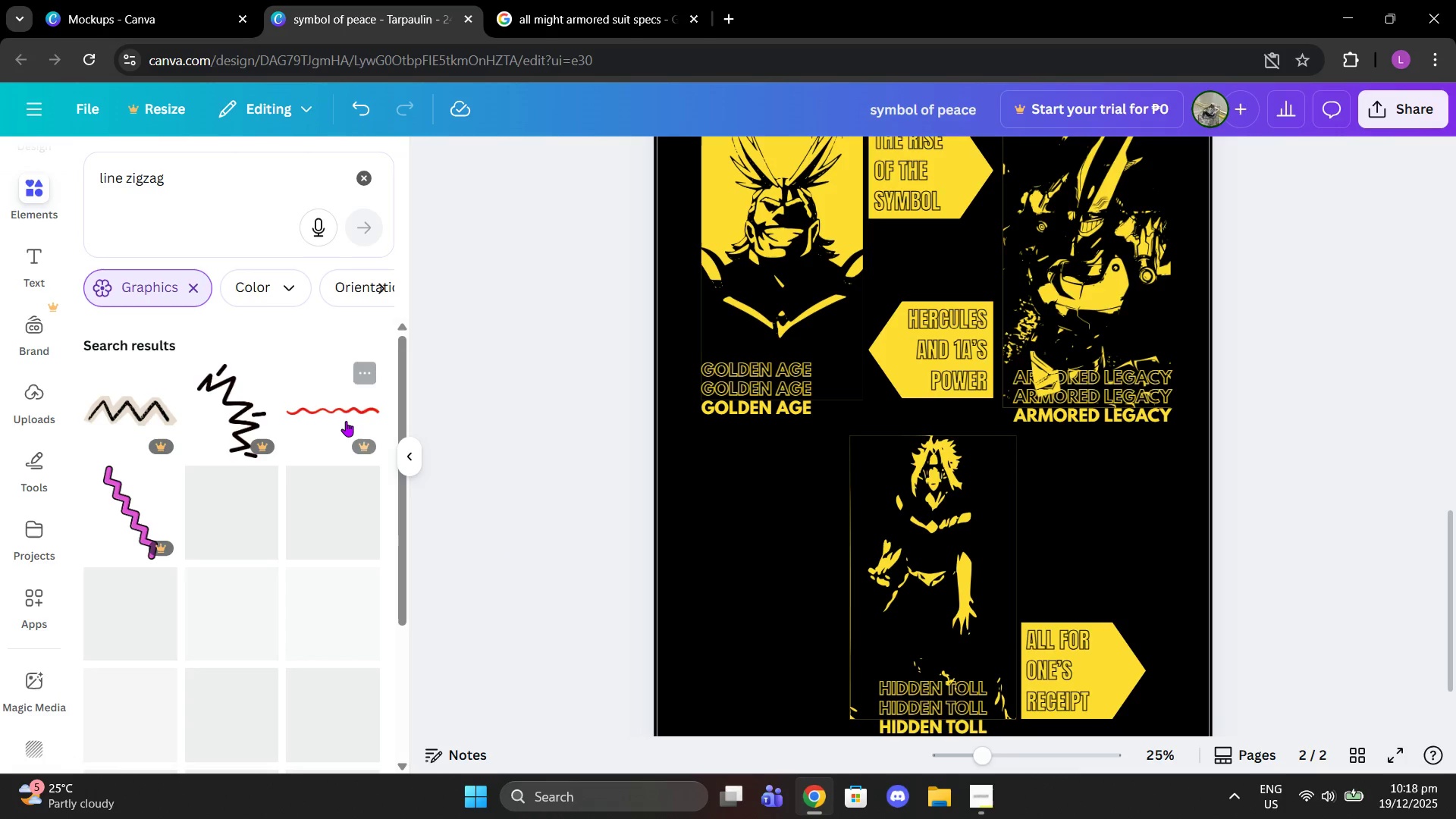 
scroll: coordinate [359, 526], scroll_direction: down, amount: 6.0
 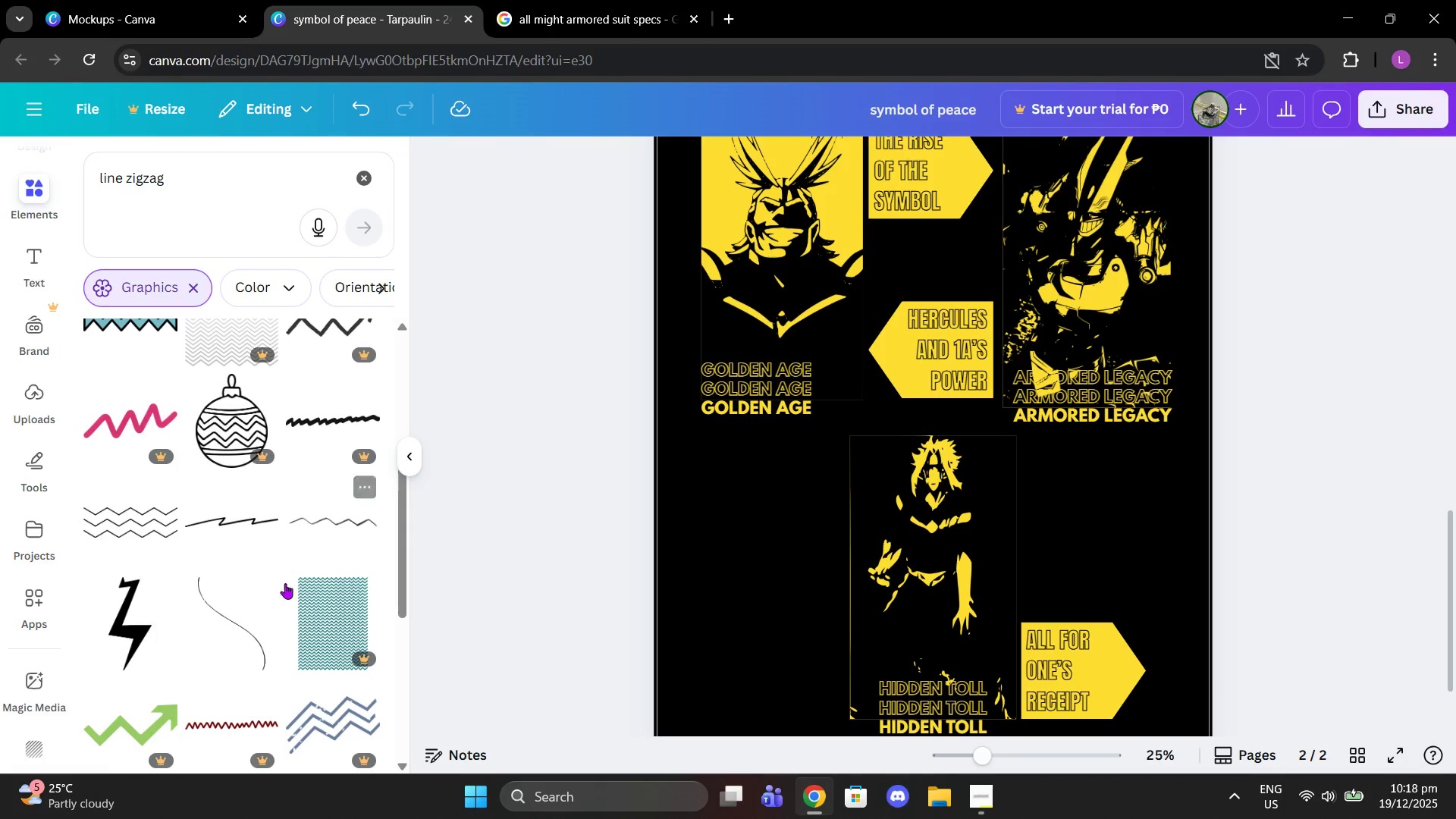 
left_click([134, 639])
 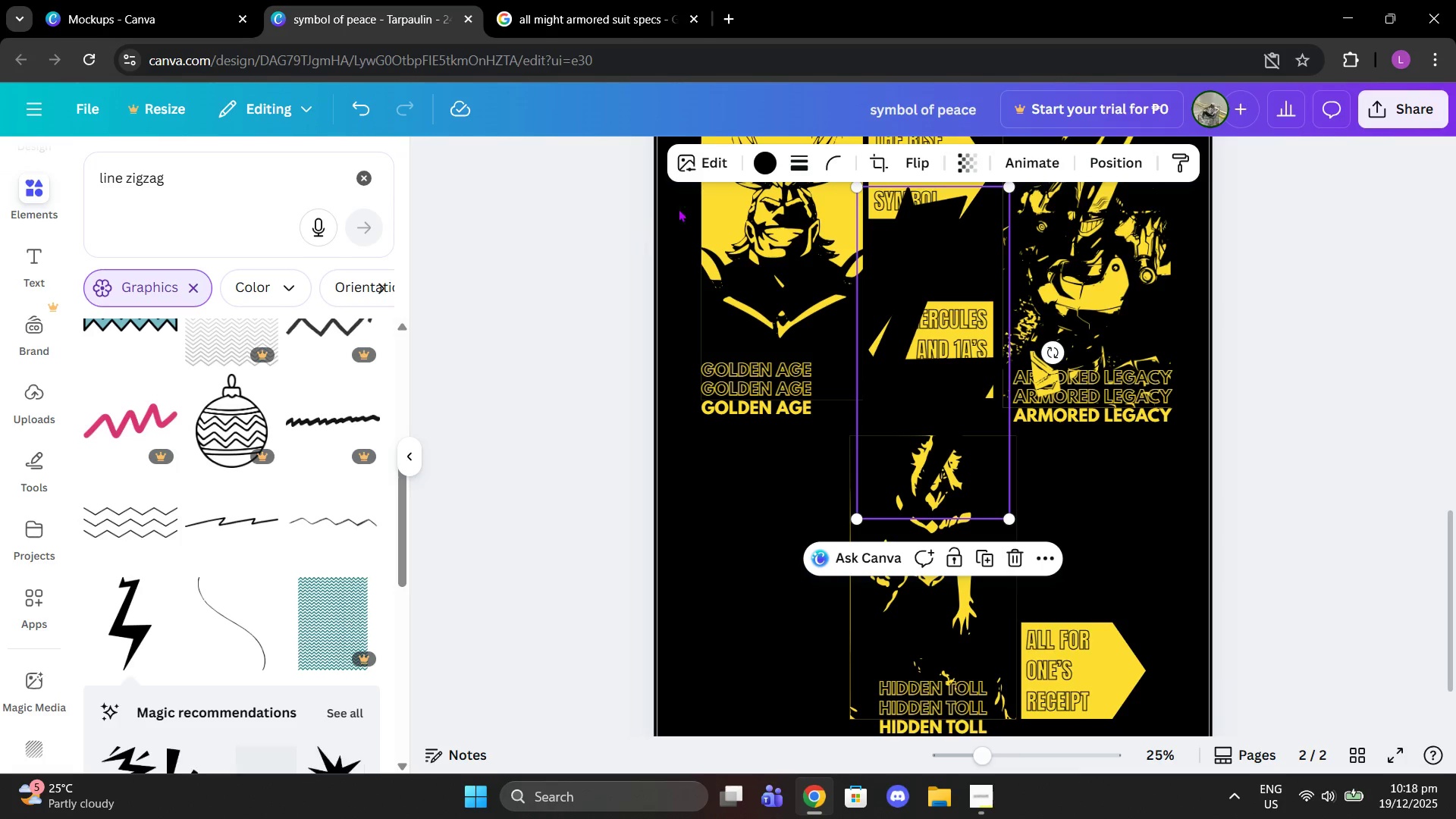 
left_click([756, 169])
 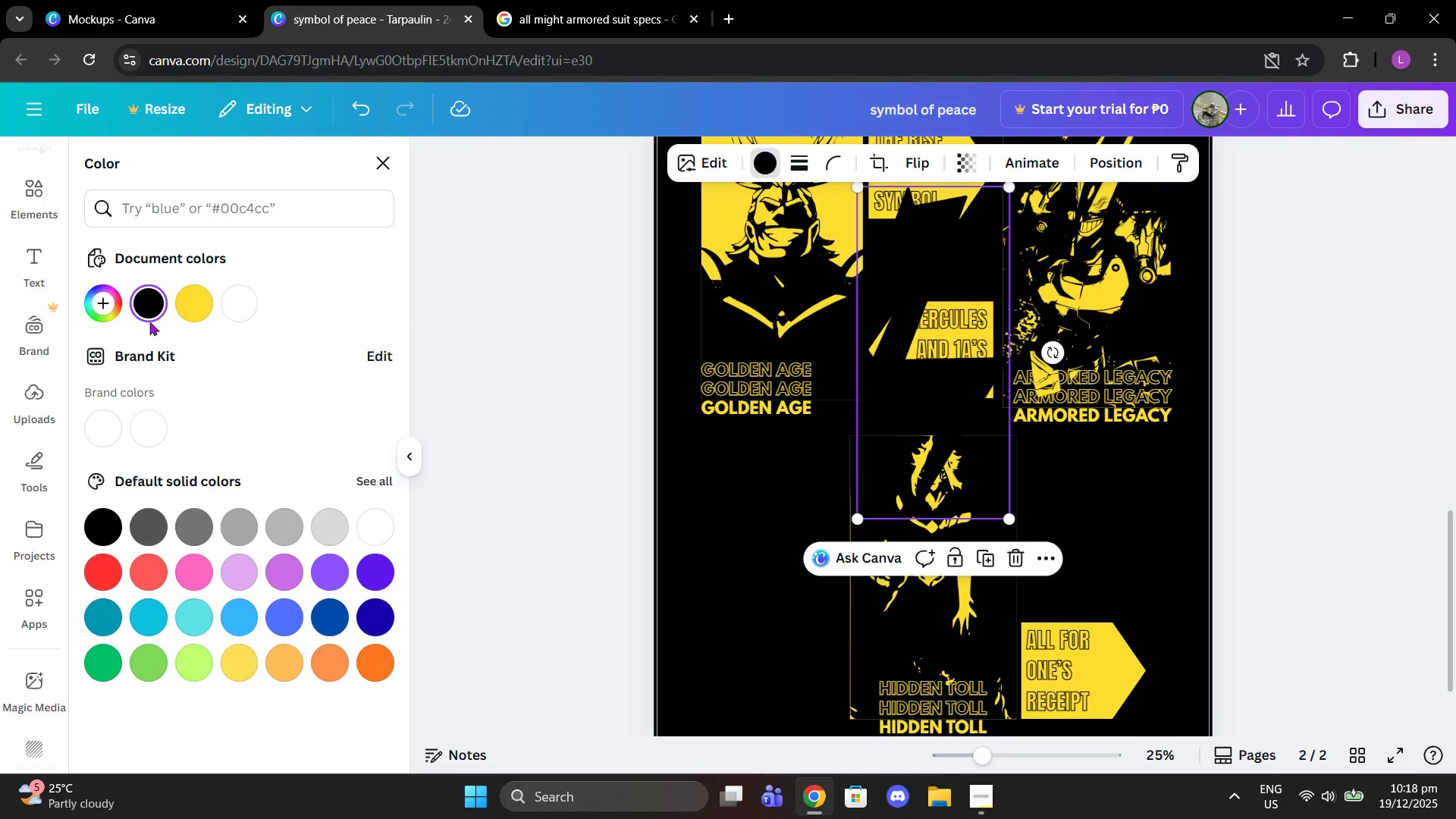 
left_click([187, 303])
 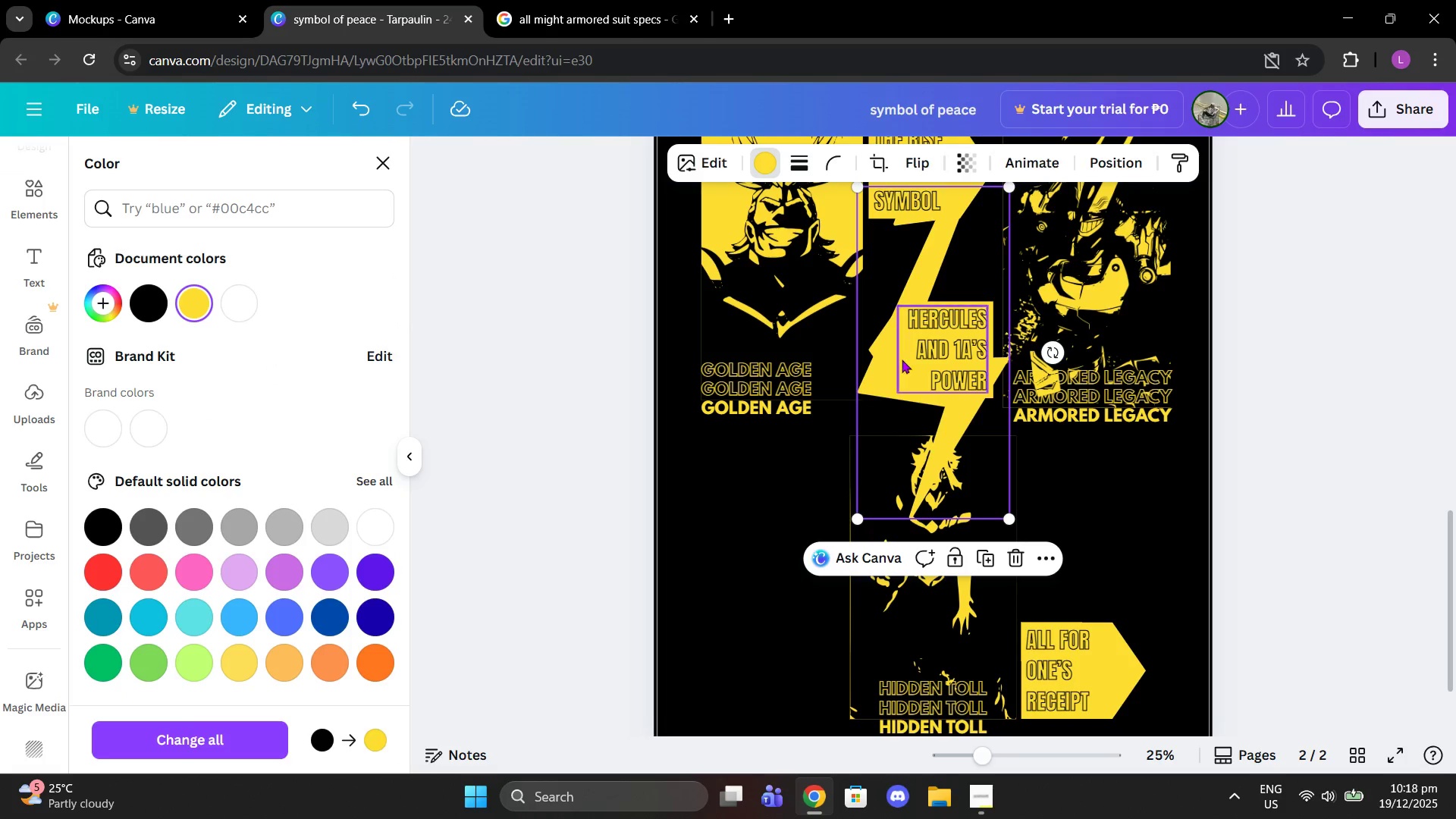 
left_click_drag(start_coordinate=[880, 381], to_coordinate=[701, 632])
 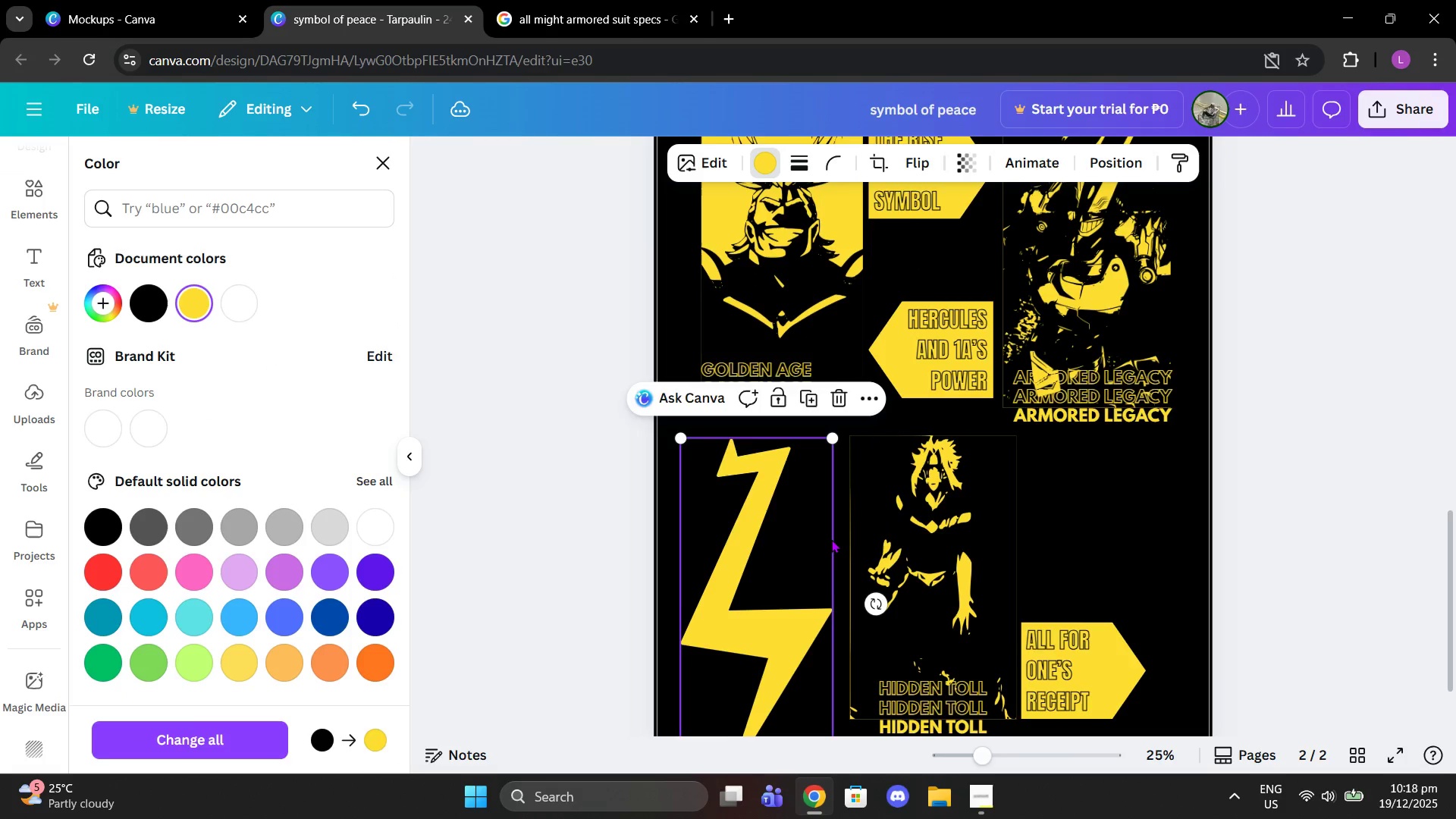 
scroll: coordinate [831, 539], scroll_direction: down, amount: 2.0
 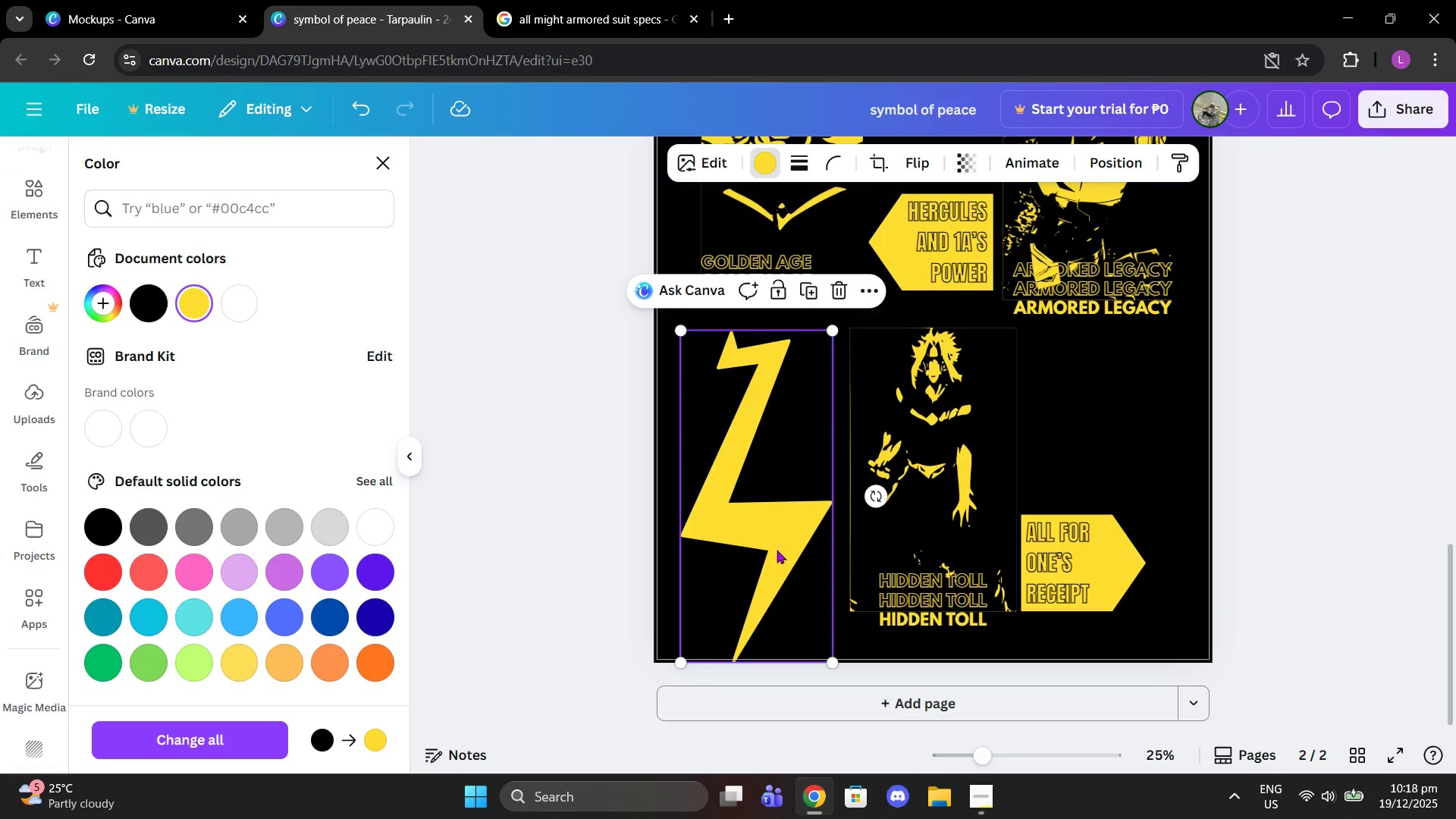 
left_click_drag(start_coordinate=[769, 512], to_coordinate=[776, 479])
 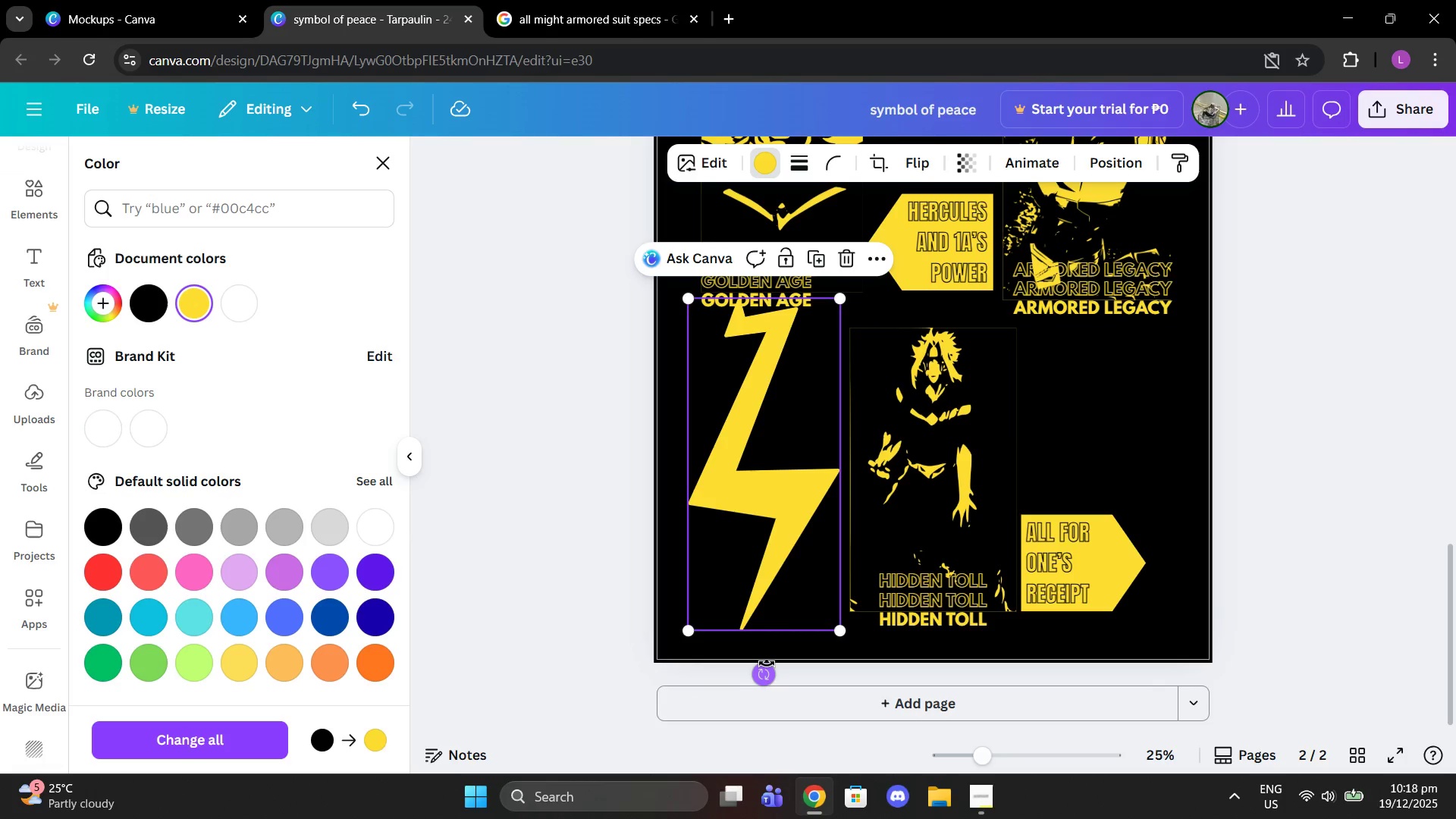 
left_click_drag(start_coordinate=[767, 664], to_coordinate=[975, 439])
 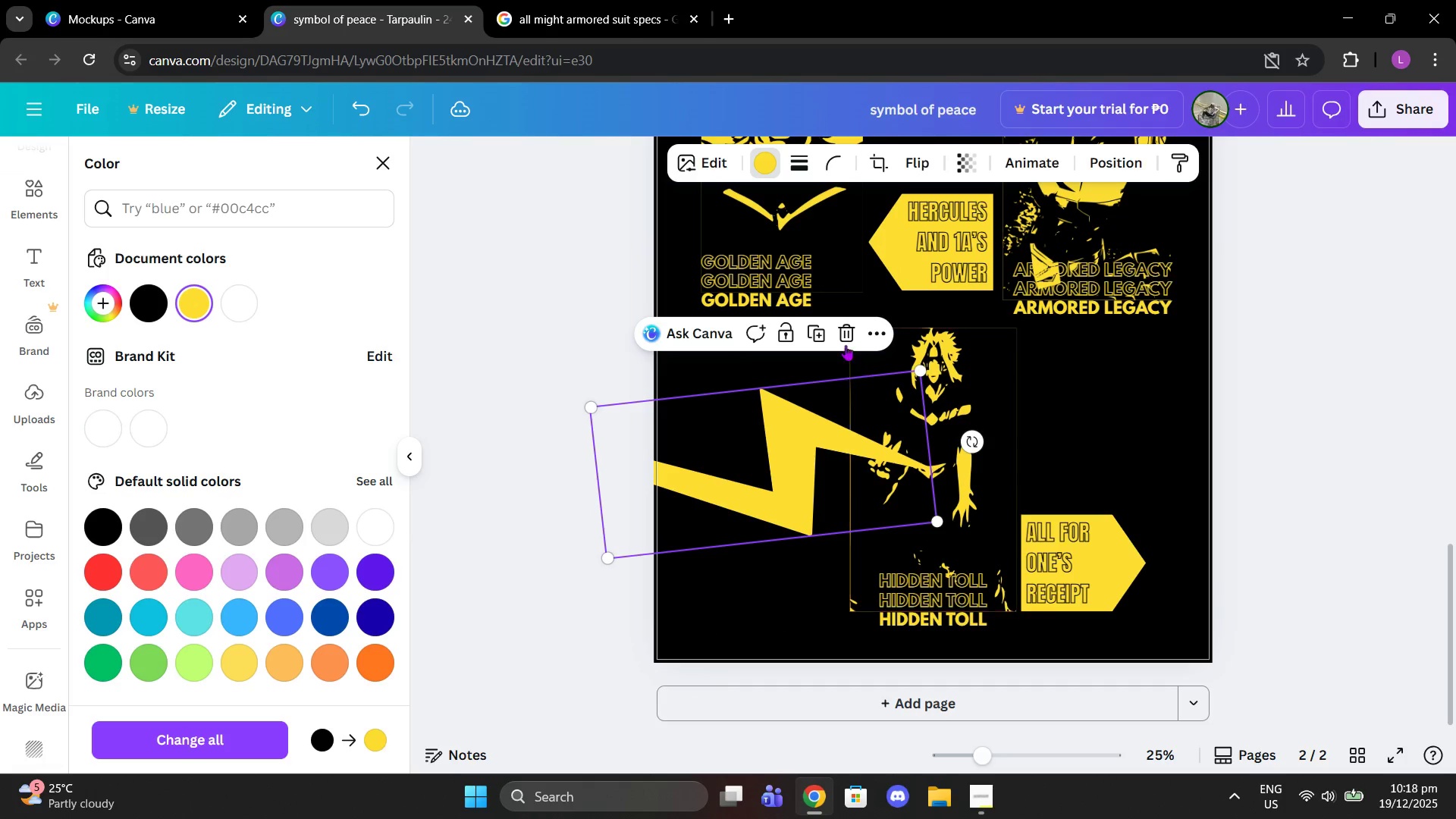 
left_click([843, 341])
 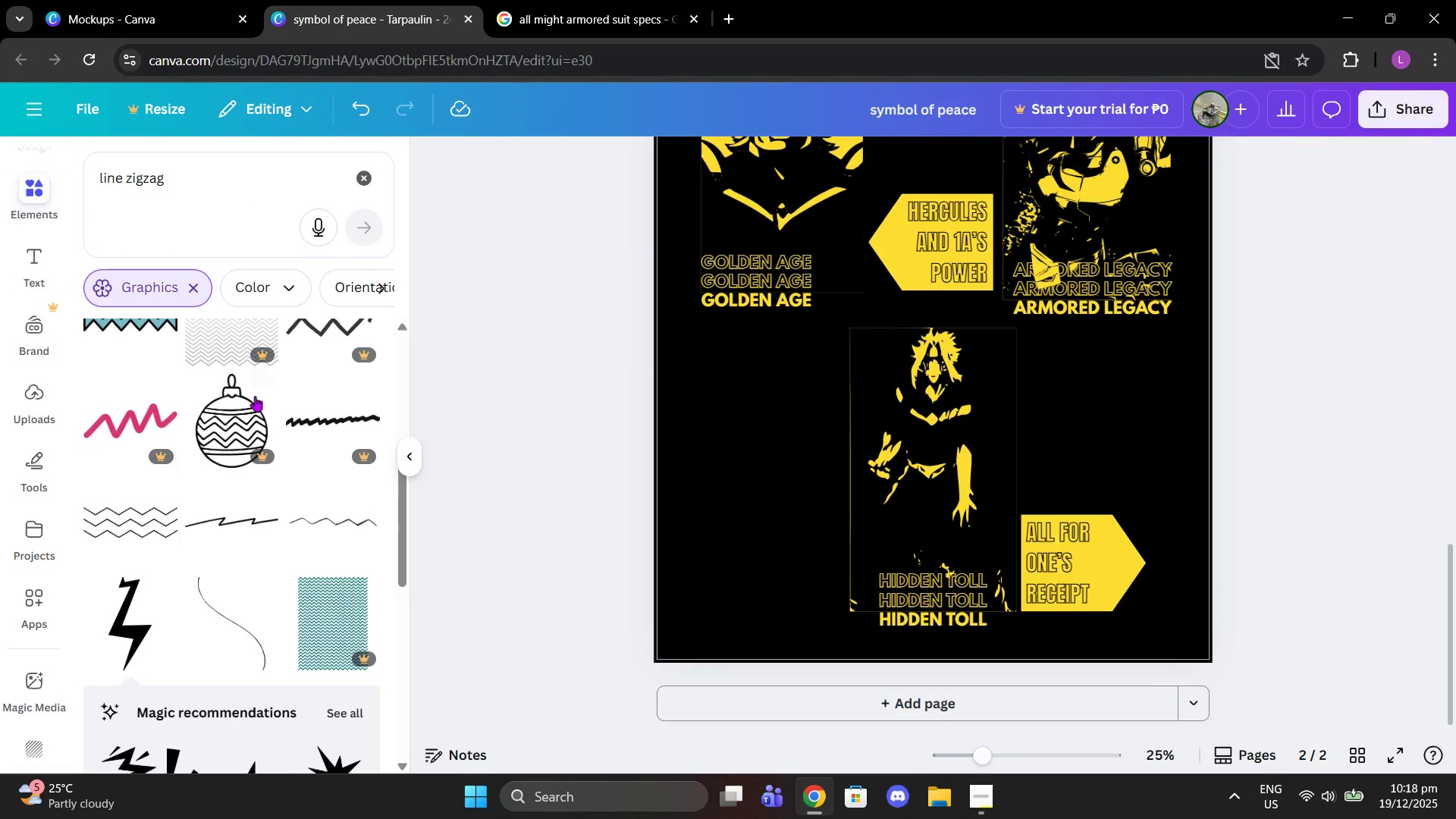 
scroll: coordinate [189, 457], scroll_direction: down, amount: 5.0
 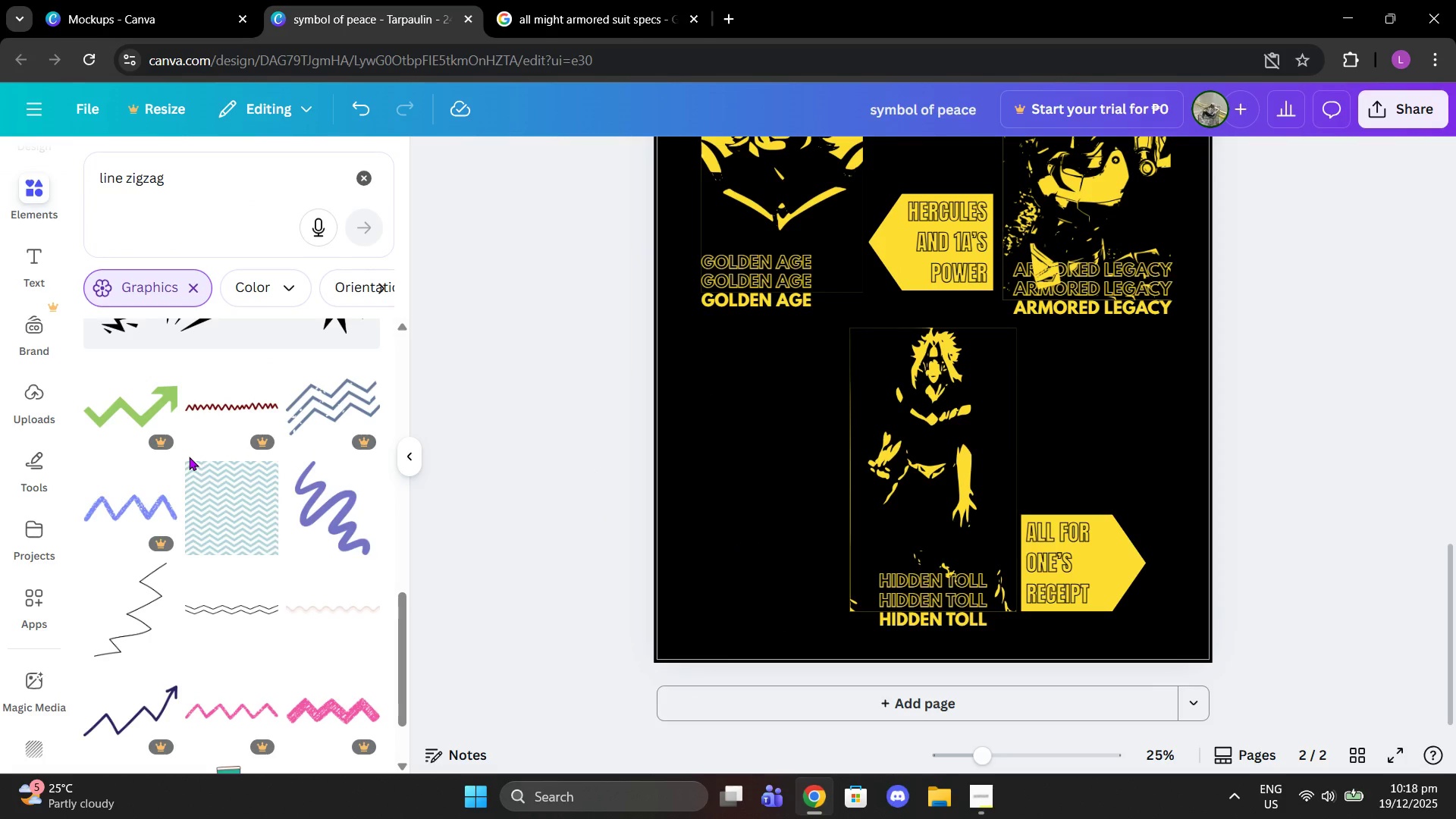 
scroll: coordinate [188, 460], scroll_direction: up, amount: 11.0
 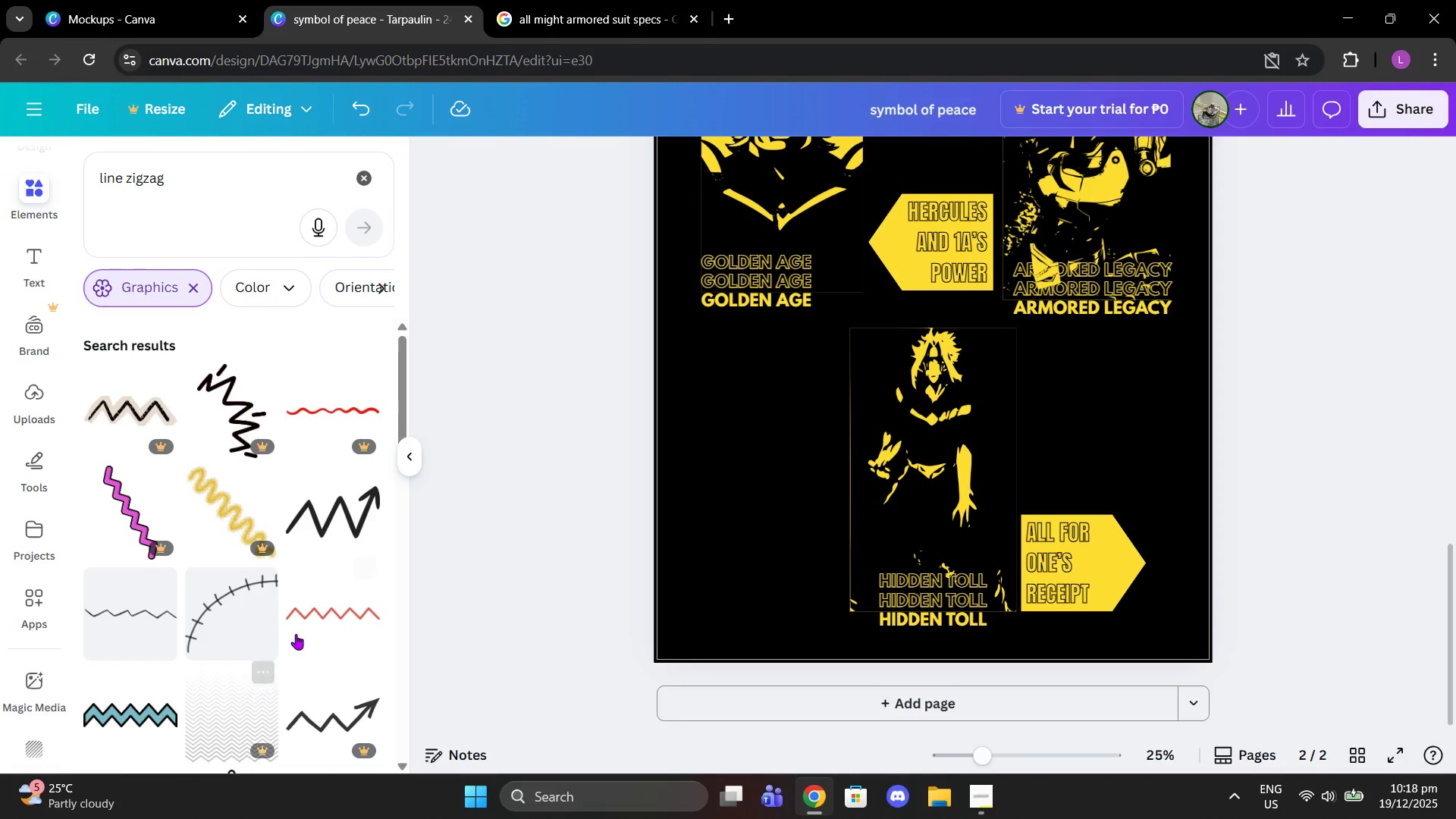 
left_click([307, 629])
 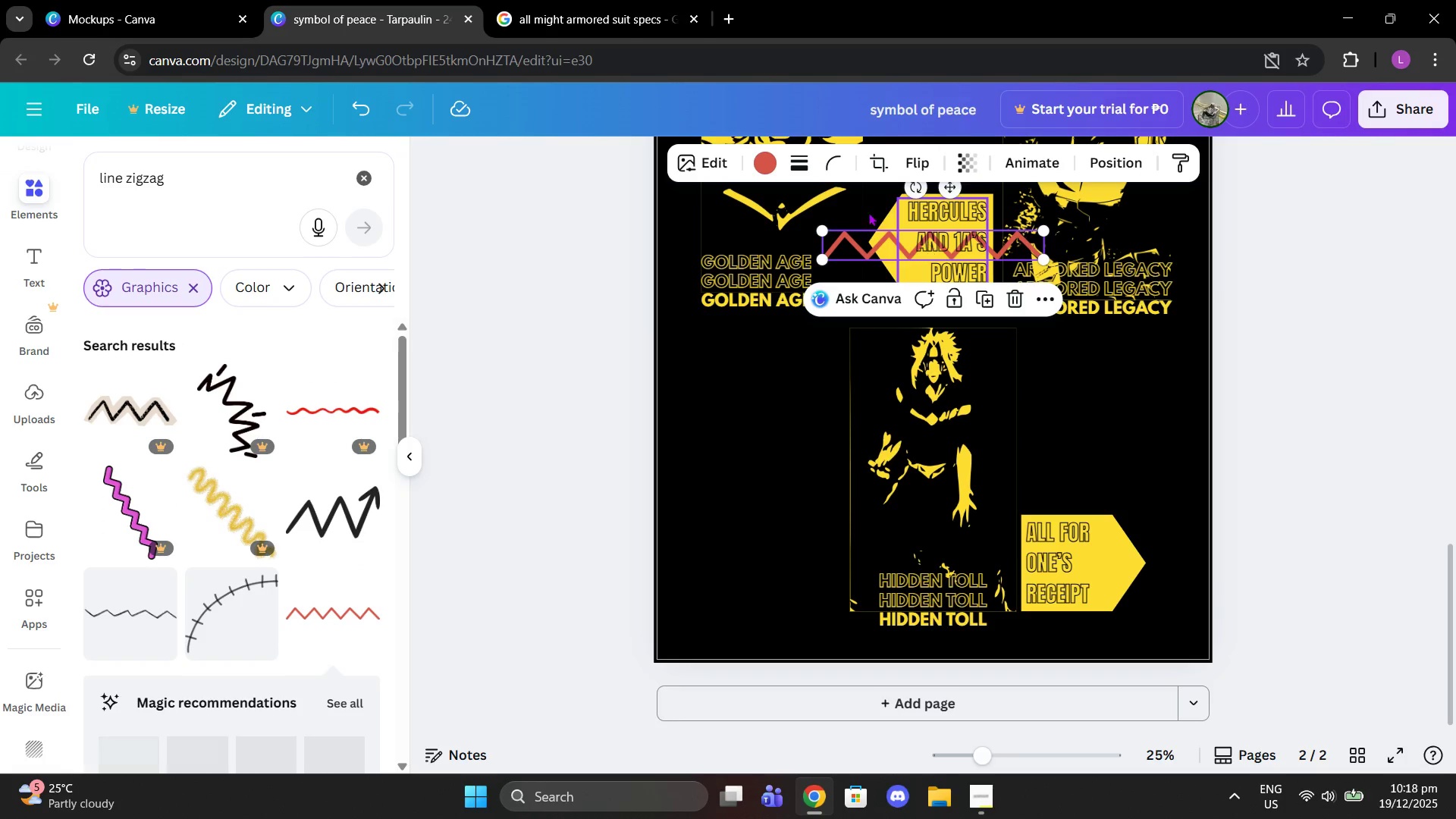 
left_click([774, 162])
 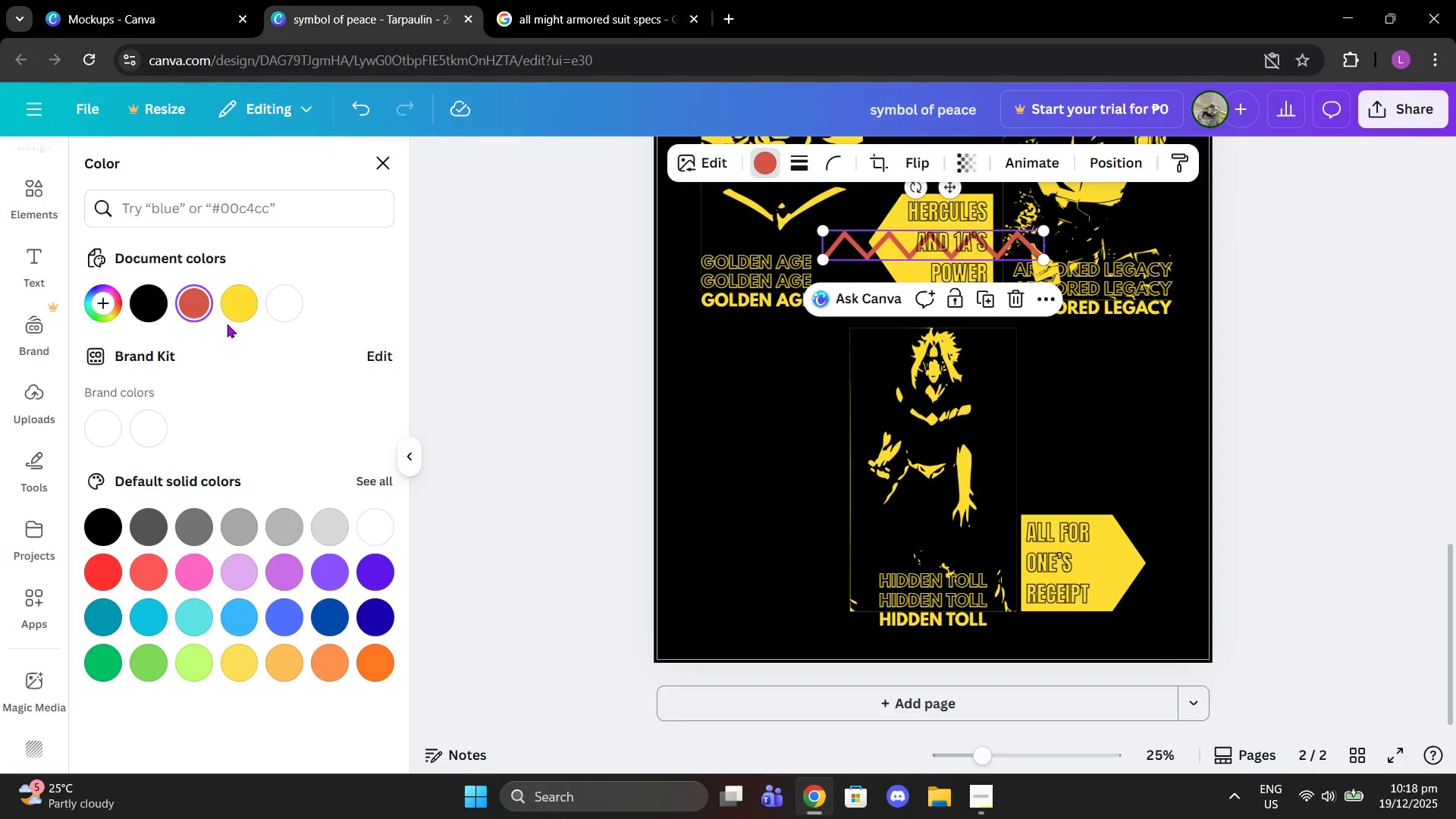 
left_click([236, 323])
 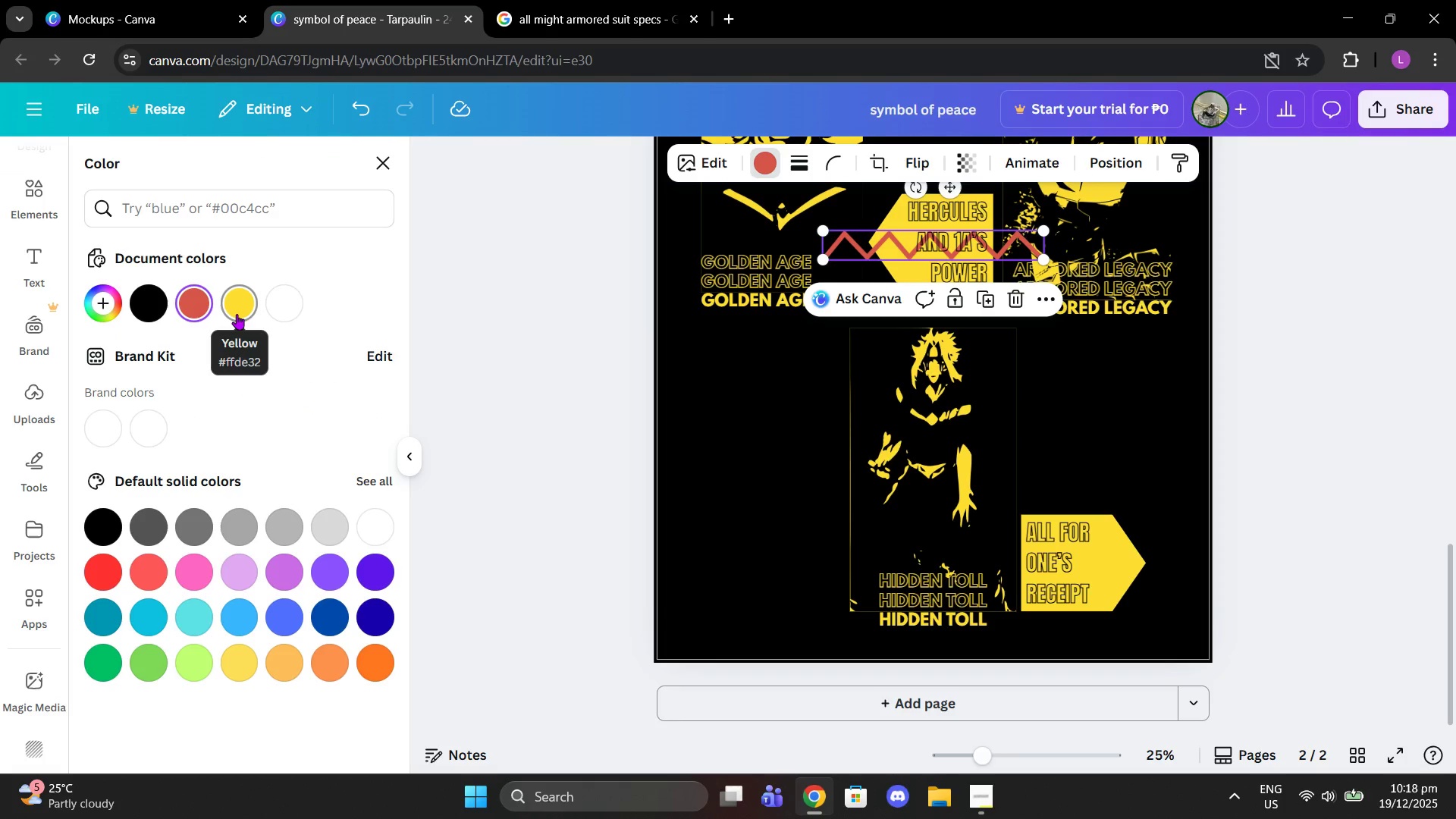 
left_click([237, 314])
 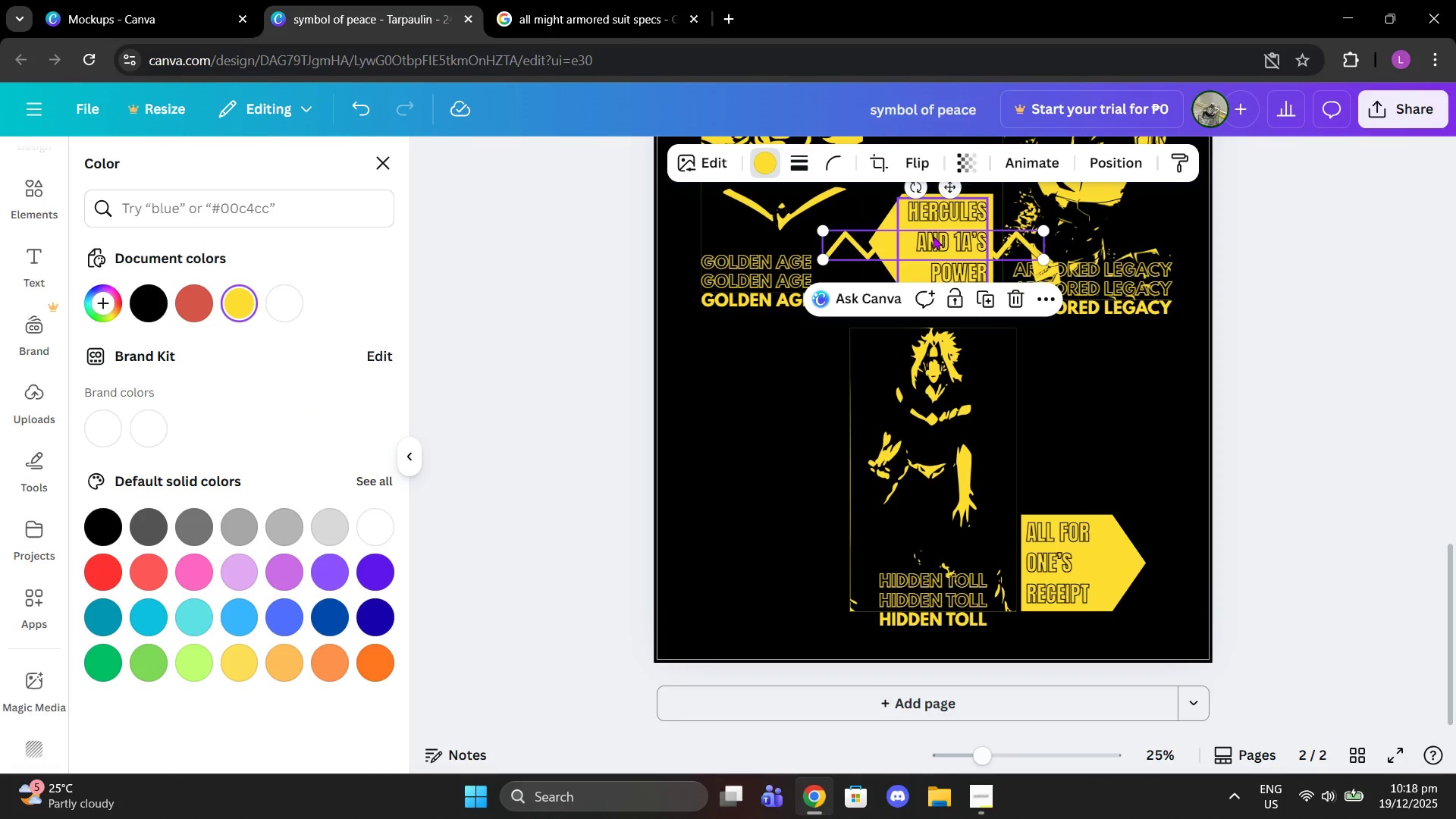 
left_click_drag(start_coordinate=[928, 241], to_coordinate=[804, 330])
 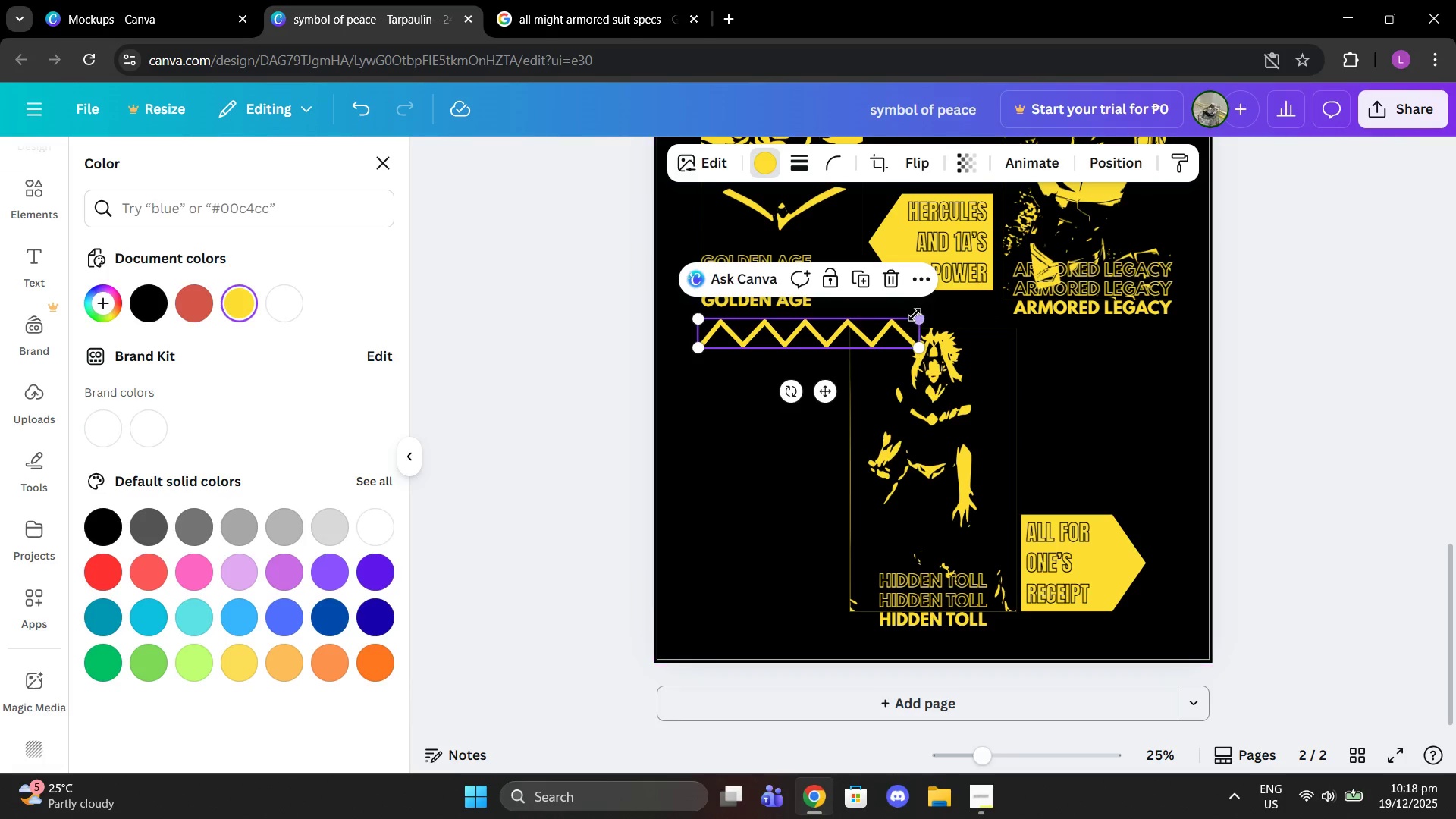 
left_click_drag(start_coordinate=[915, 315], to_coordinate=[1175, 270])
 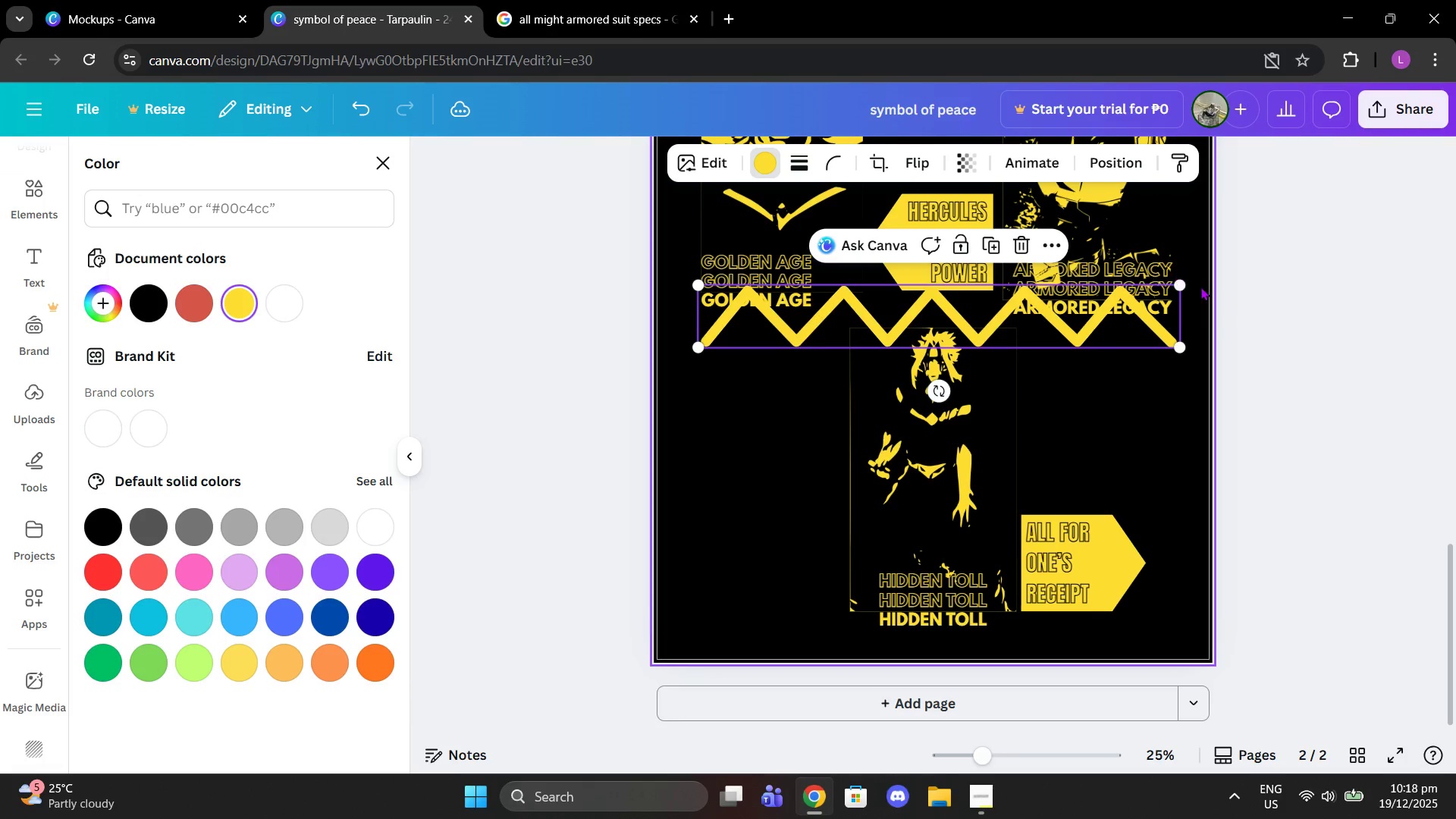 
scroll: coordinate [1165, 284], scroll_direction: up, amount: 2.0
 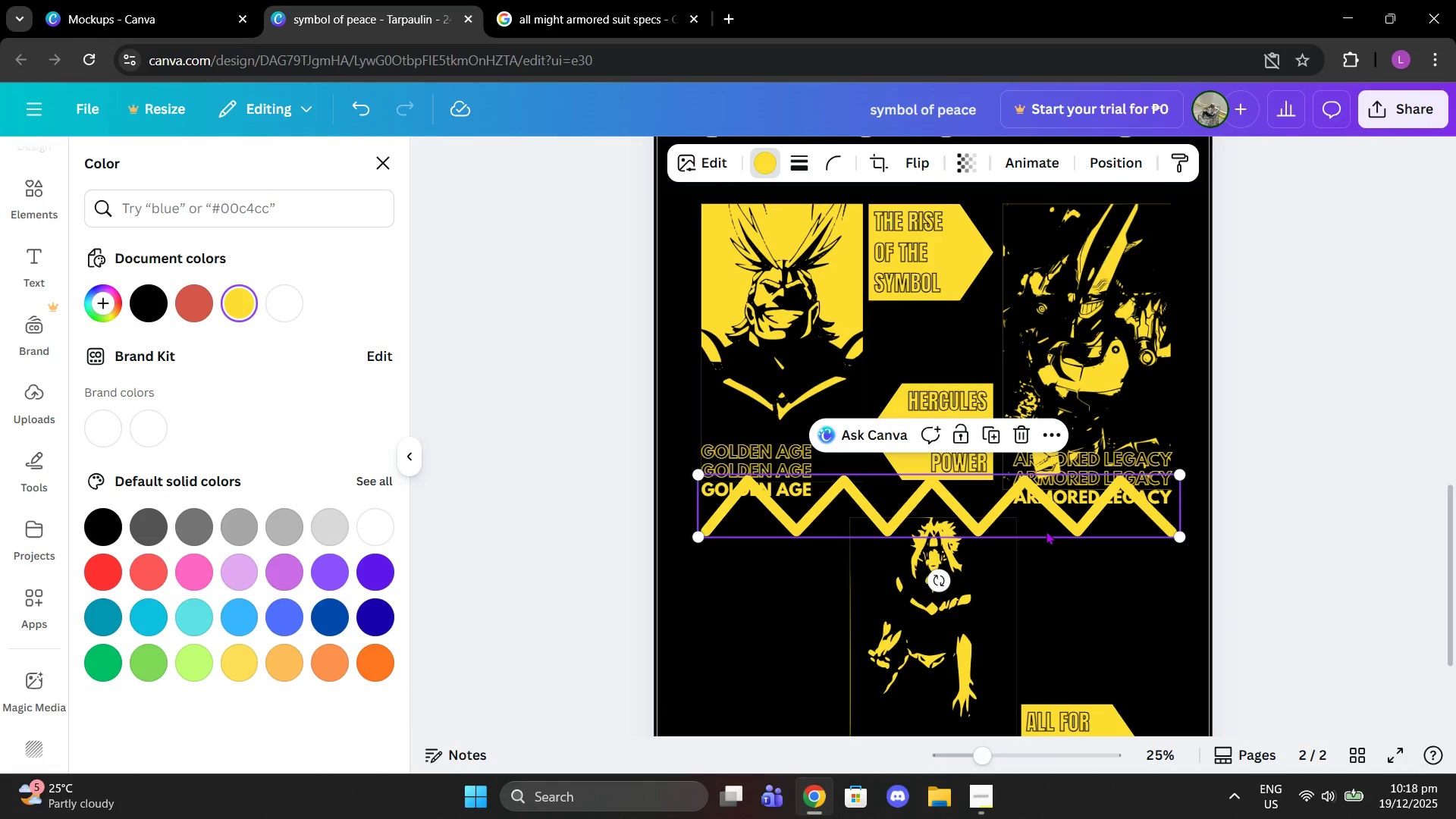 
left_click_drag(start_coordinate=[1045, 530], to_coordinate=[1039, 364])
 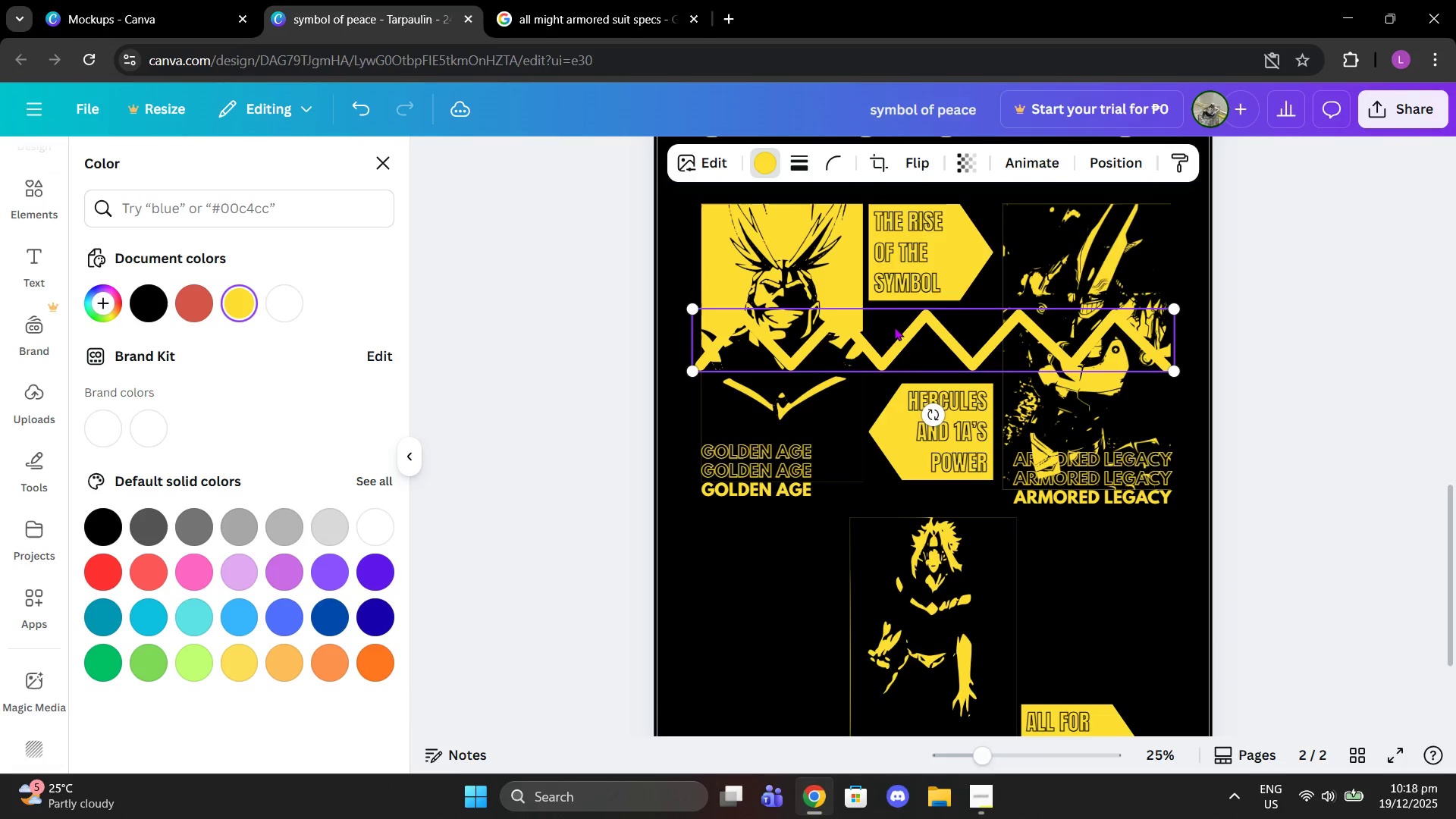 
left_click_drag(start_coordinate=[894, 327], to_coordinate=[899, 328])
 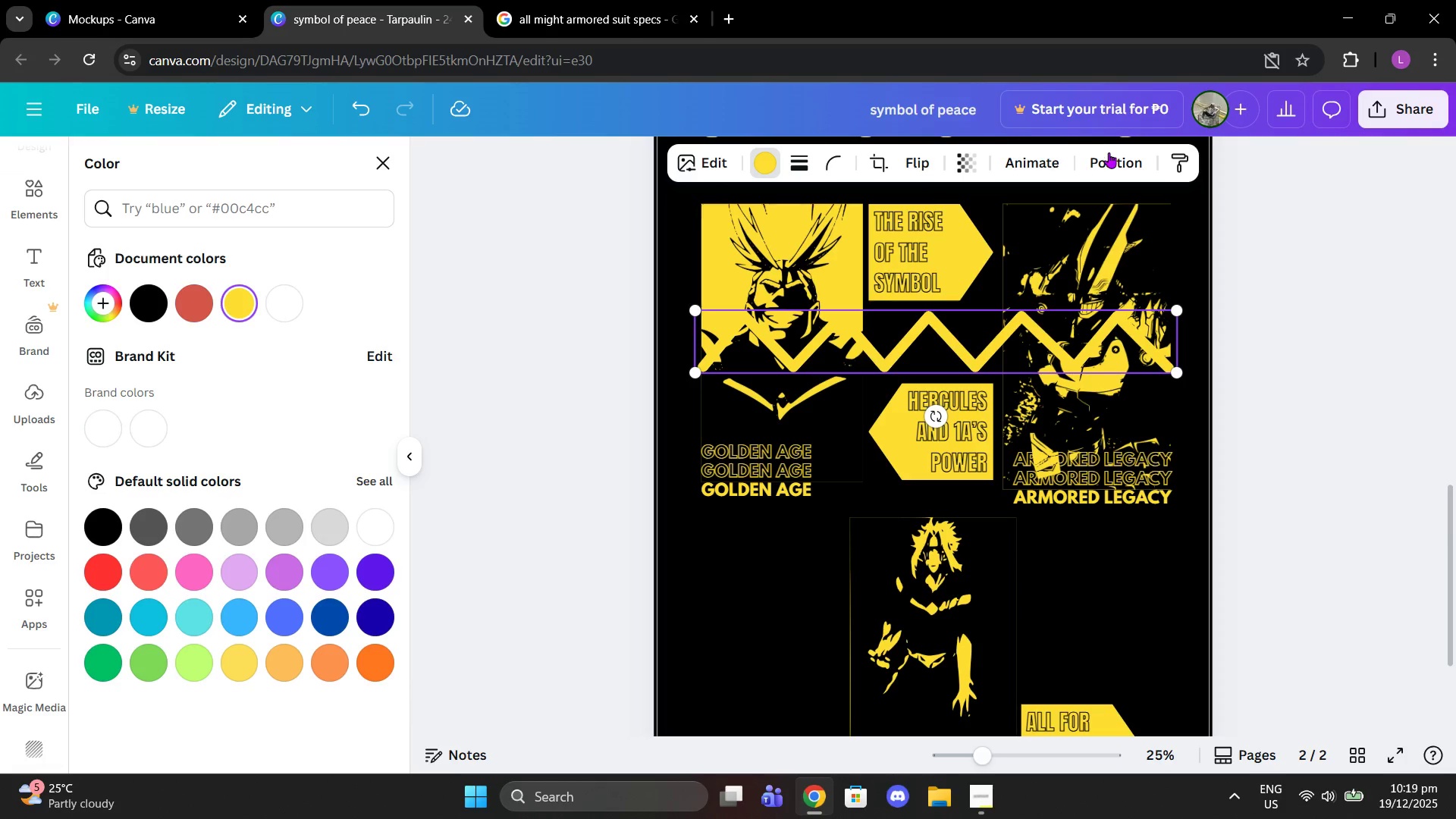 
left_click([1109, 152])
 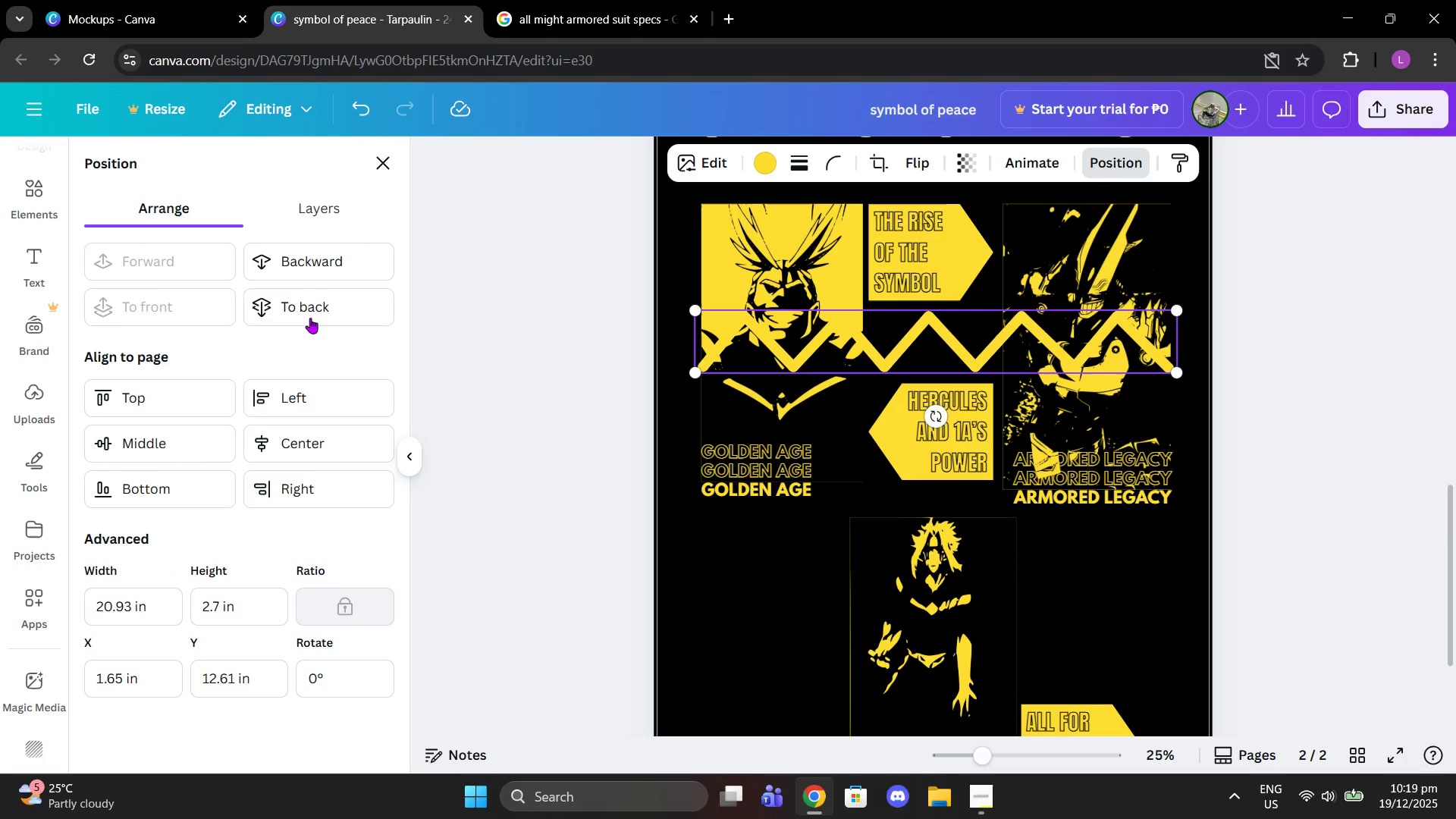 
left_click([309, 301])
 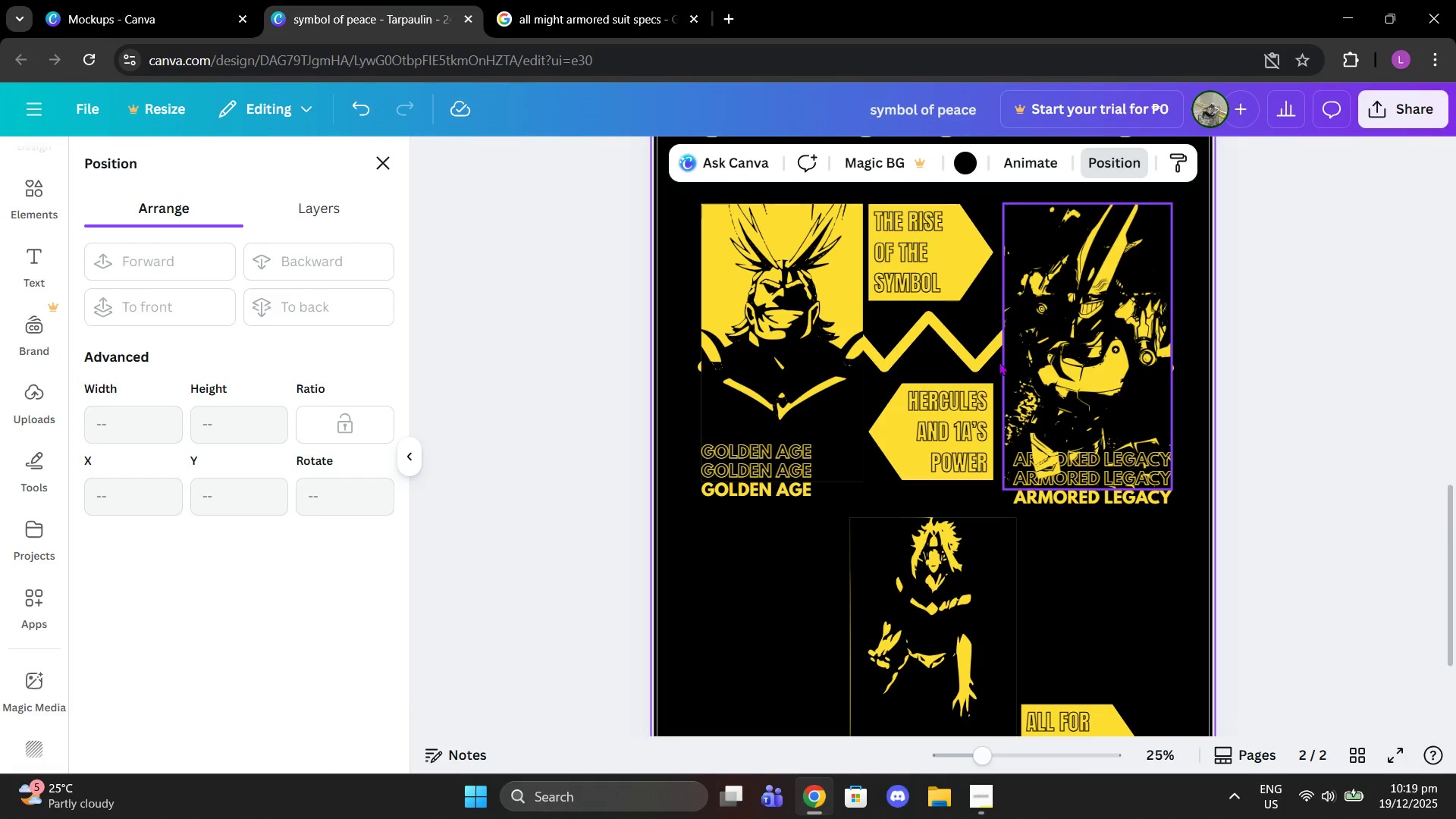 
left_click_drag(start_coordinate=[924, 362], to_coordinate=[927, 529])
 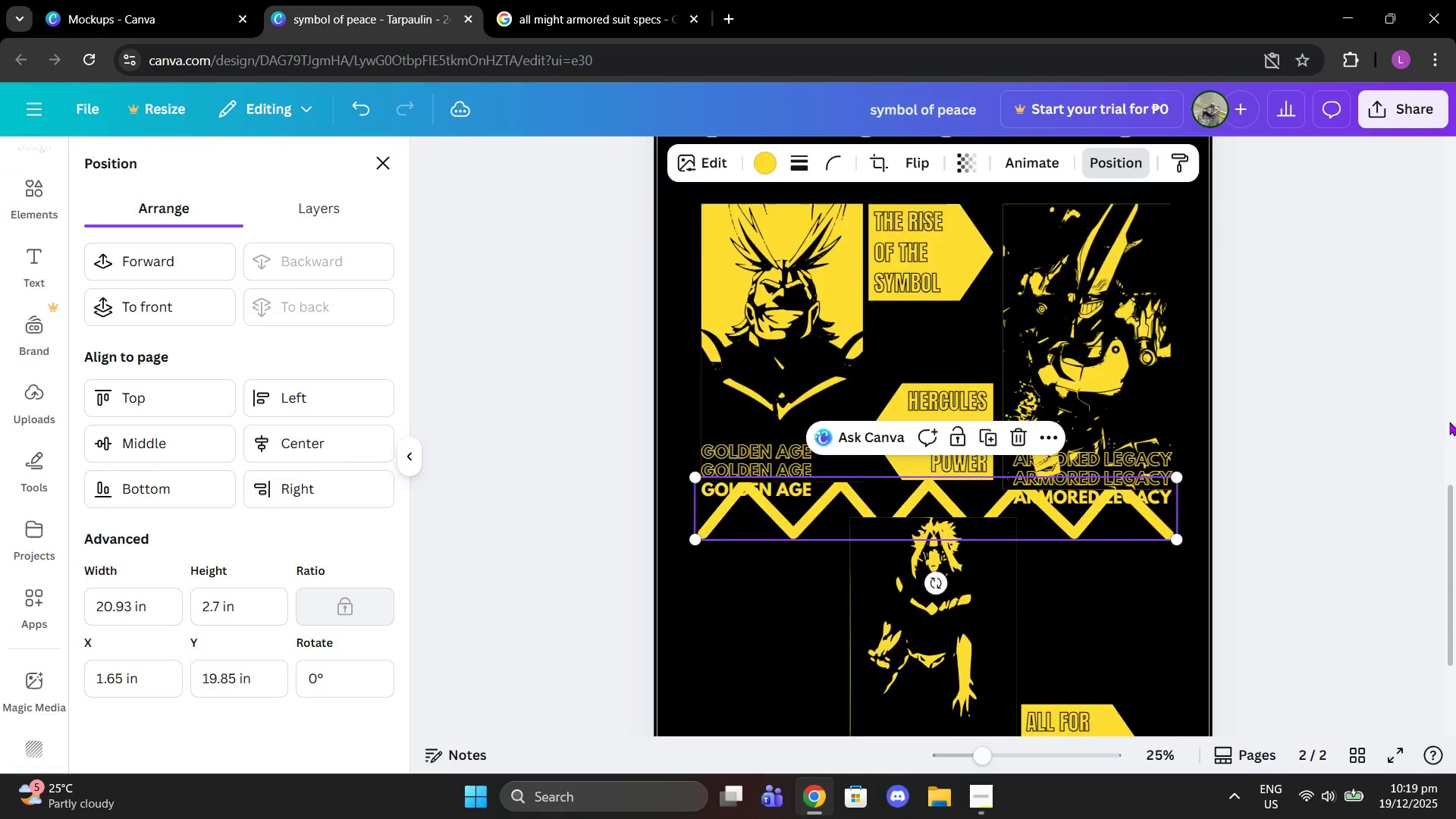 
left_click([1449, 422])
 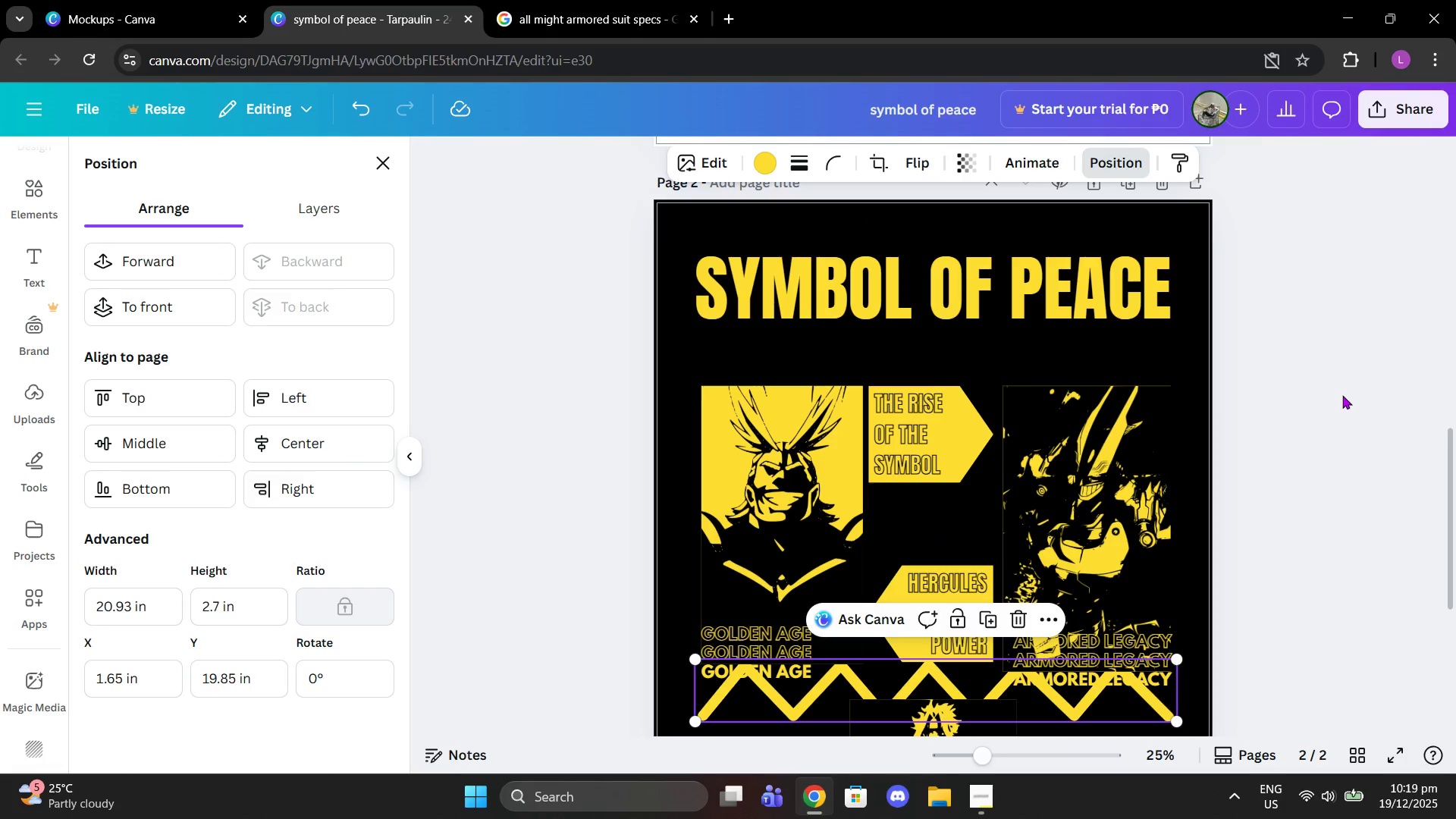 
left_click([1342, 395])
 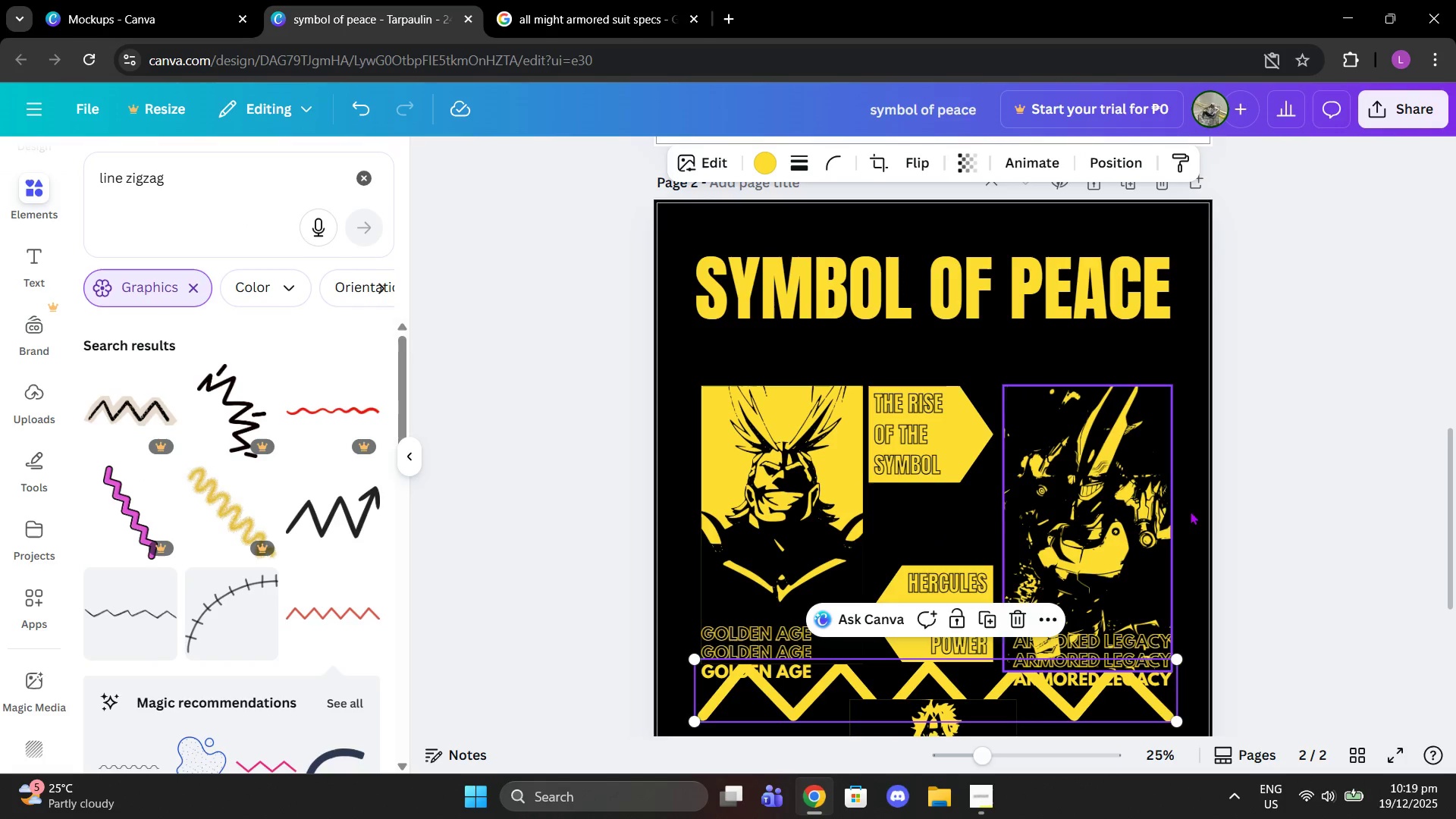 
left_click([1331, 441])
 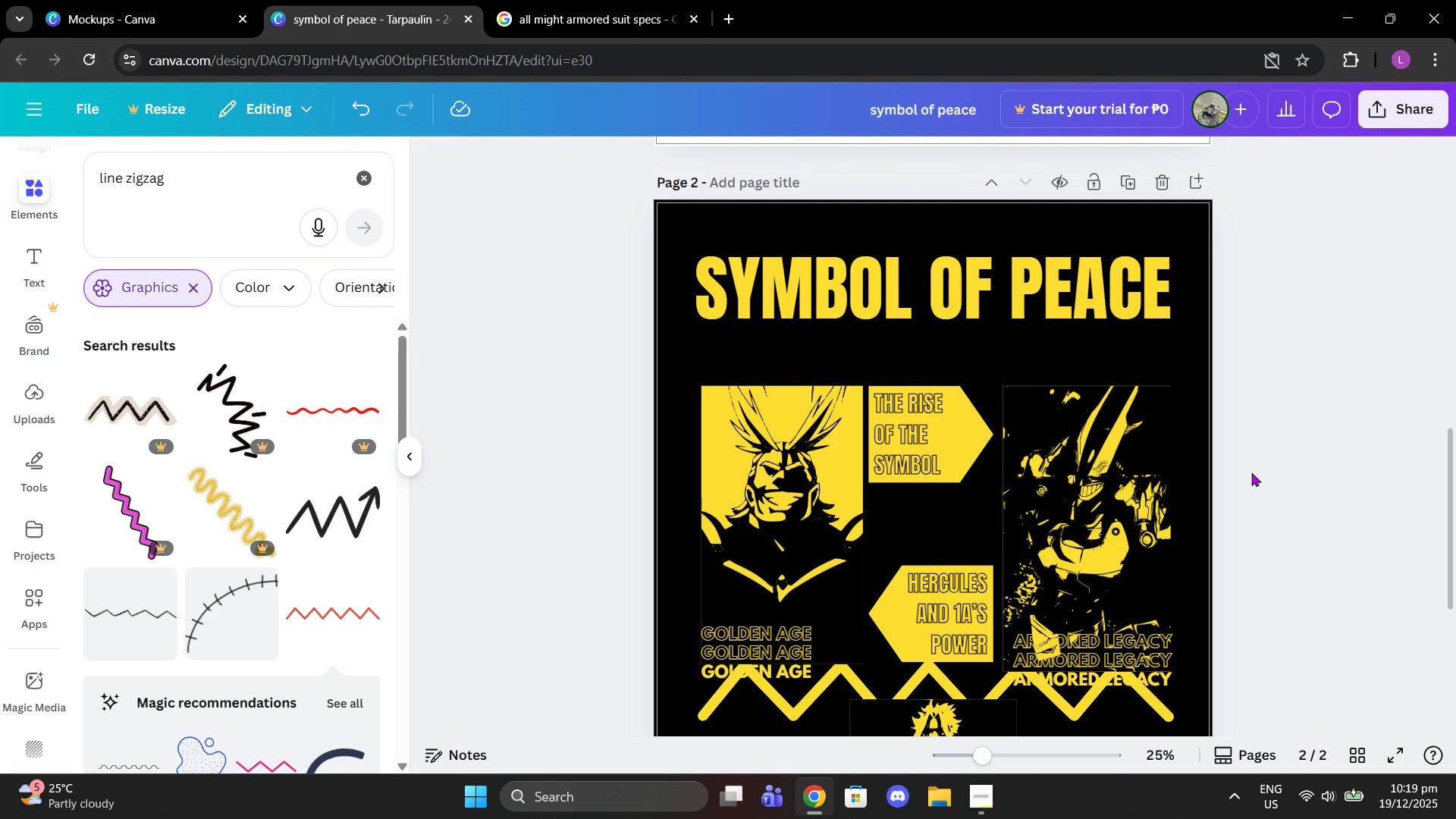 
scroll: coordinate [1247, 473], scroll_direction: down, amount: 2.0
 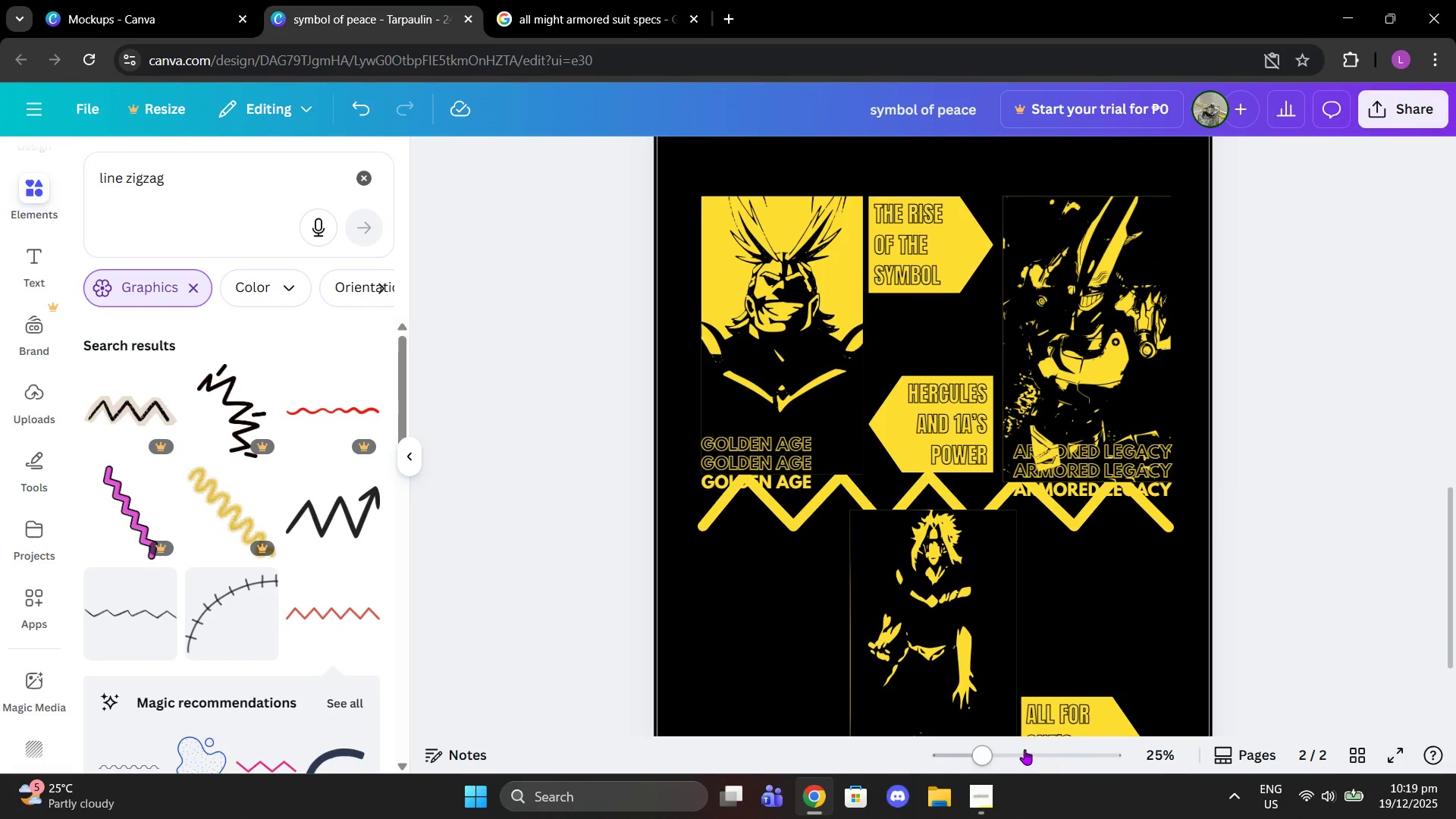 
left_click_drag(start_coordinate=[989, 749], to_coordinate=[964, 749])
 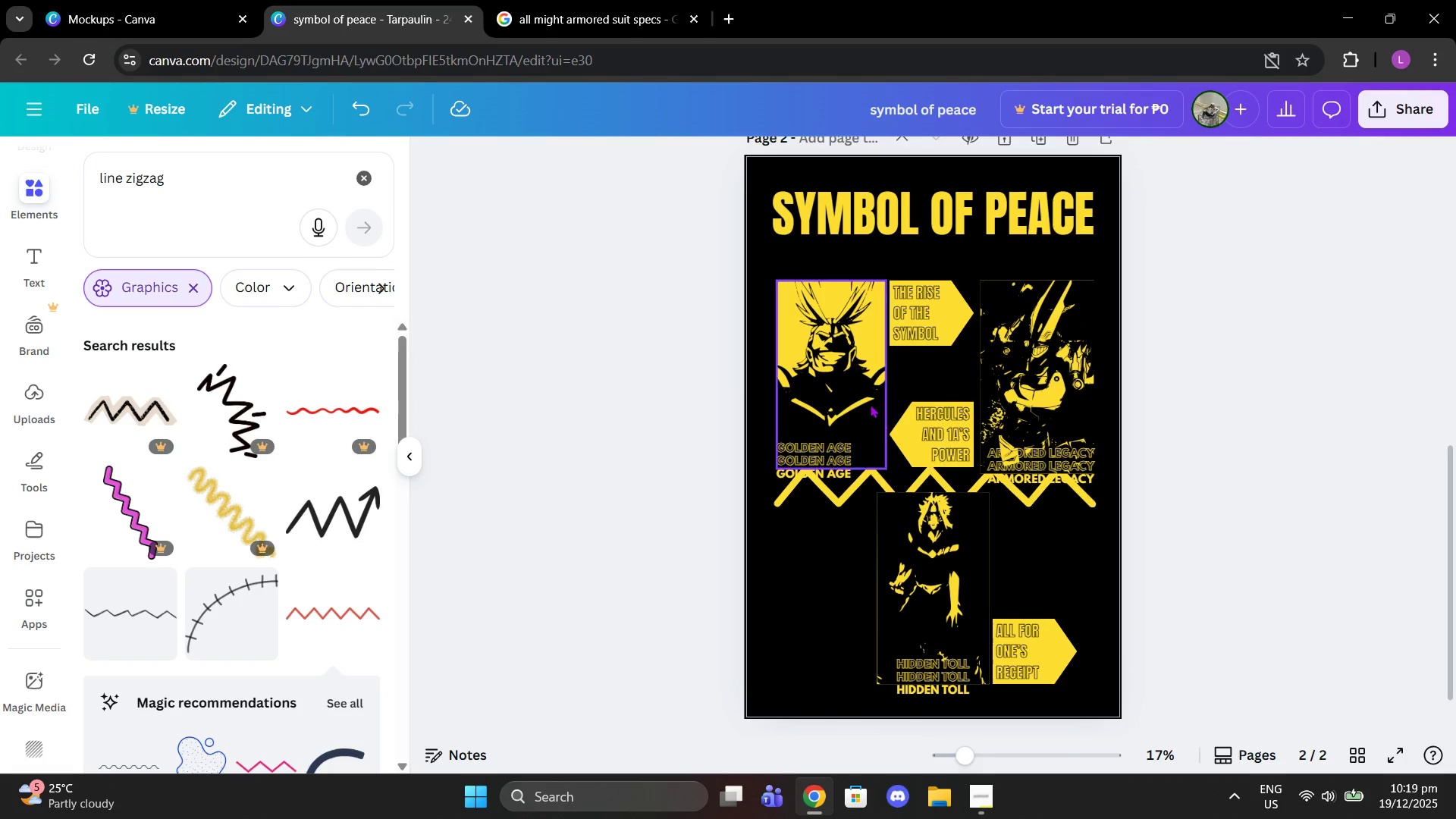 
left_click_drag(start_coordinate=[847, 362], to_coordinate=[840, 337])
 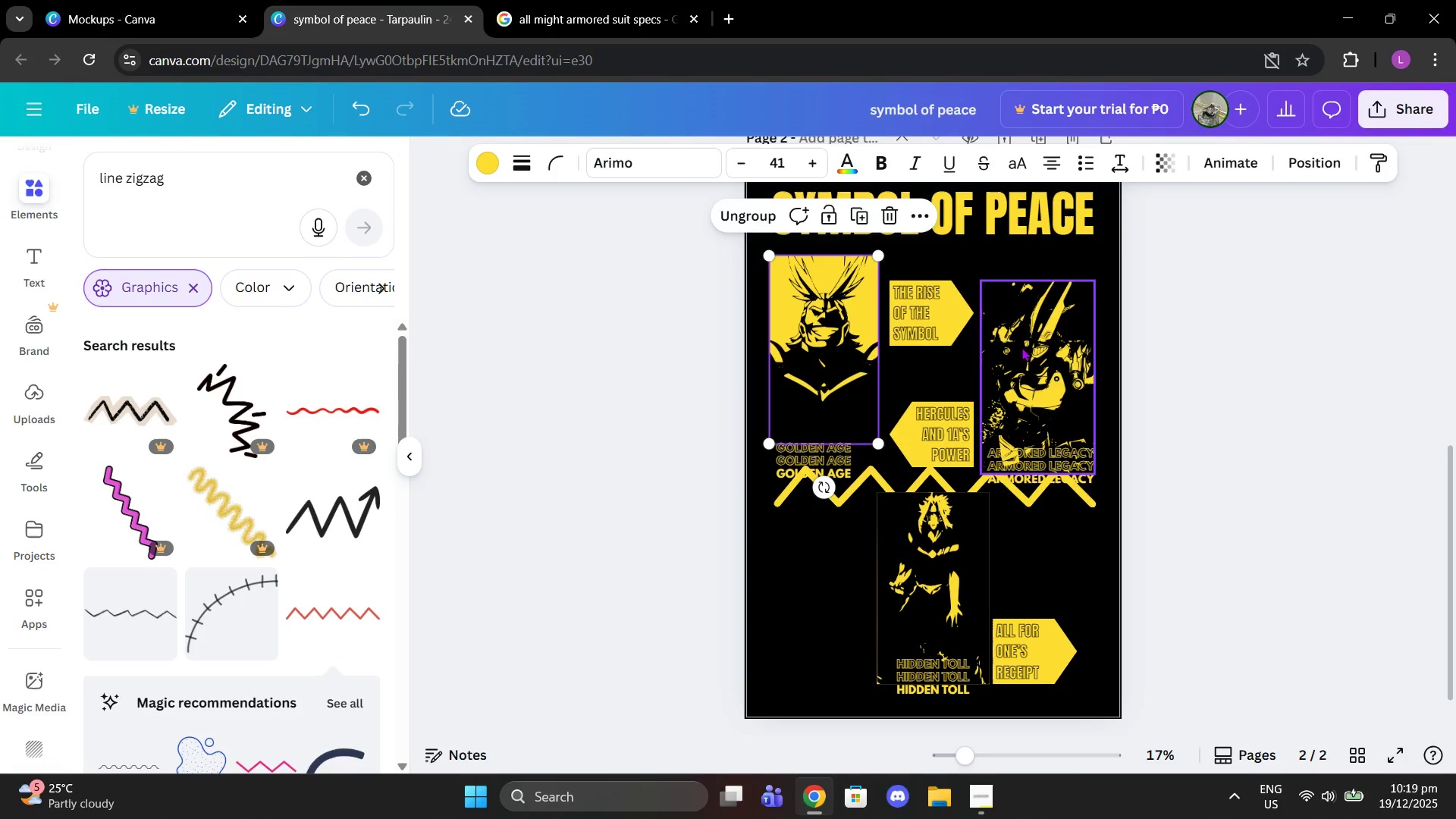 
left_click_drag(start_coordinate=[1023, 348], to_coordinate=[1023, 320])
 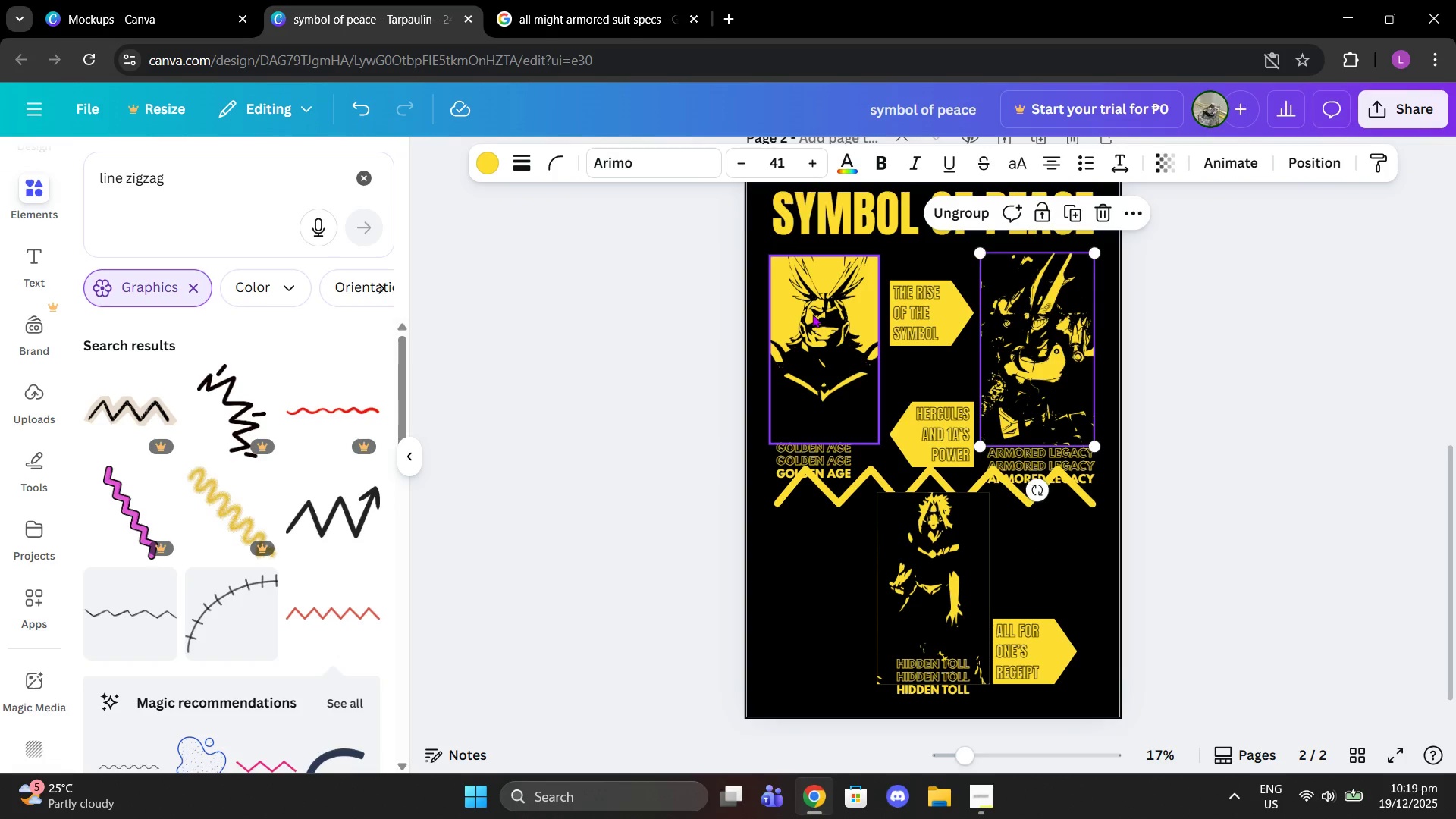 
left_click_drag(start_coordinate=[812, 314], to_coordinate=[817, 314])
 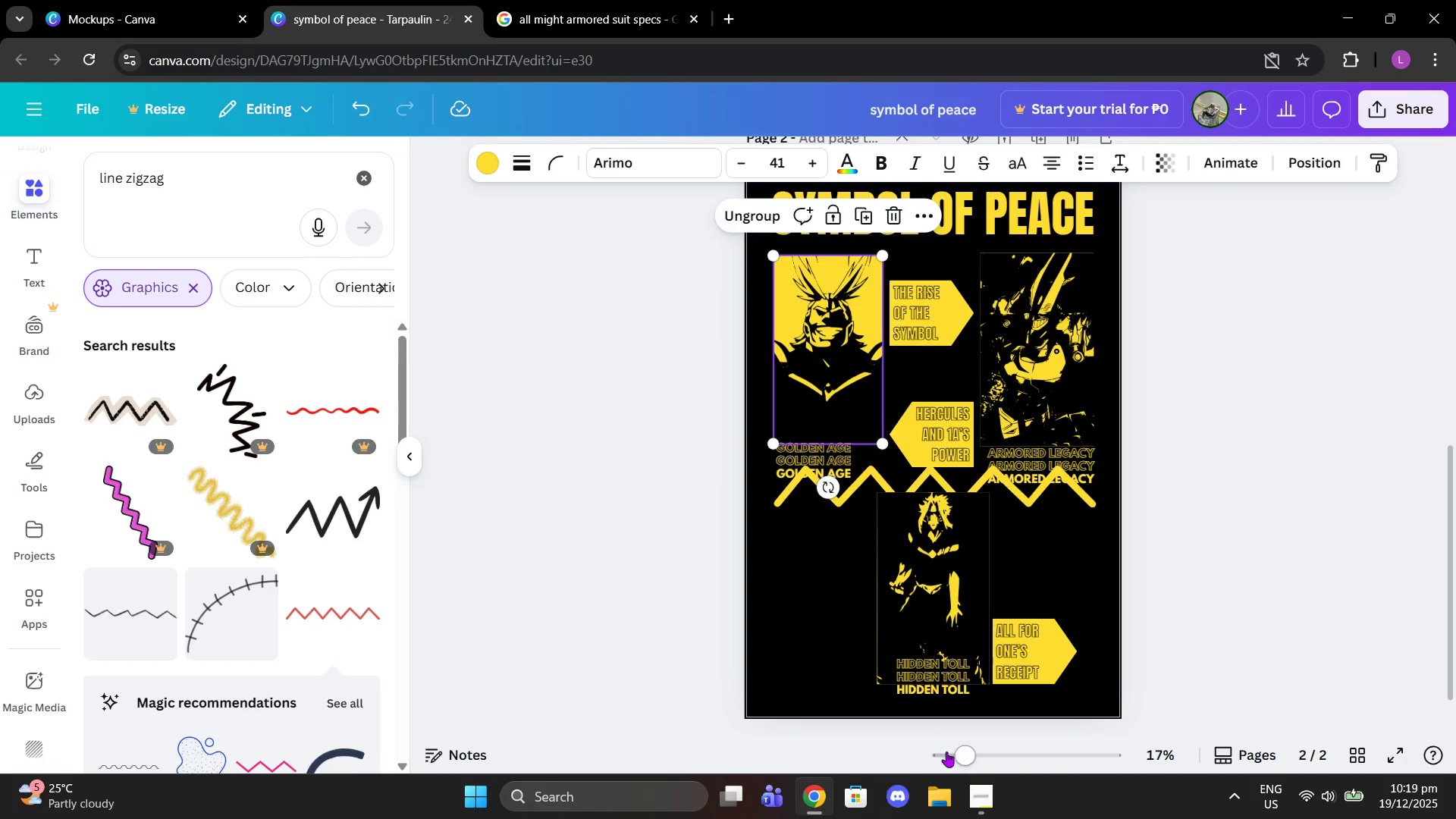 
left_click_drag(start_coordinate=[964, 749], to_coordinate=[999, 746])
 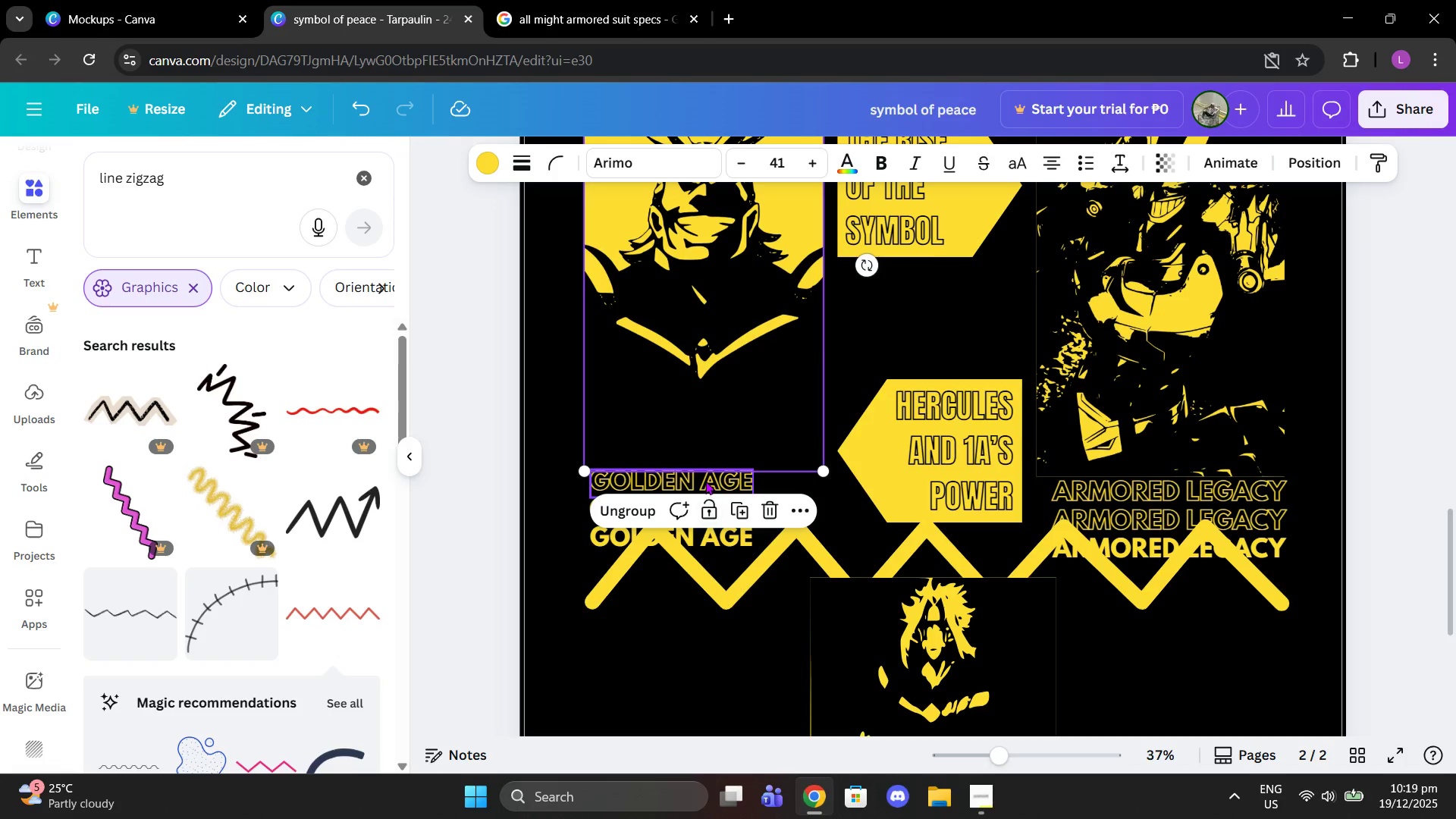 
left_click_drag(start_coordinate=[703, 477], to_coordinate=[698, 406])
 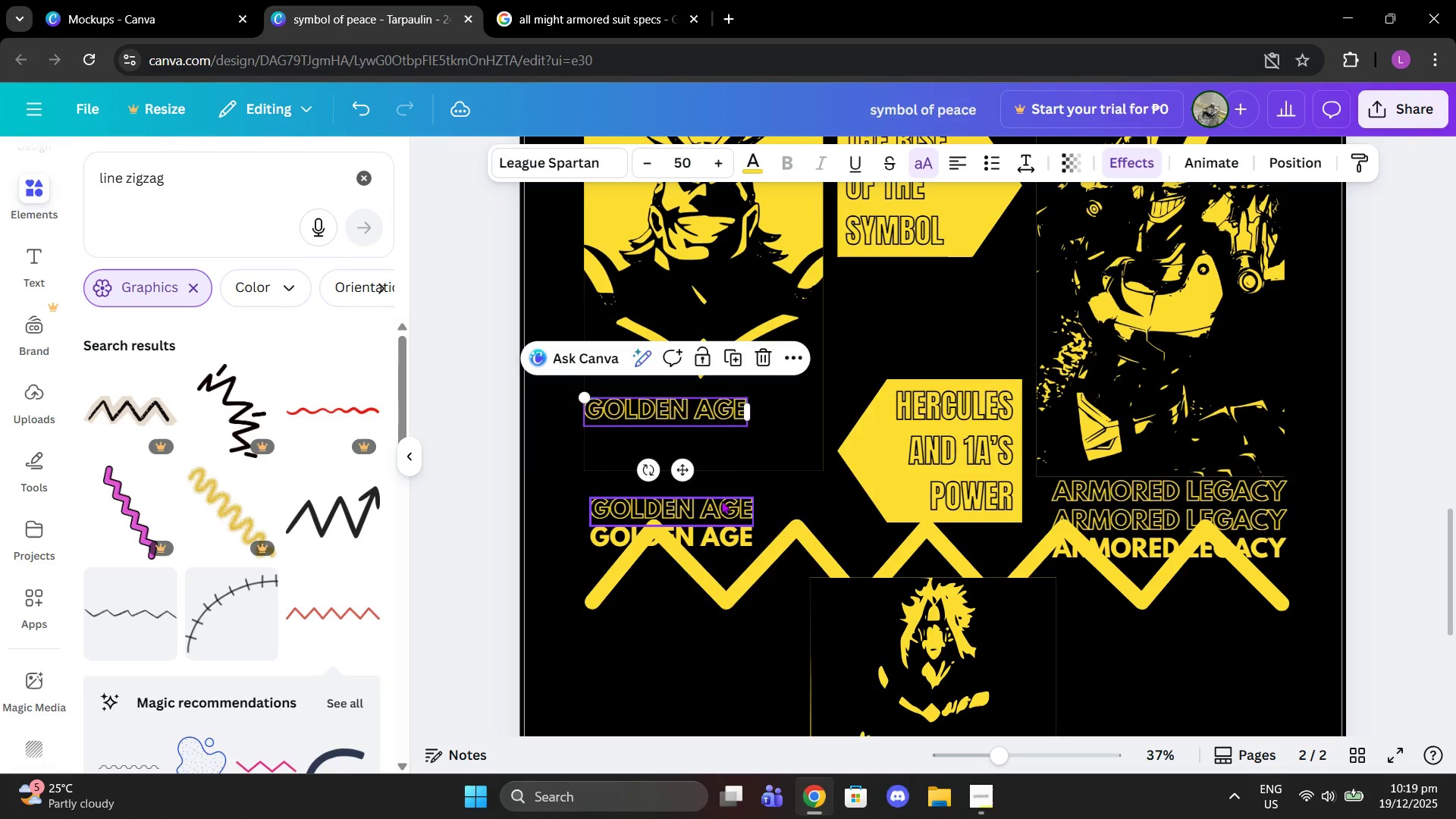 
left_click_drag(start_coordinate=[721, 500], to_coordinate=[709, 444])
 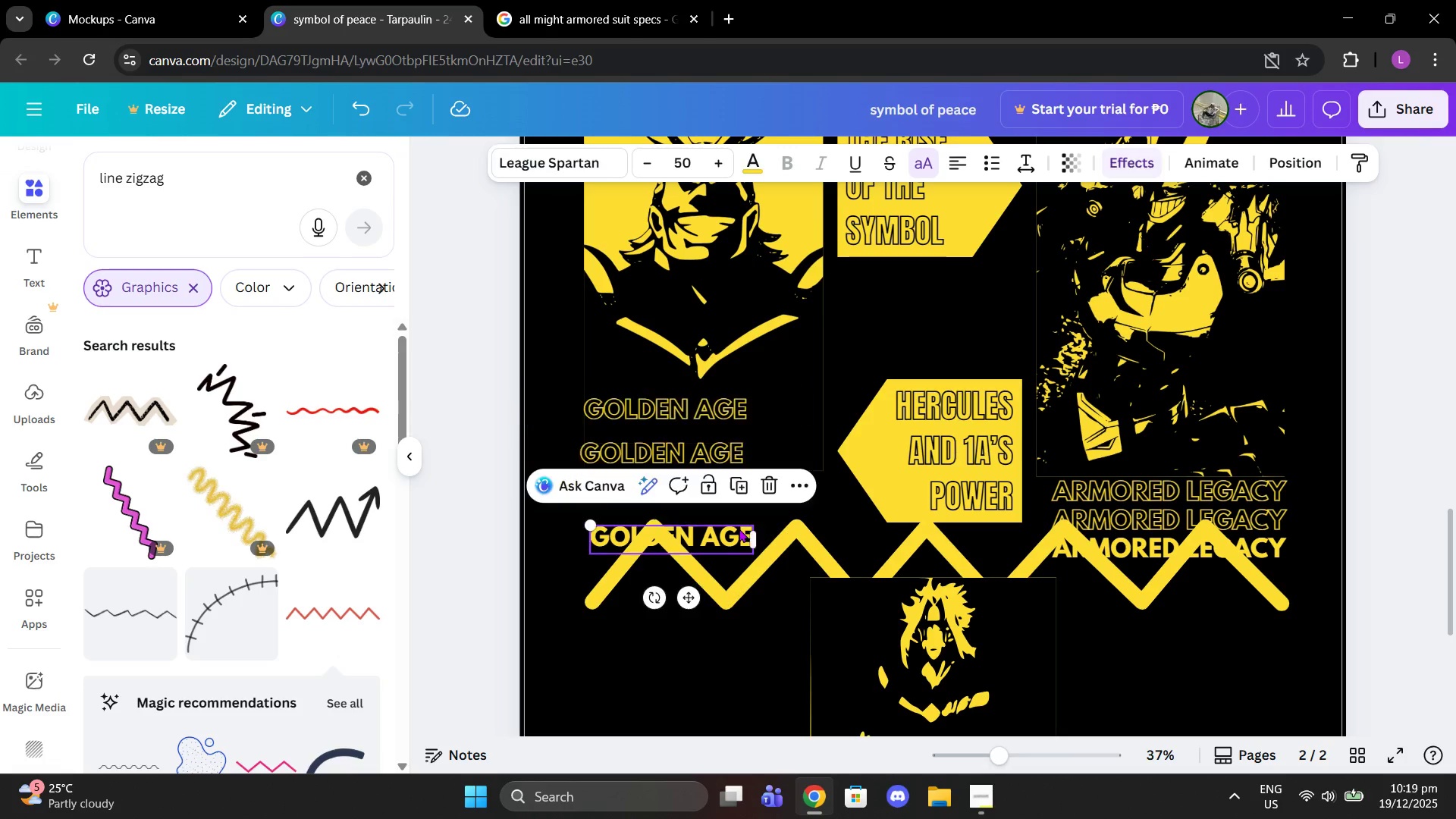 
left_click_drag(start_coordinate=[739, 529], to_coordinate=[733, 473])
 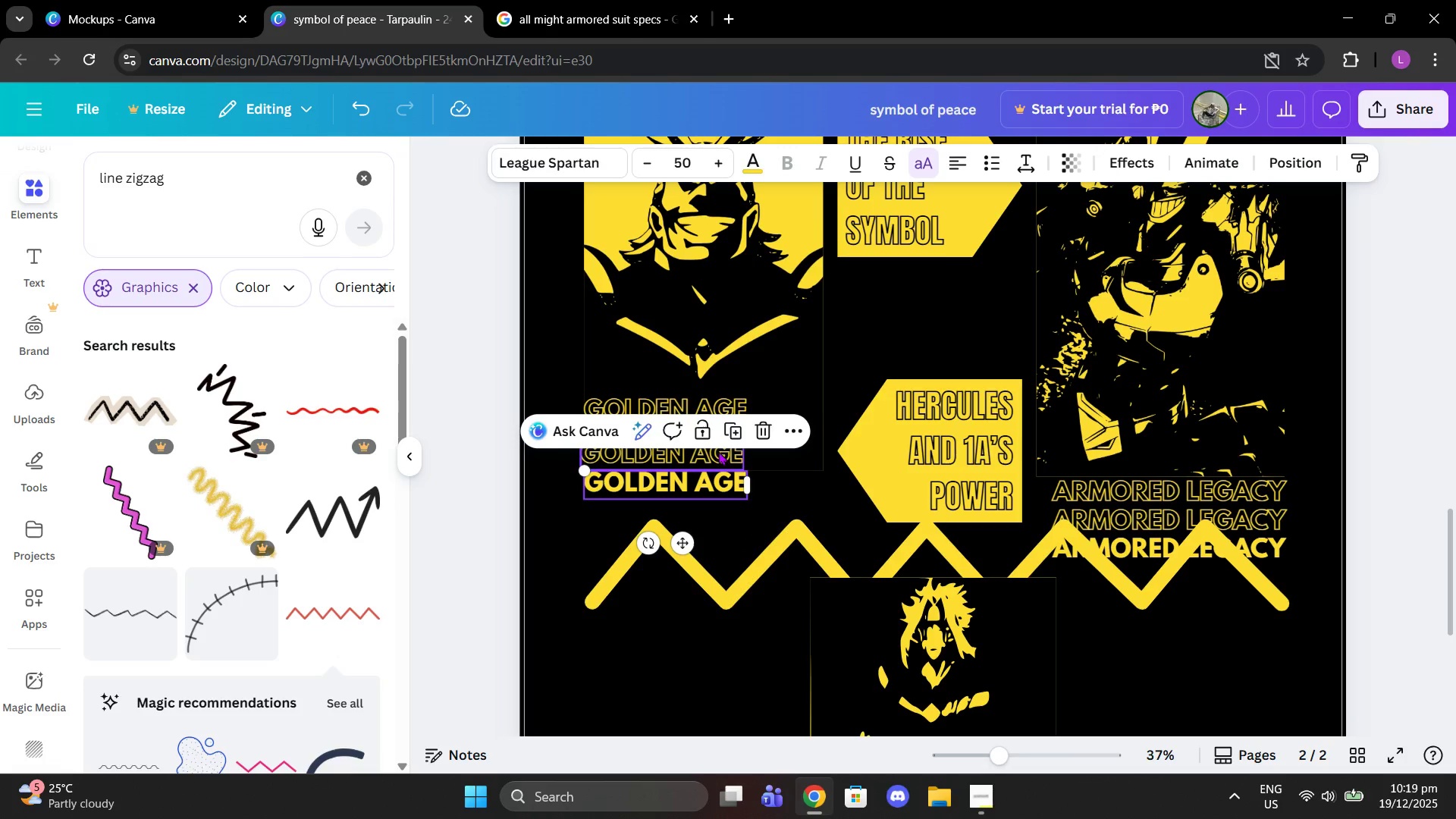 
left_click([718, 451])
 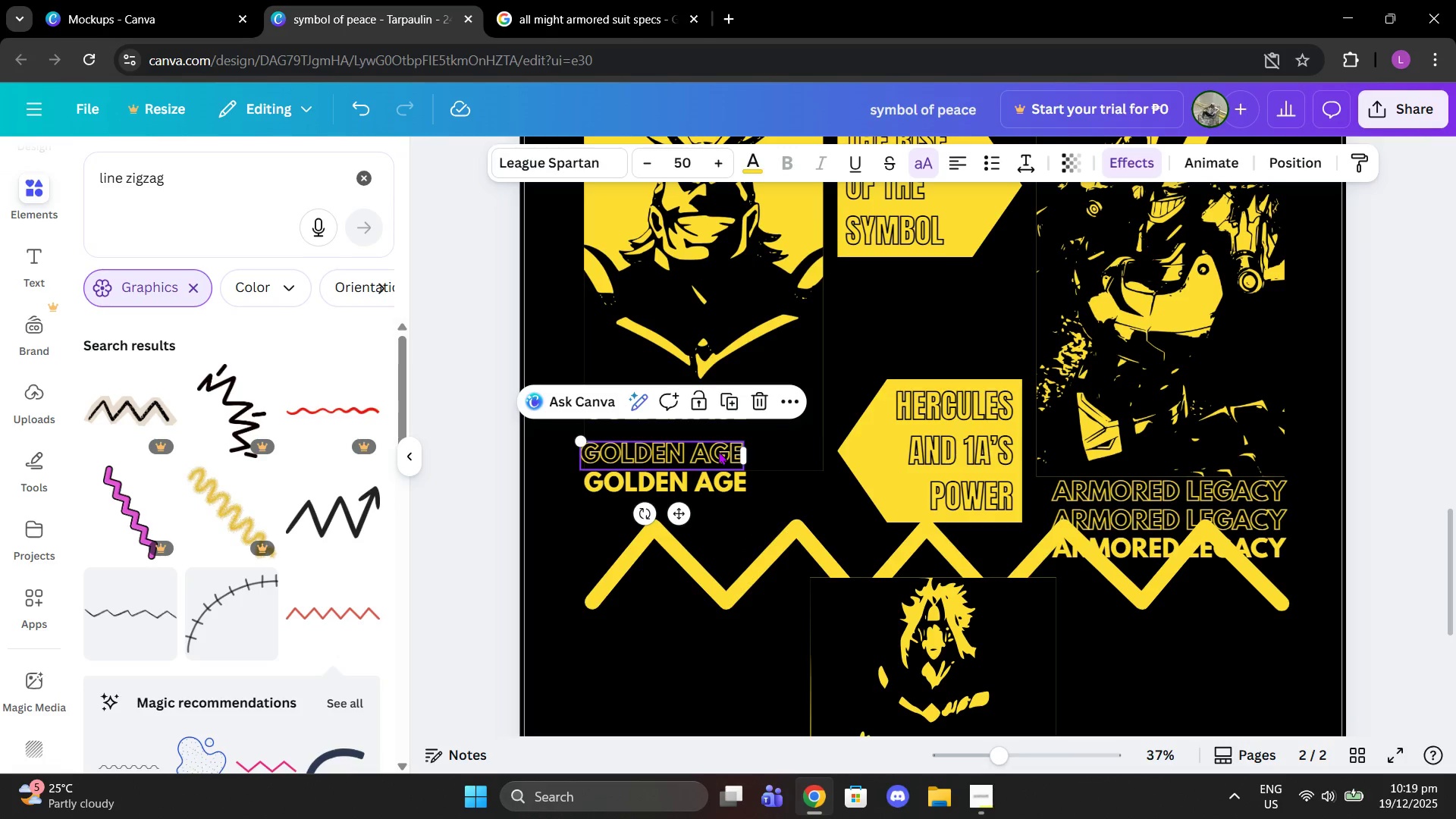 
left_click_drag(start_coordinate=[718, 451], to_coordinate=[723, 453])
 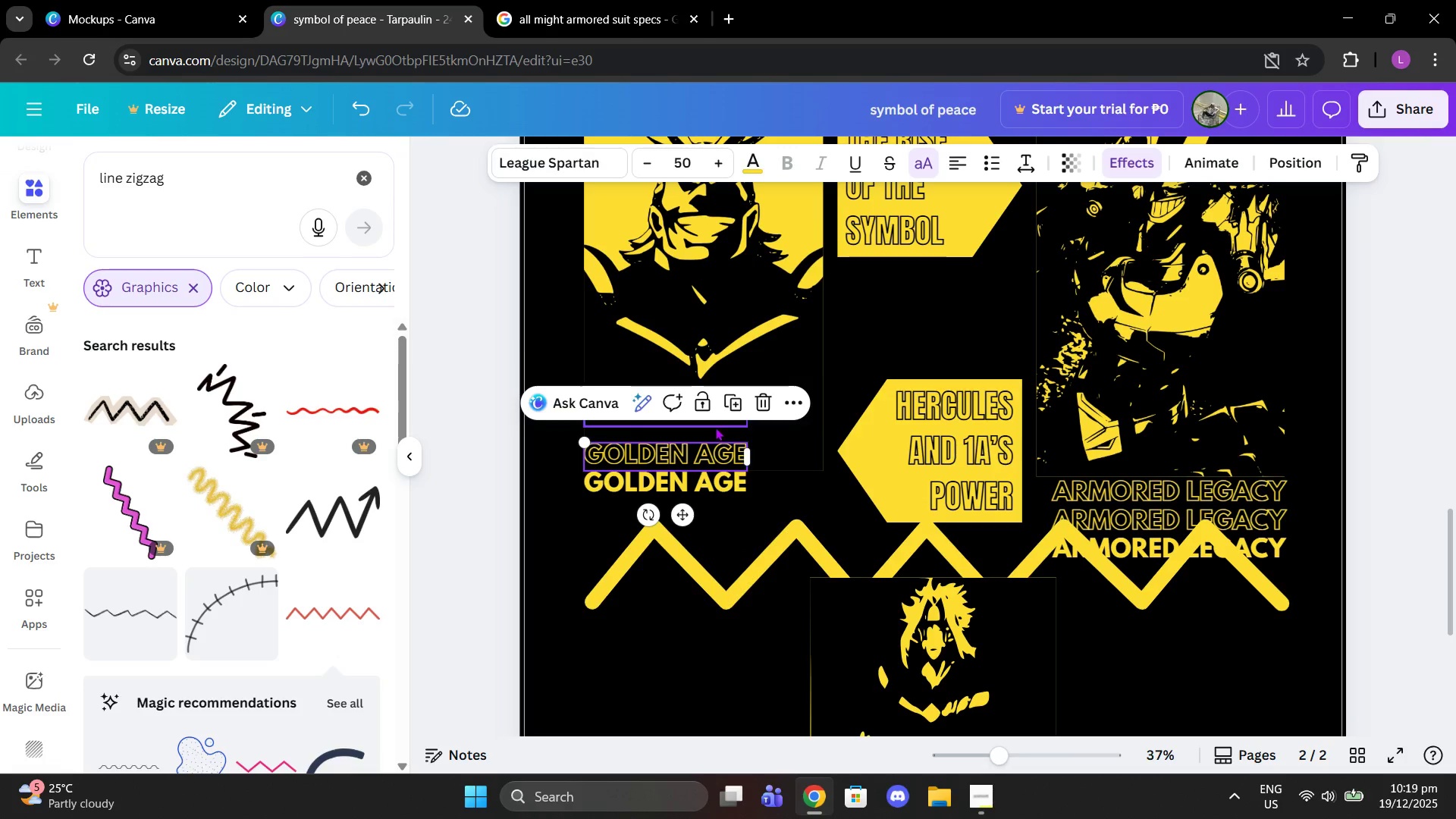 
left_click_drag(start_coordinate=[715, 427], to_coordinate=[716, 444])
 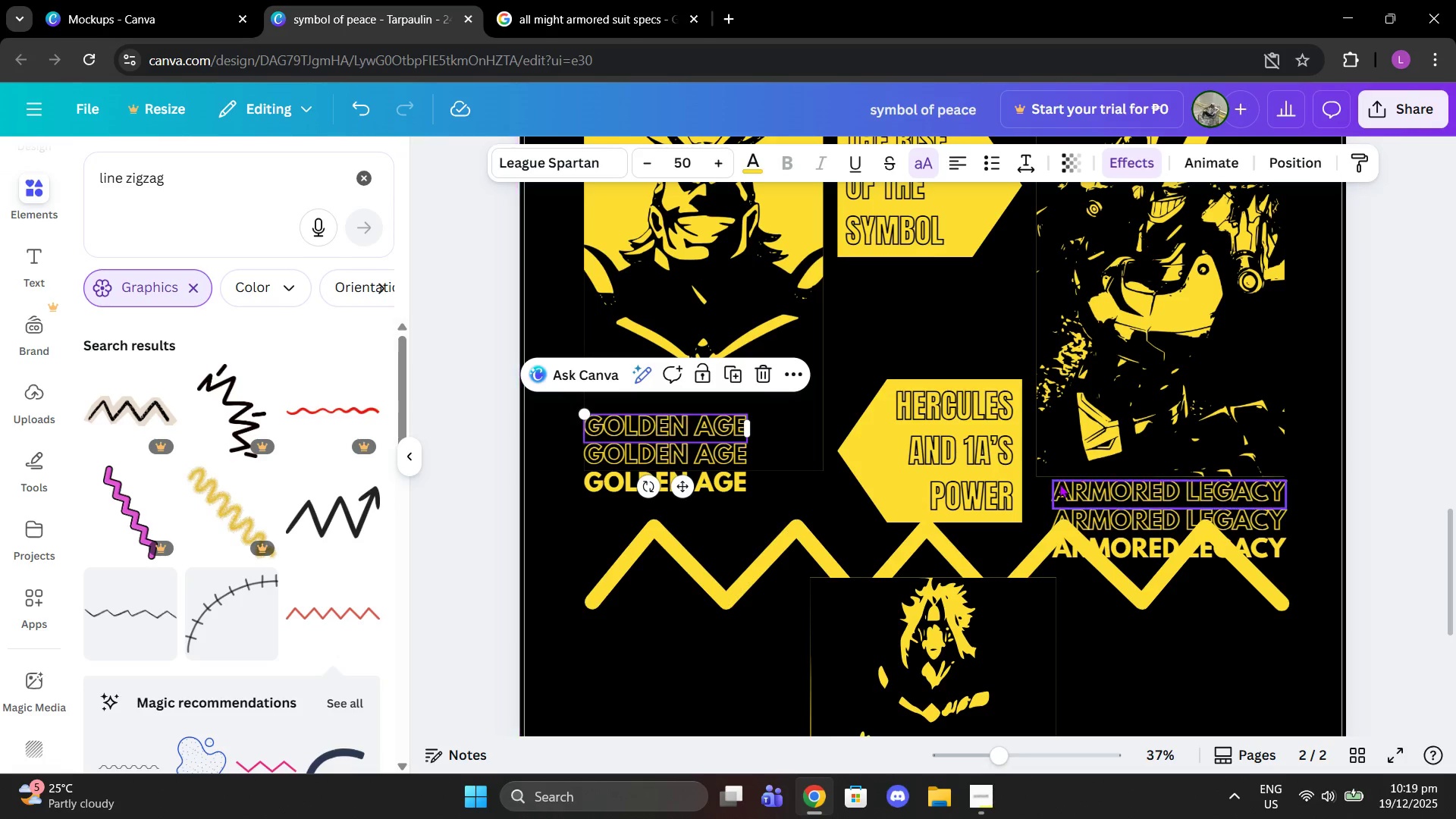 
left_click_drag(start_coordinate=[1069, 485], to_coordinate=[1070, 453])
 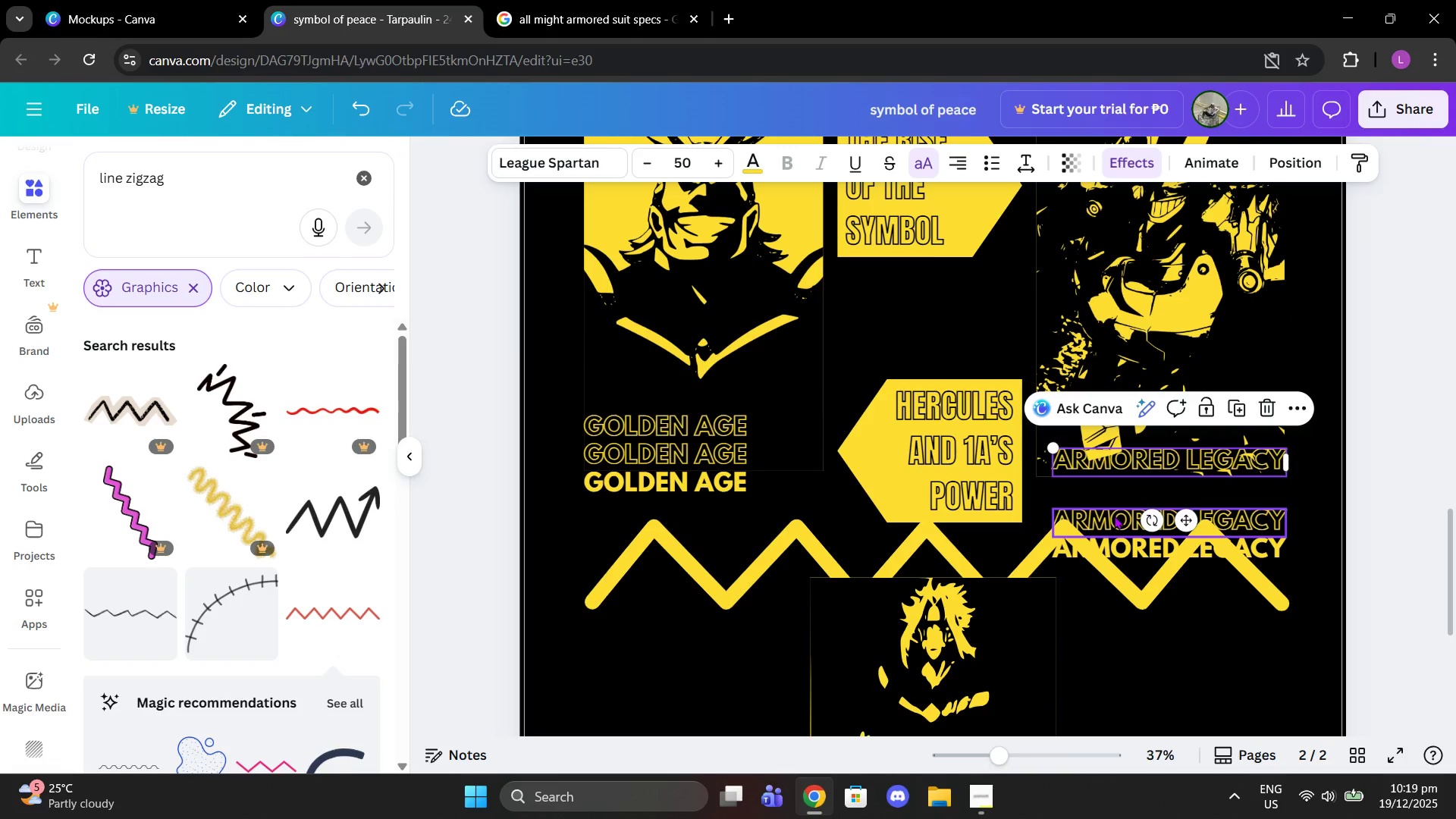 
left_click_drag(start_coordinate=[1113, 516], to_coordinate=[1116, 425])
 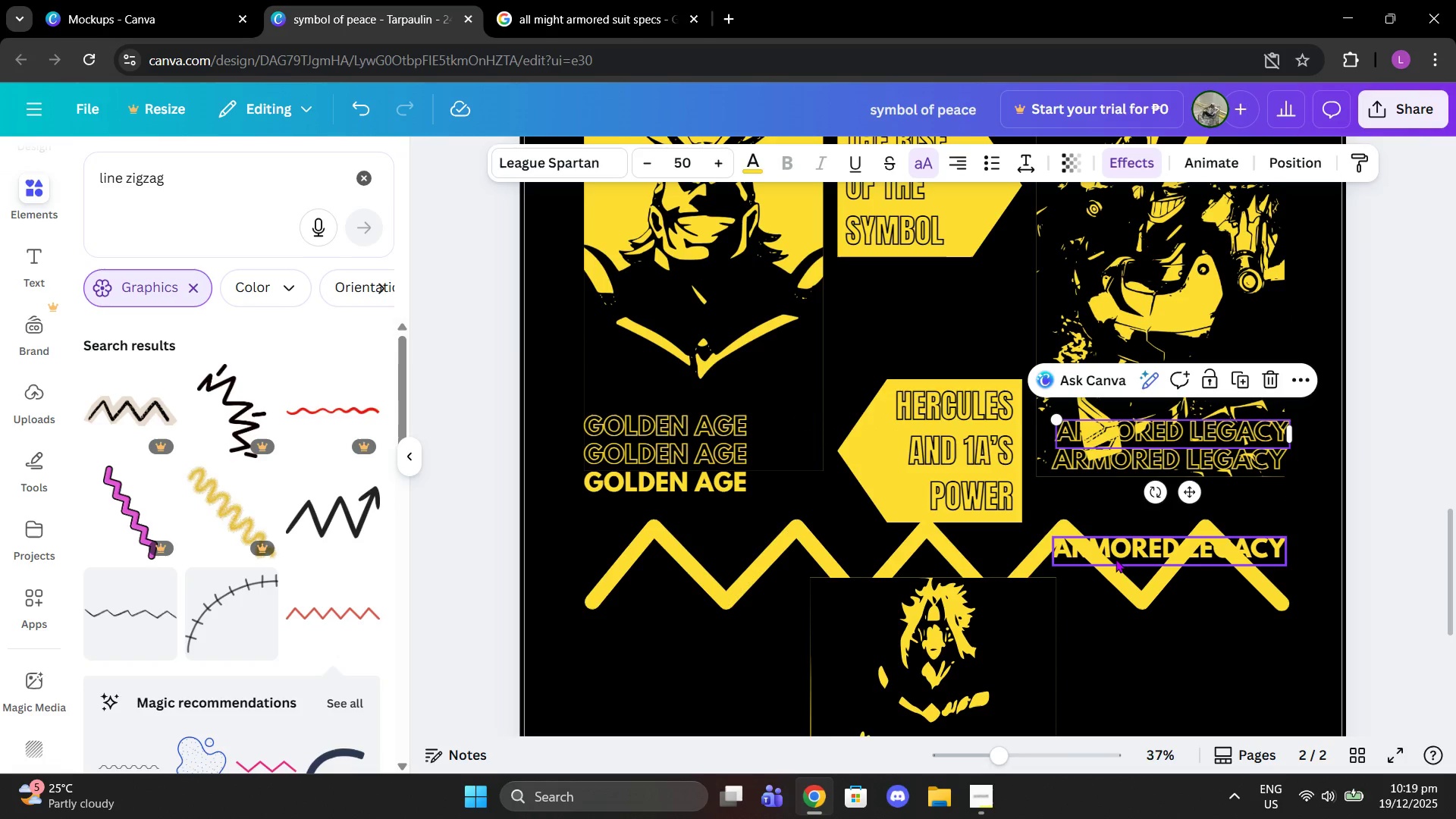 
left_click([1116, 559])
 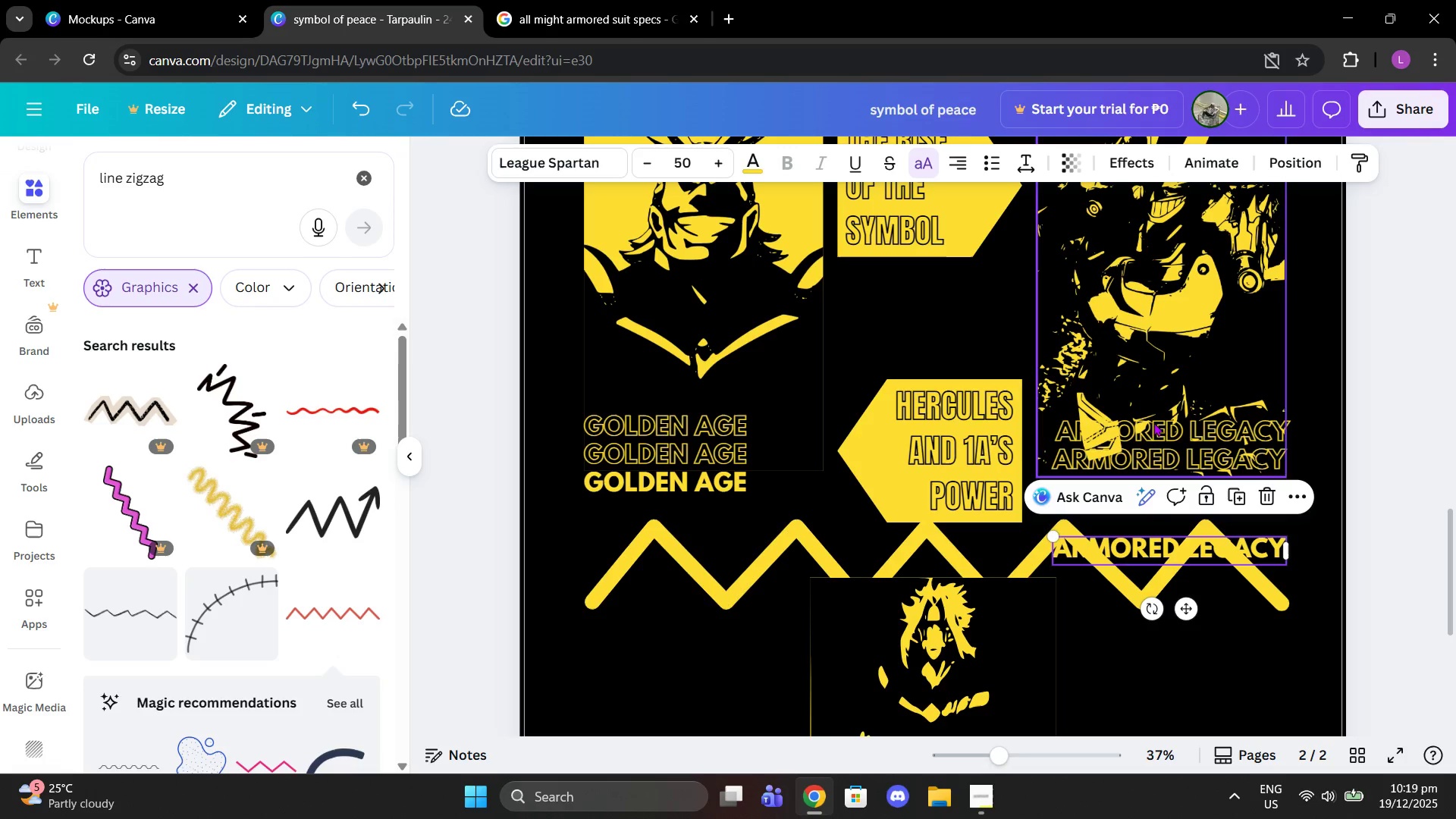 
left_click_drag(start_coordinate=[1153, 425], to_coordinate=[1150, 425])
 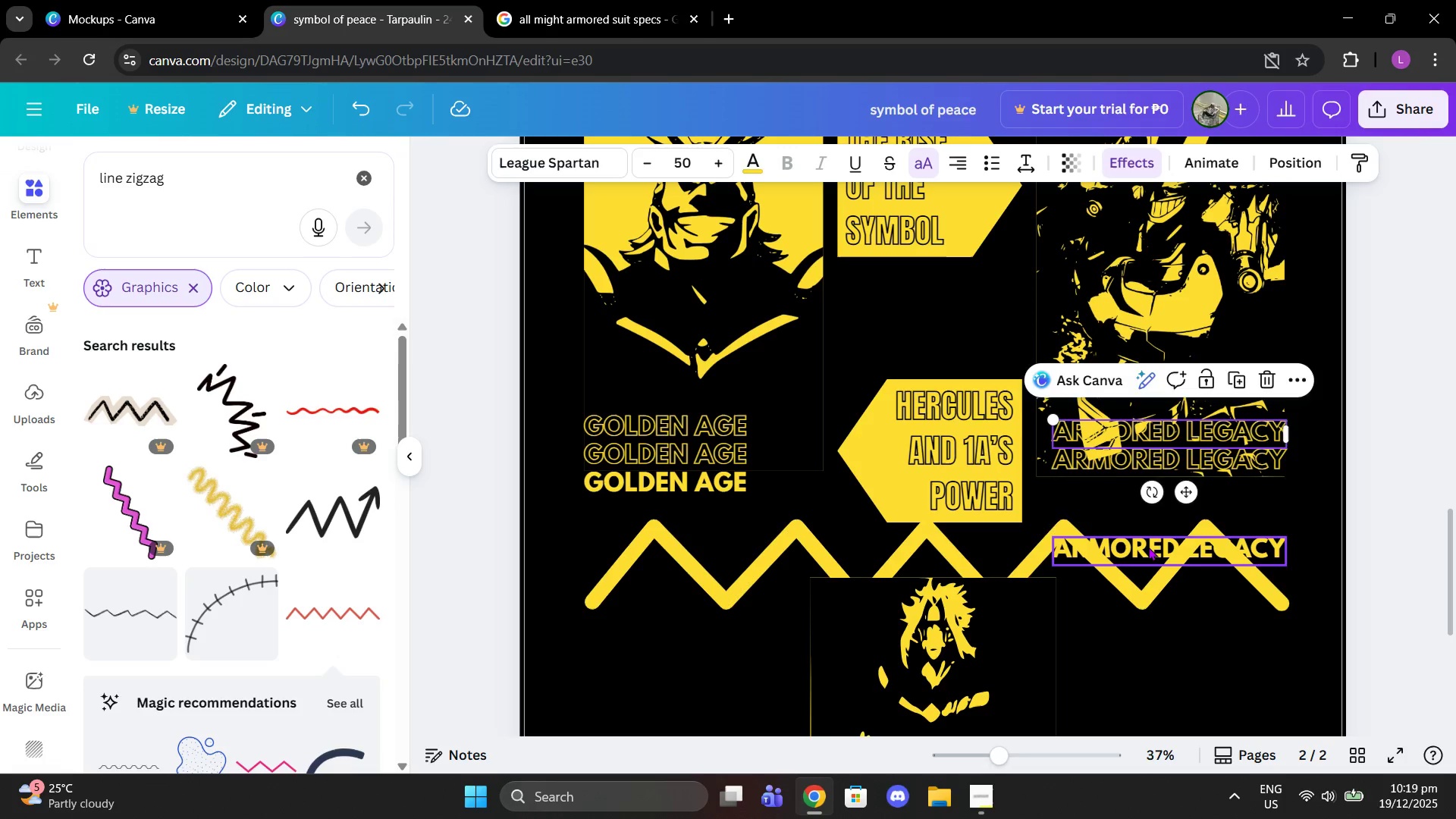 
left_click_drag(start_coordinate=[1148, 547], to_coordinate=[1146, 487])
 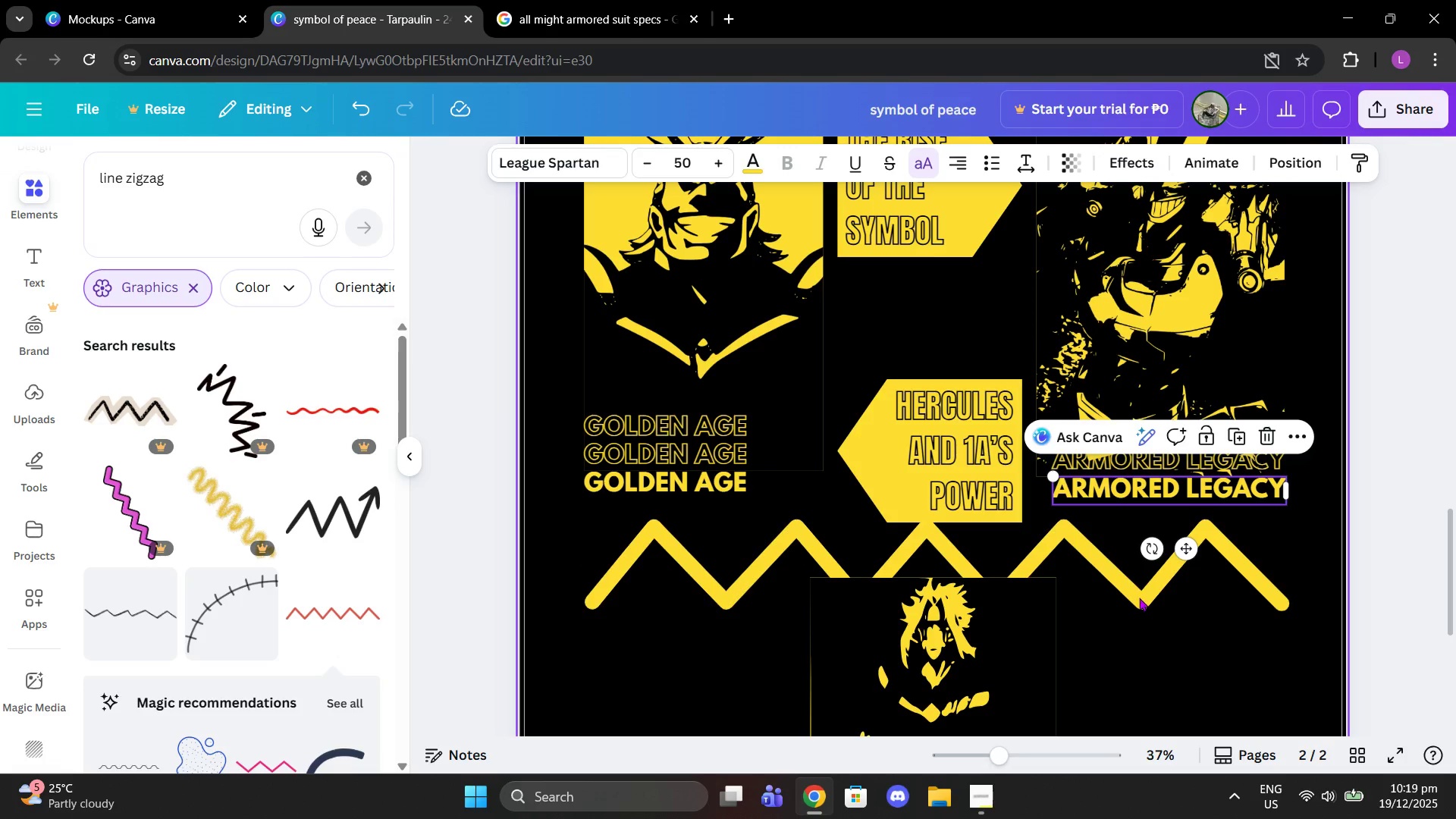 
scroll: coordinate [1132, 580], scroll_direction: down, amount: 2.0
 